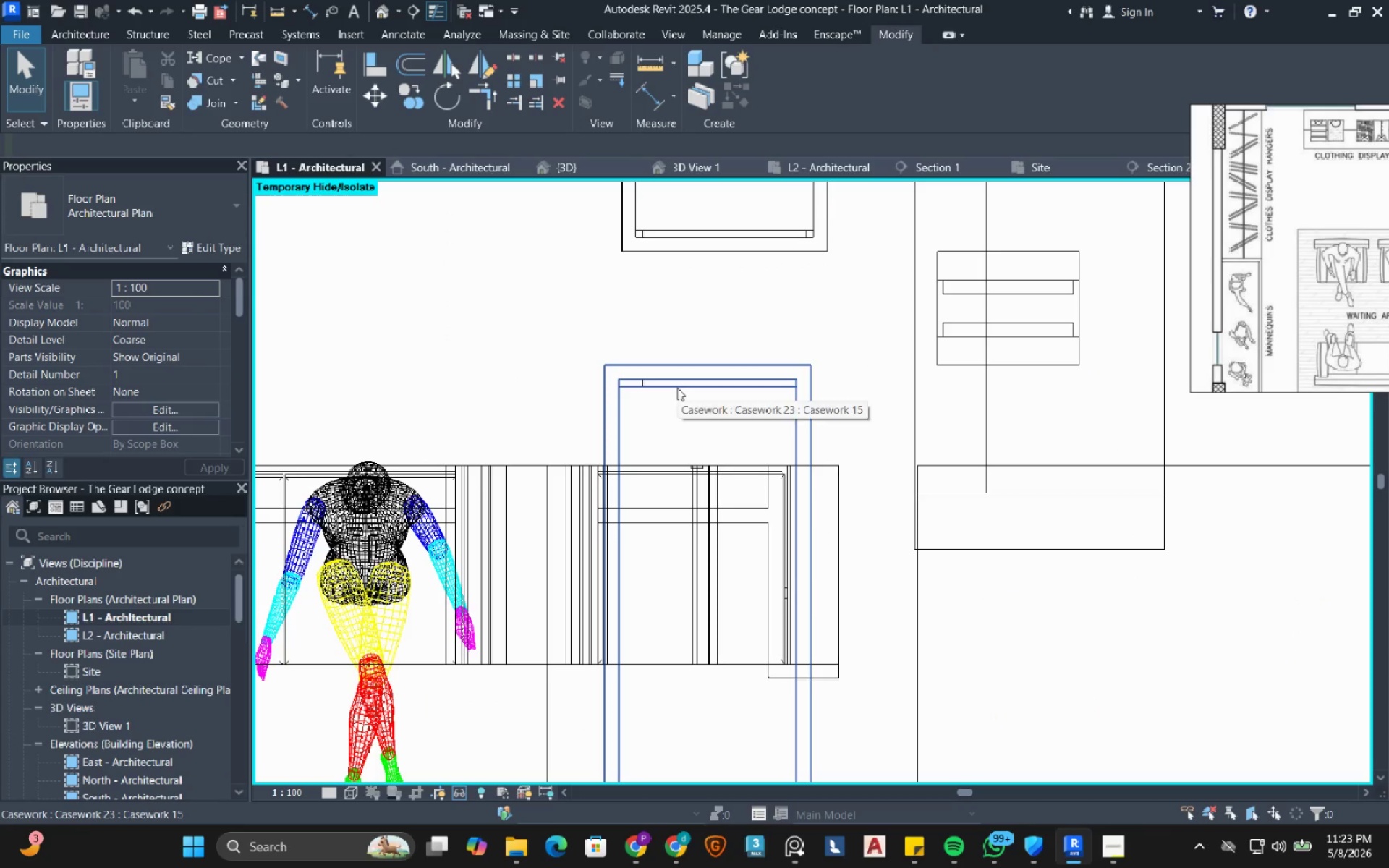 
scroll: coordinate [678, 391], scroll_direction: down, amount: 7.0
 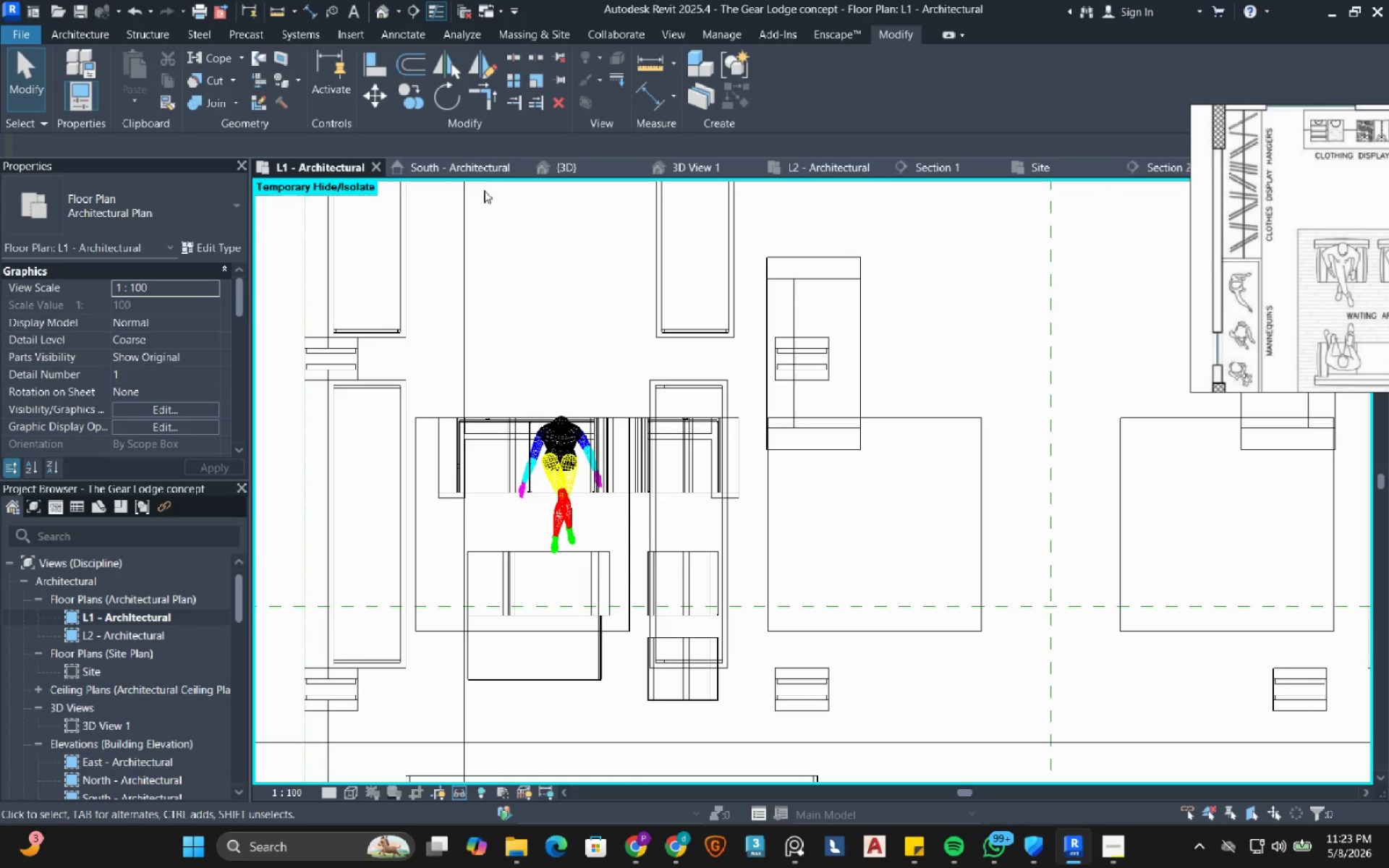 
double_click([569, 168])
 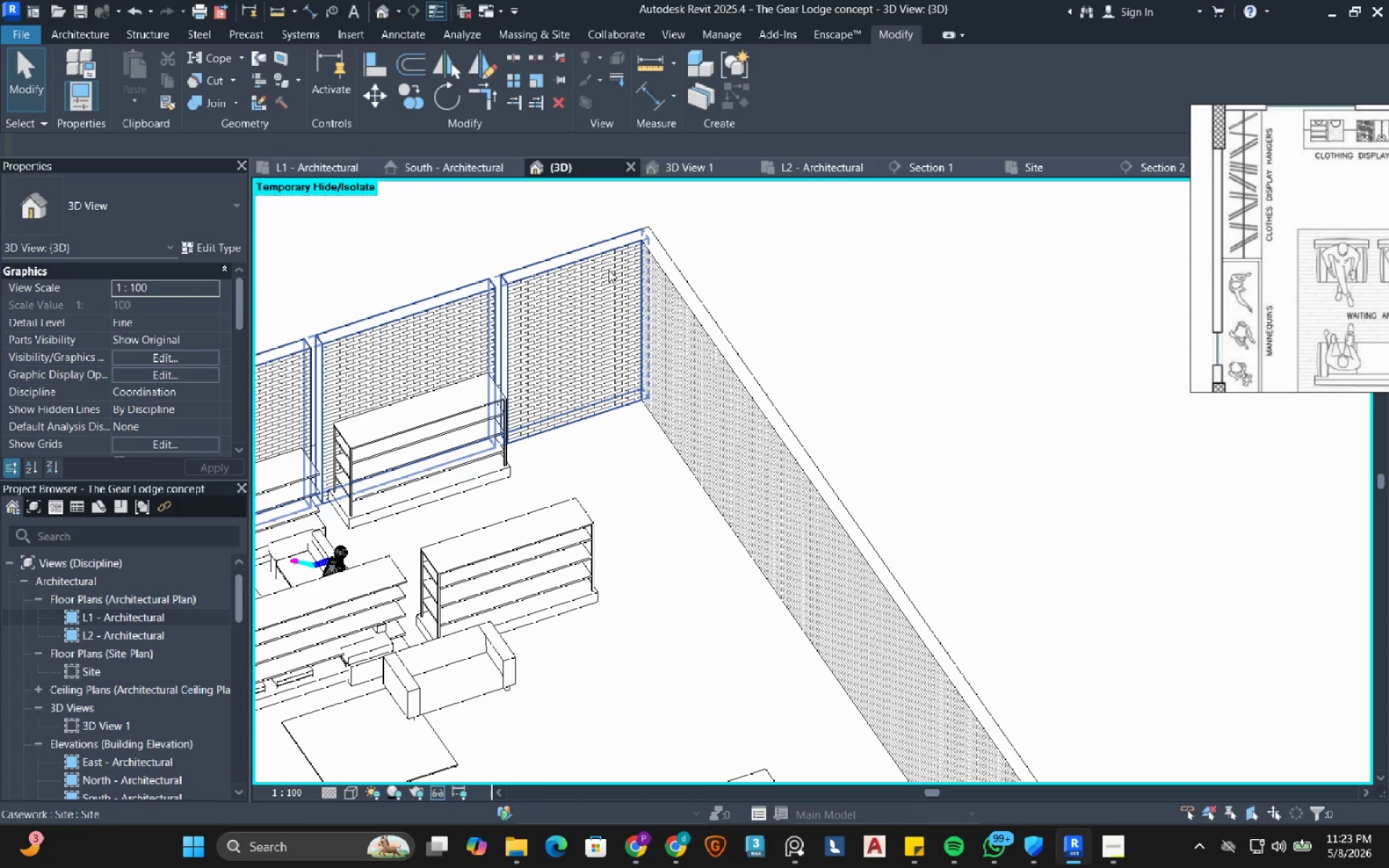 
scroll: coordinate [582, 359], scroll_direction: down, amount: 3.0
 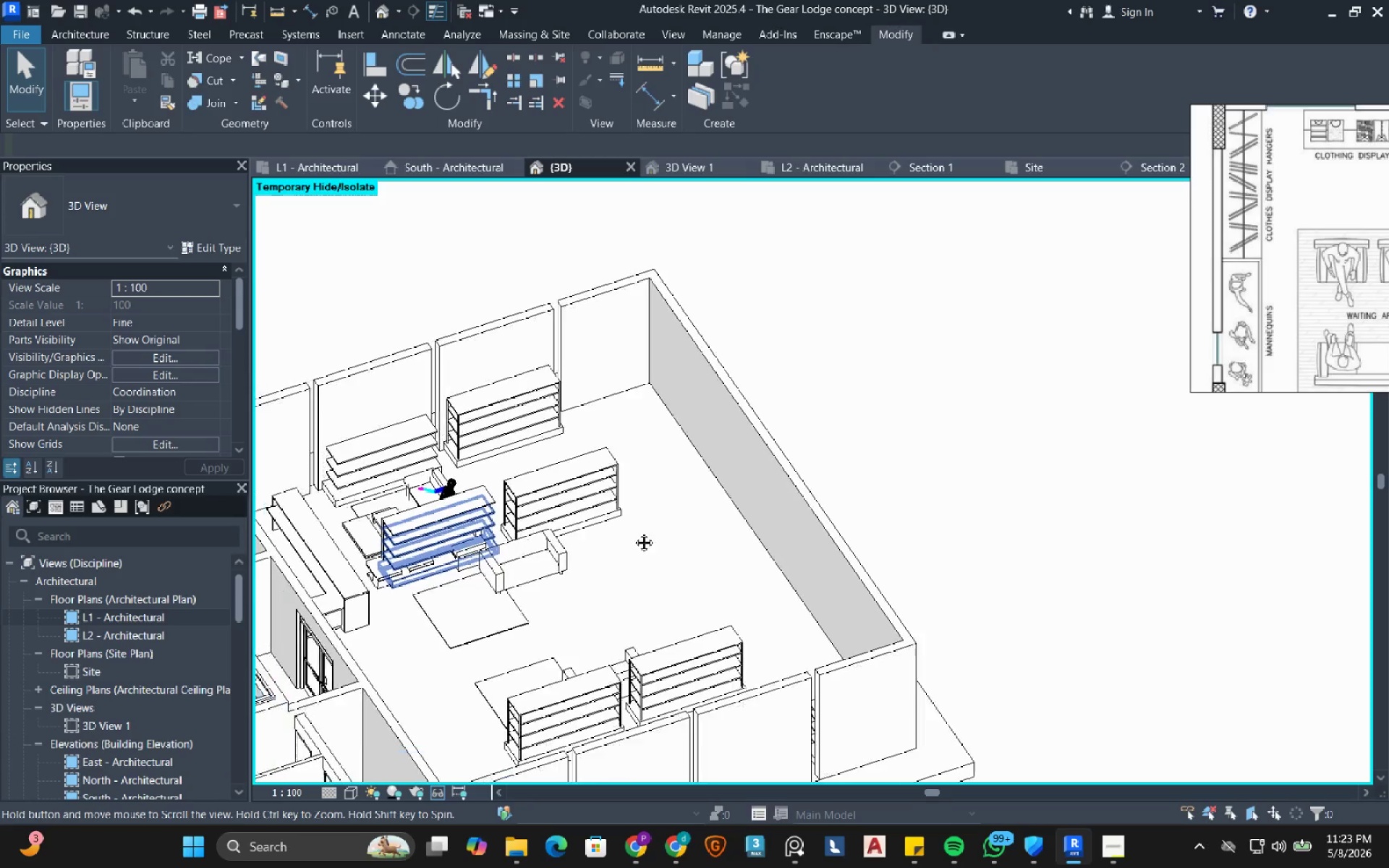 
hold_key(key=ShiftRight, duration=1.05)
 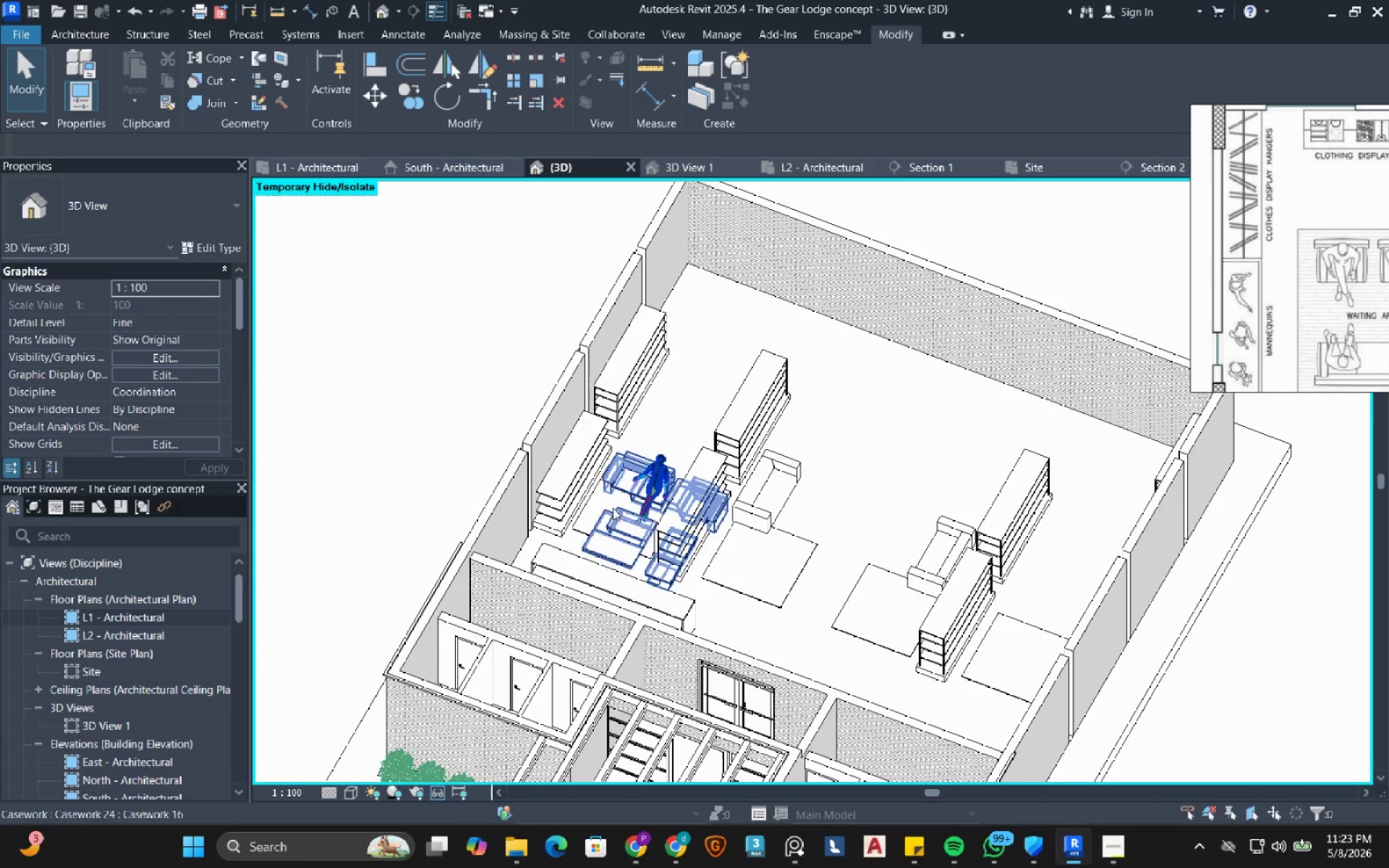 
scroll: coordinate [690, 560], scroll_direction: up, amount: 7.0
 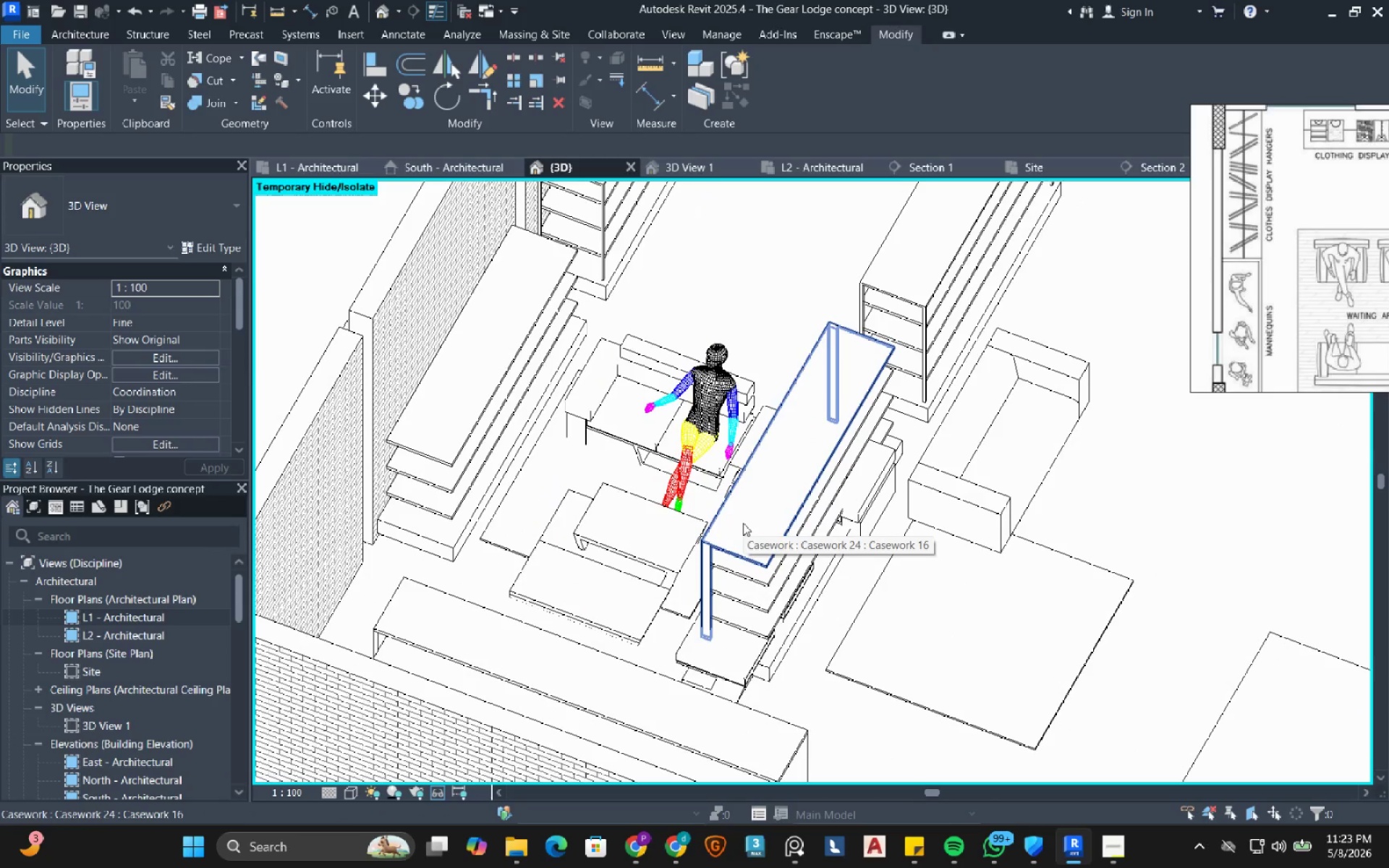 
left_click([743, 523])
 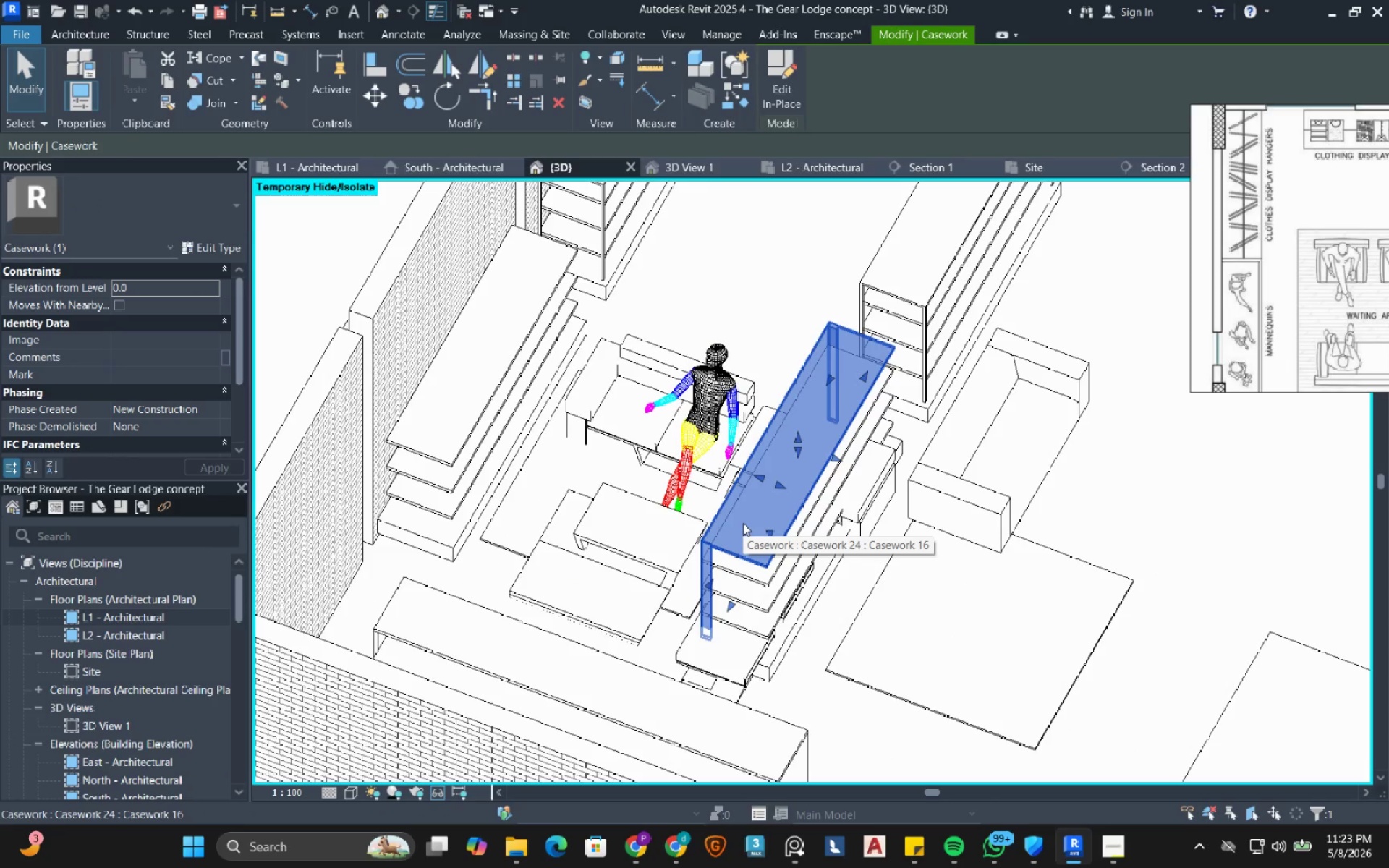 
type(de)
 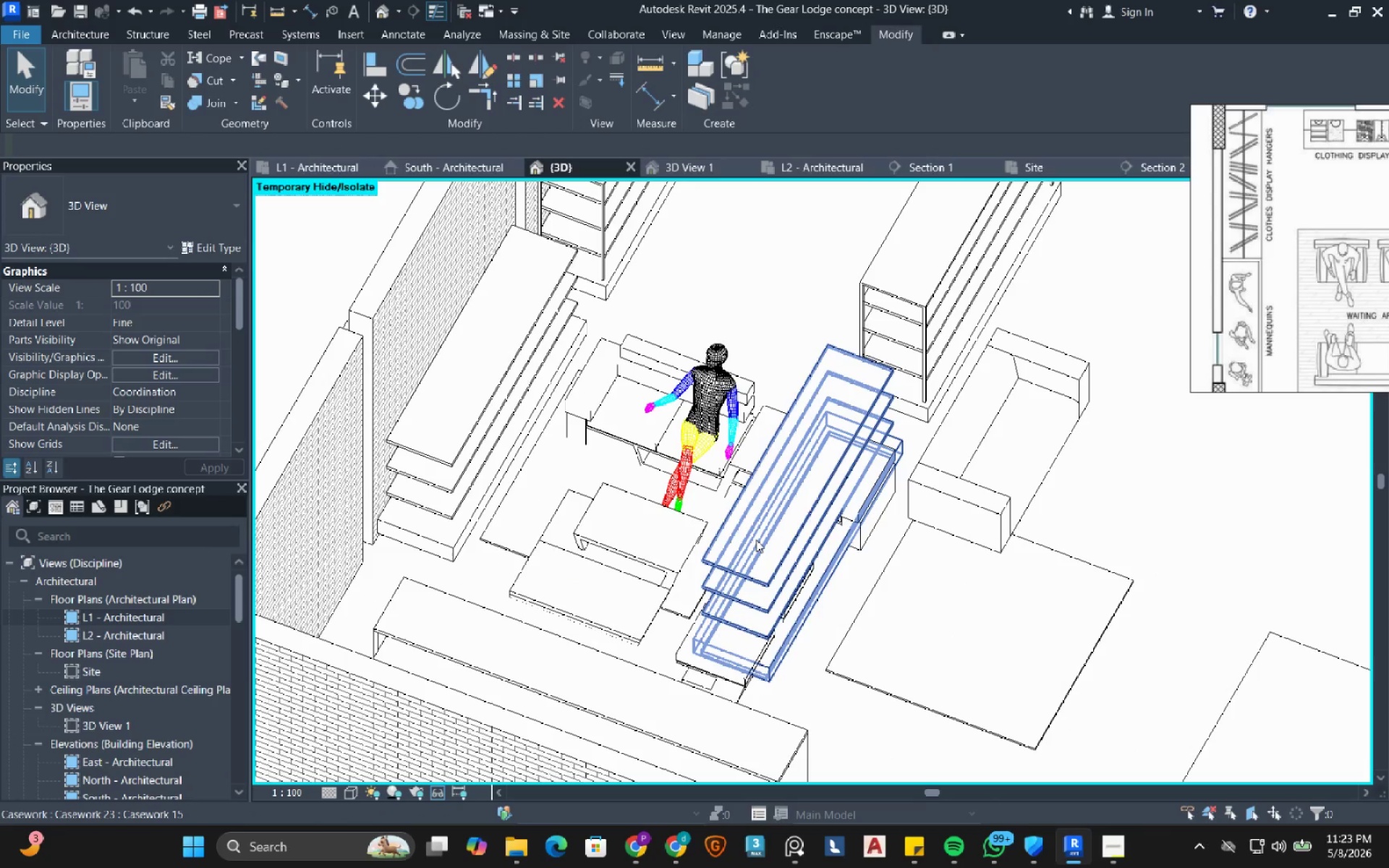 
left_click([756, 540])
 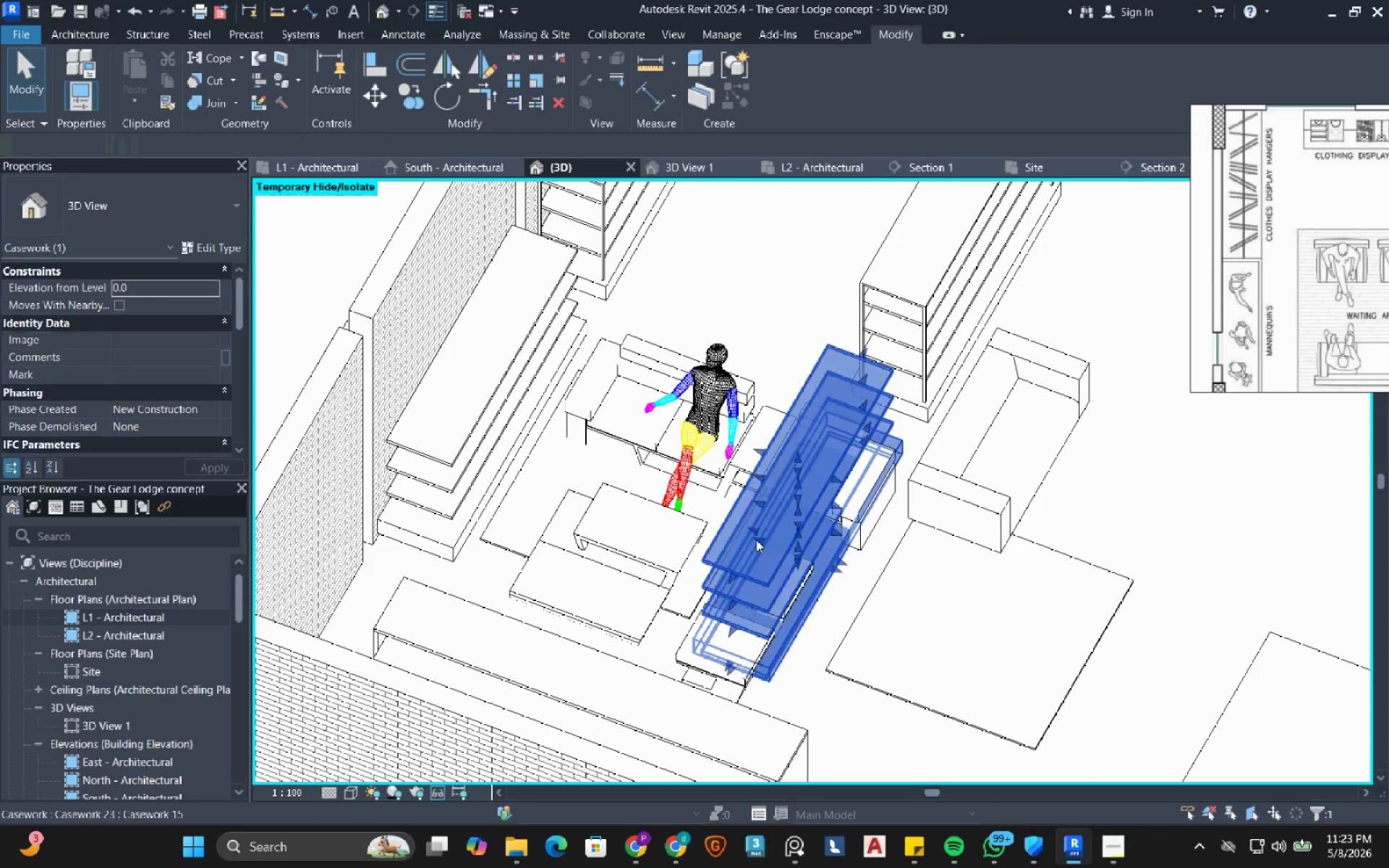 
type(de)
 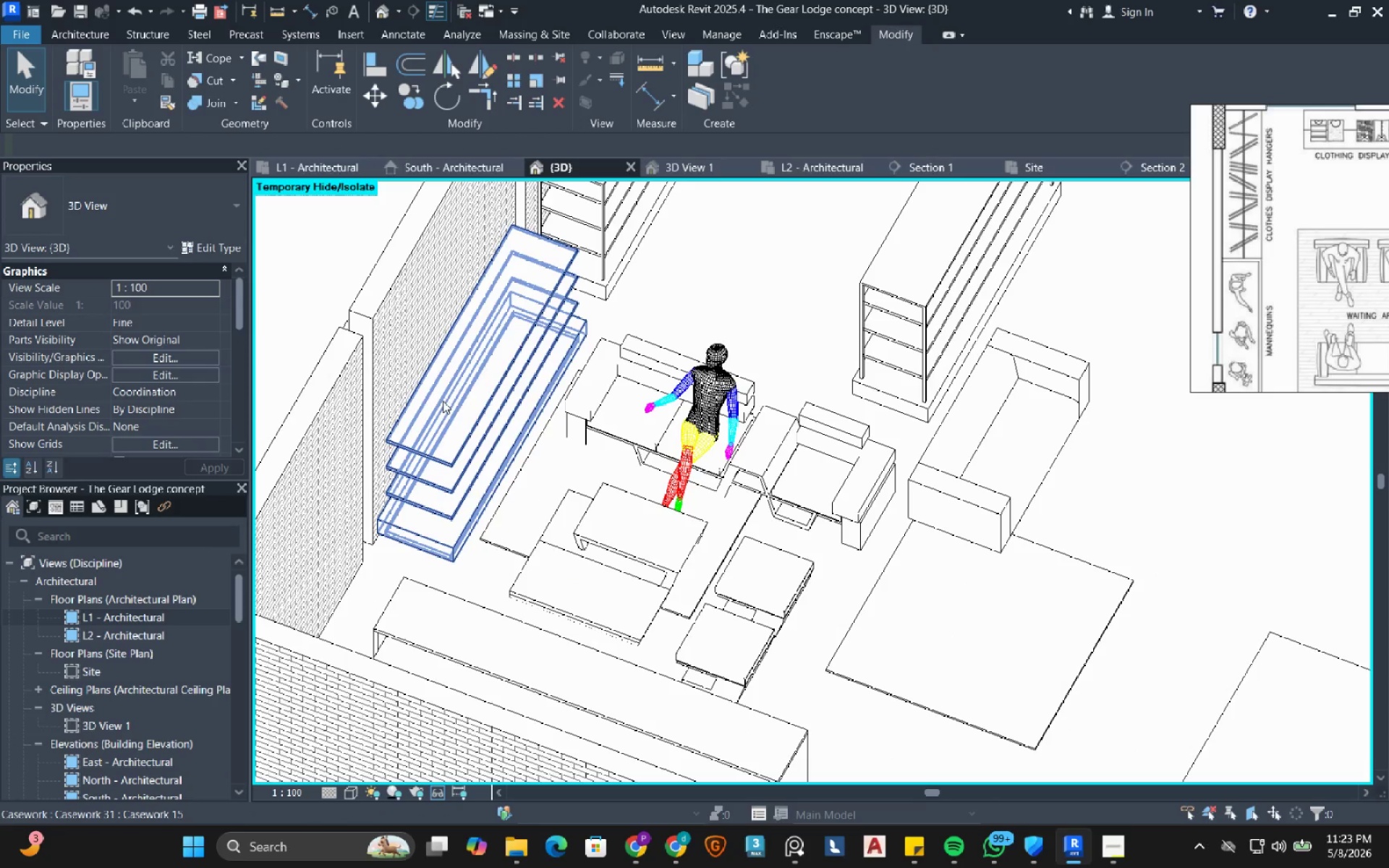 
left_click([468, 416])
 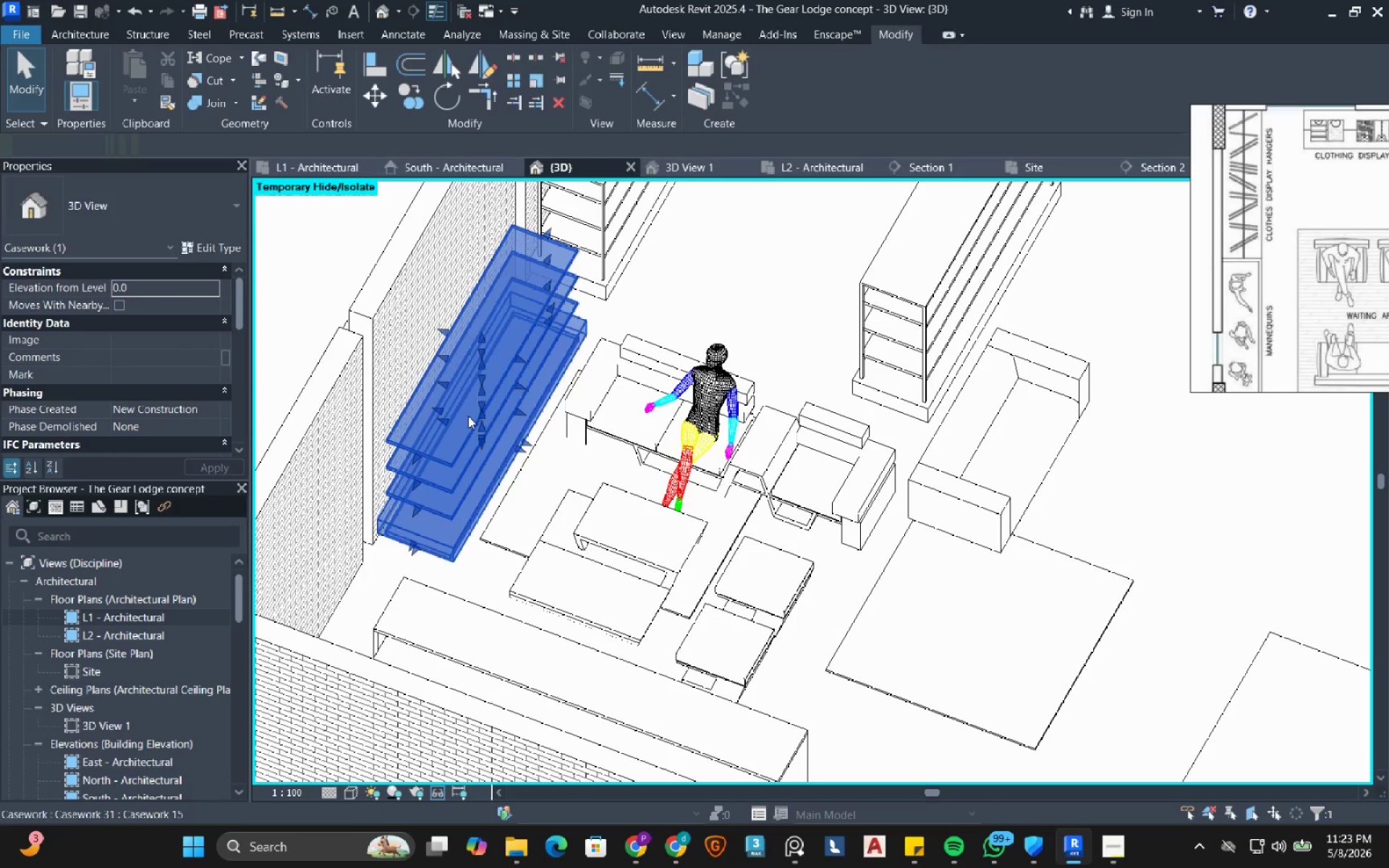 
type(de)
 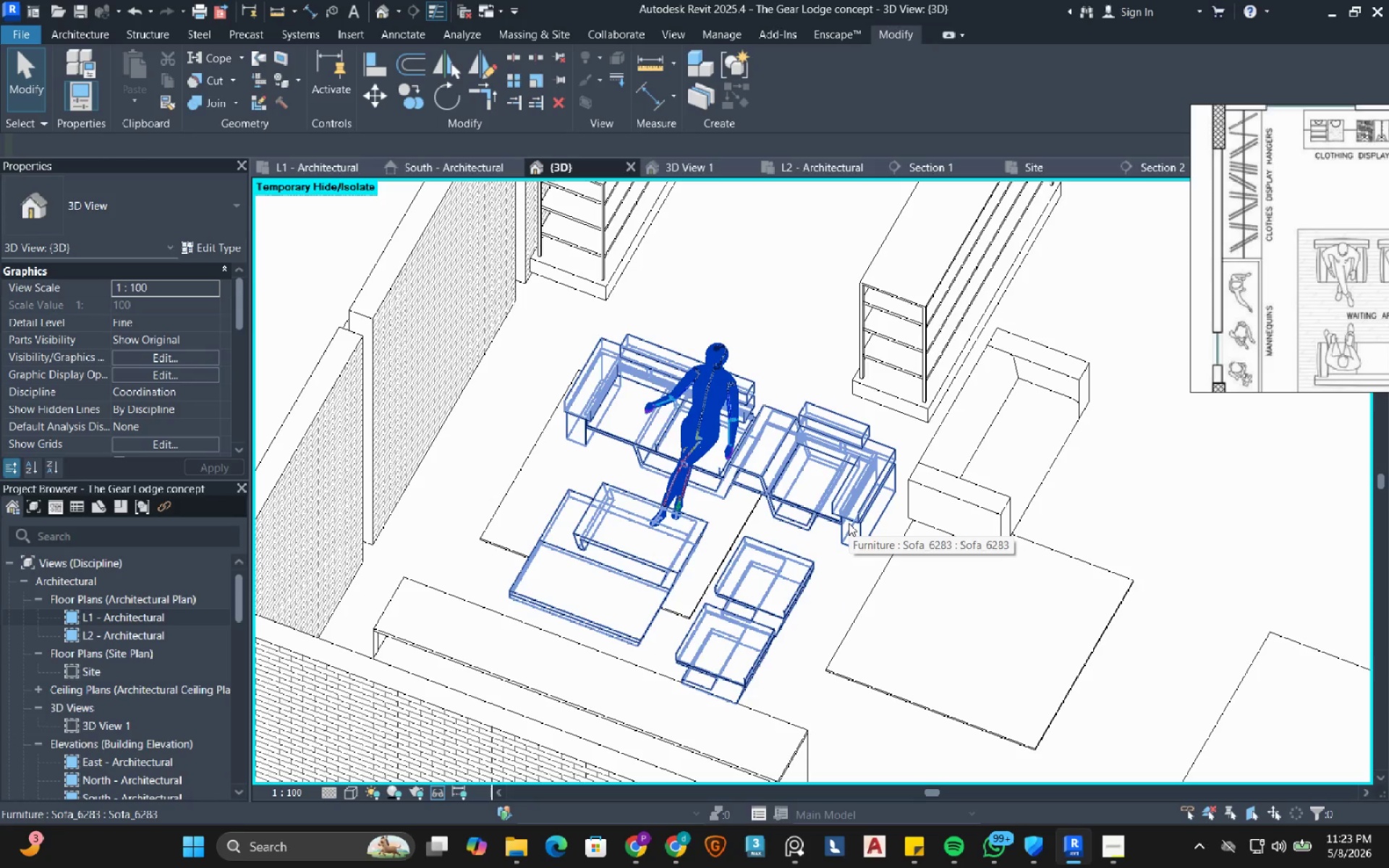 
scroll: coordinate [849, 523], scroll_direction: down, amount: 4.0
 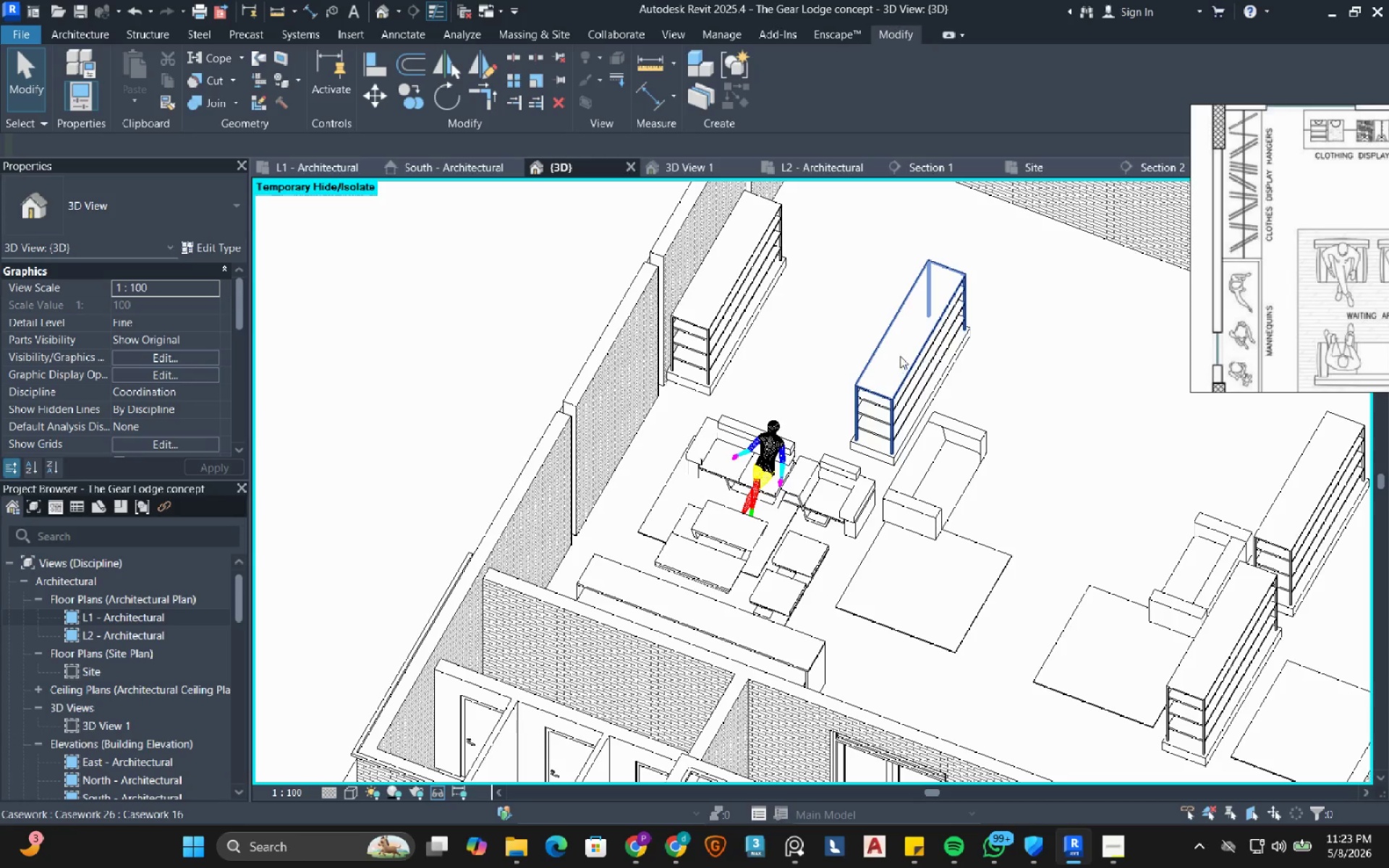 
left_click([899, 356])
 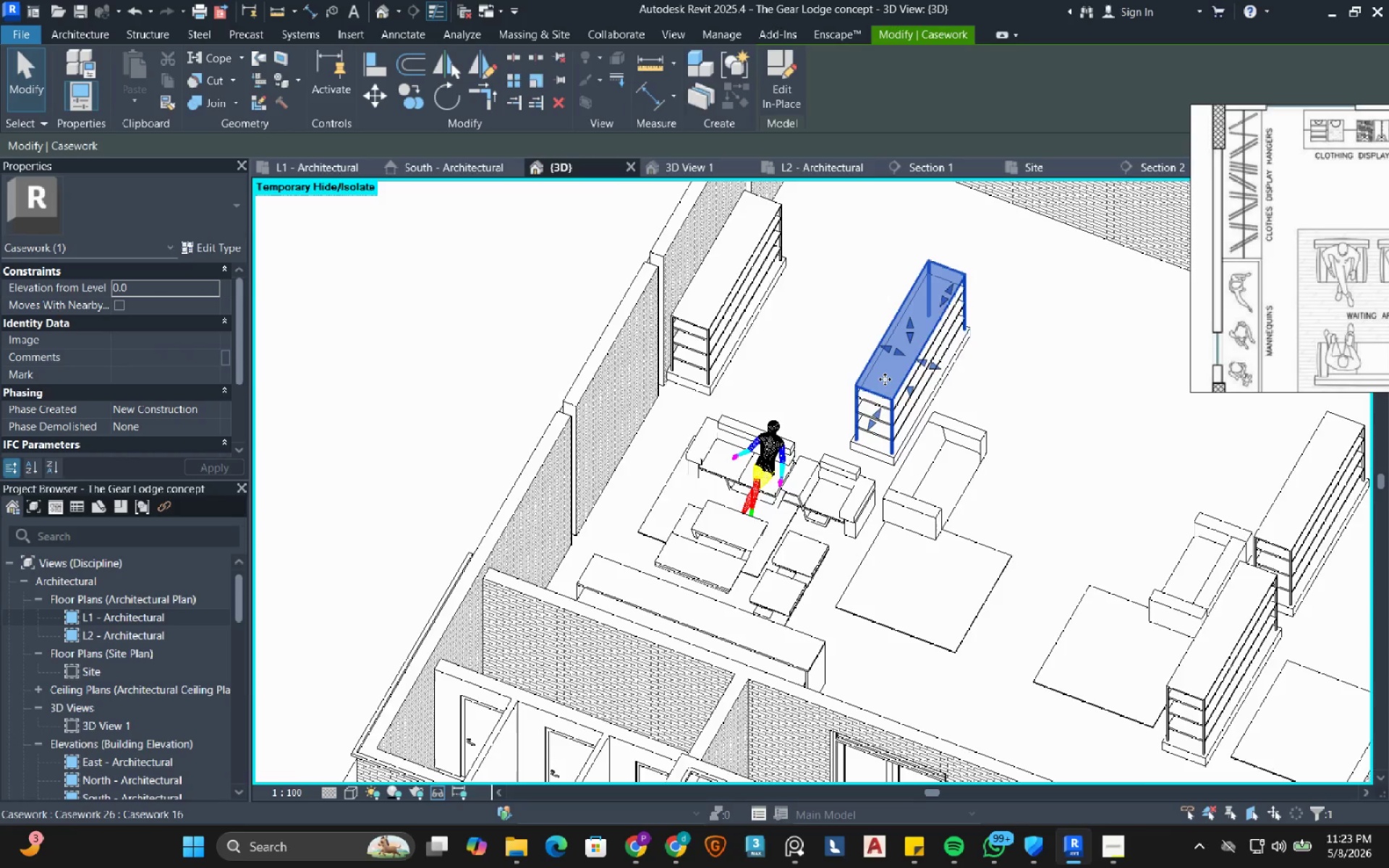 
hold_key(key=ControlLeft, duration=0.95)
 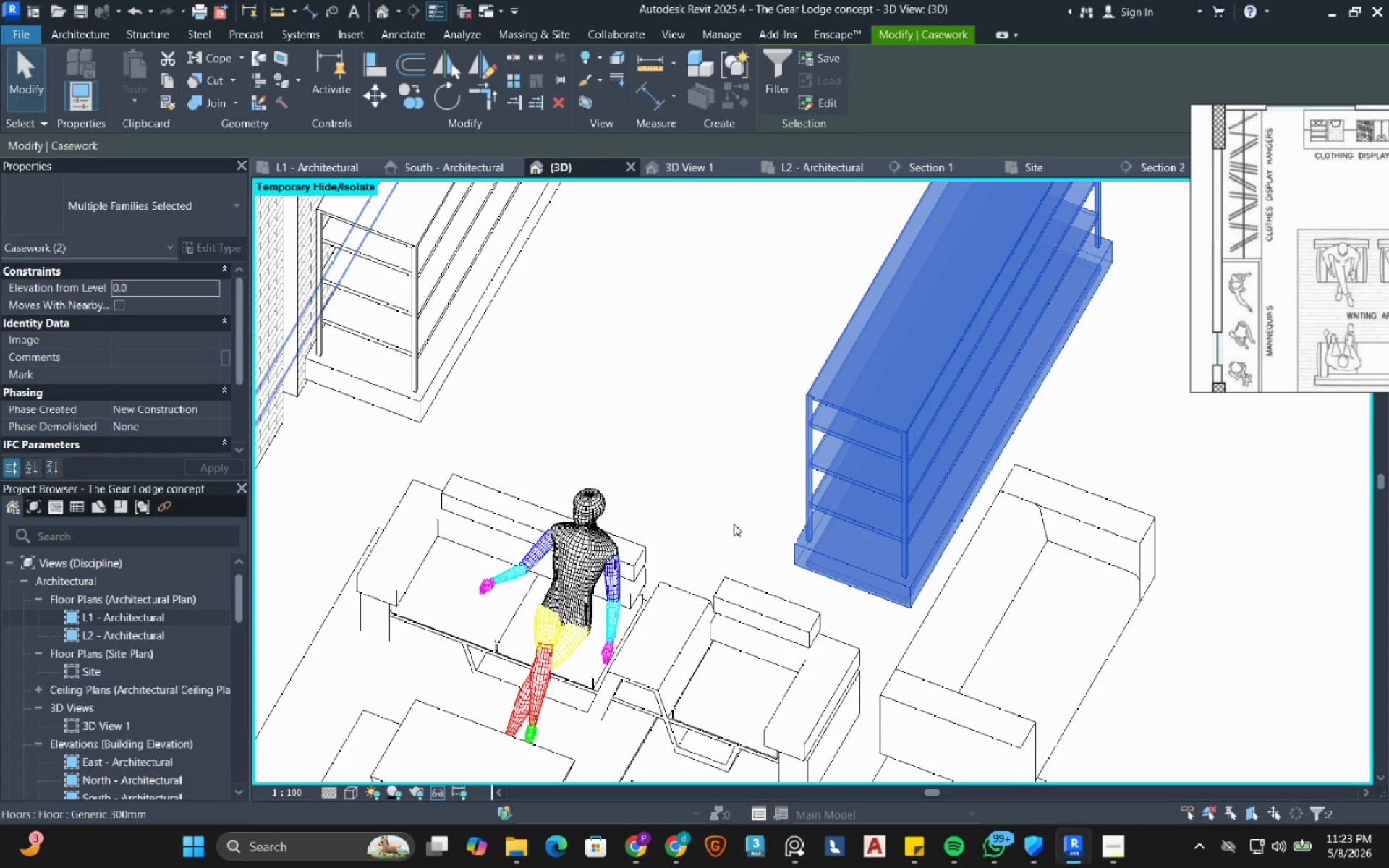 
scroll: coordinate [883, 381], scroll_direction: up, amount: 7.0
 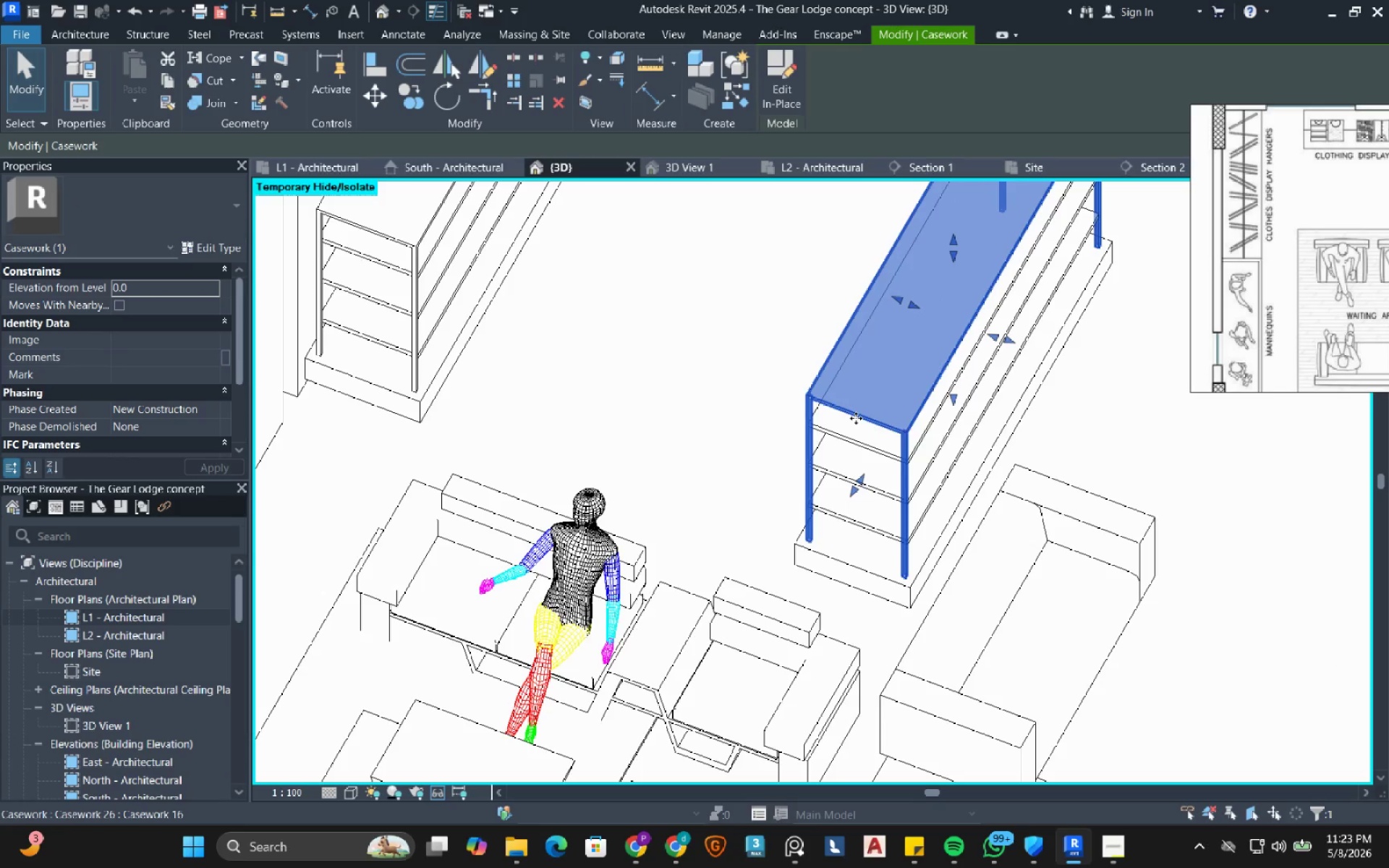 
left_click([834, 441])
 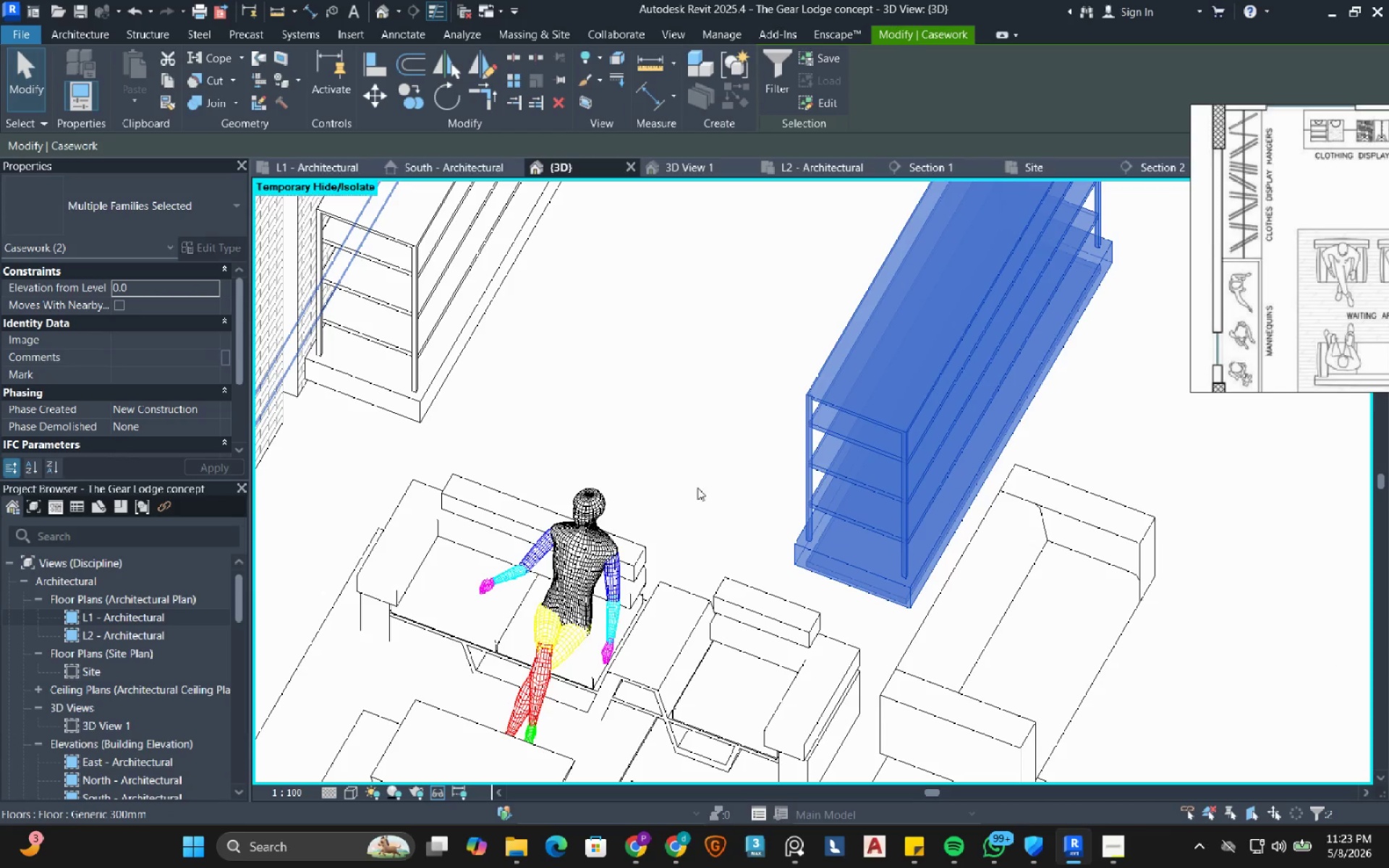 
left_click([323, 160])
 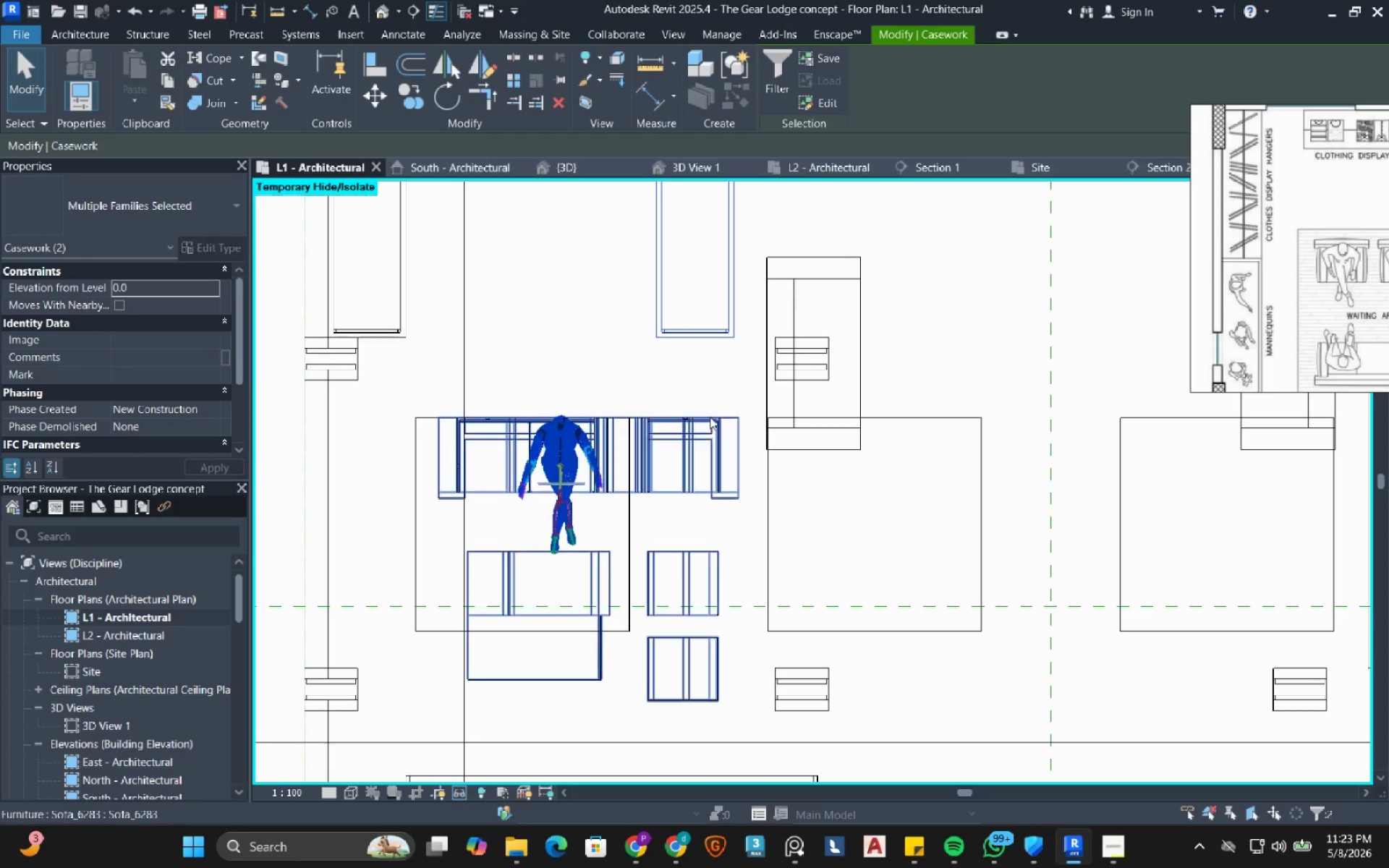 
scroll: coordinate [710, 407], scroll_direction: down, amount: 4.0
 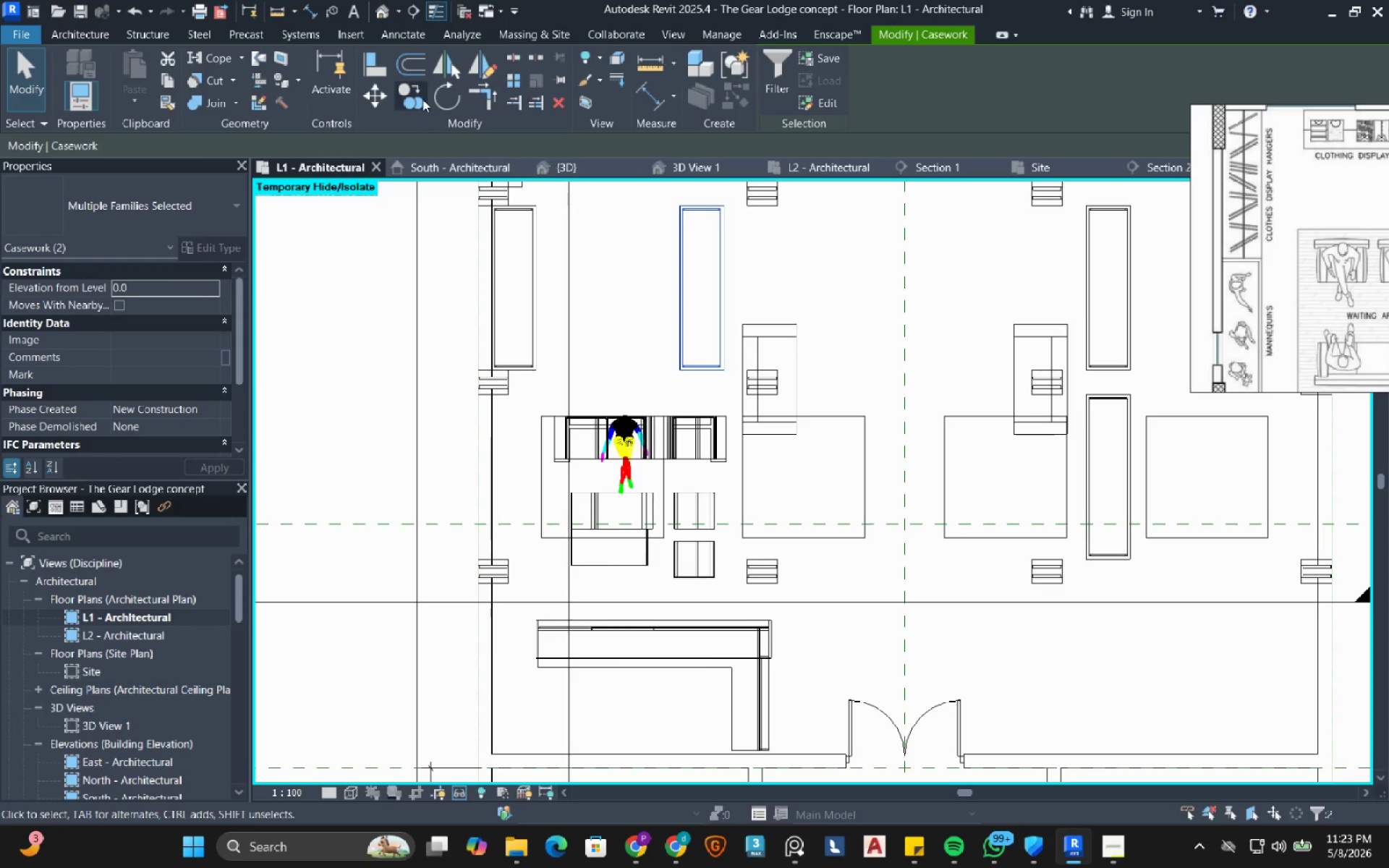 
left_click([422, 99])
 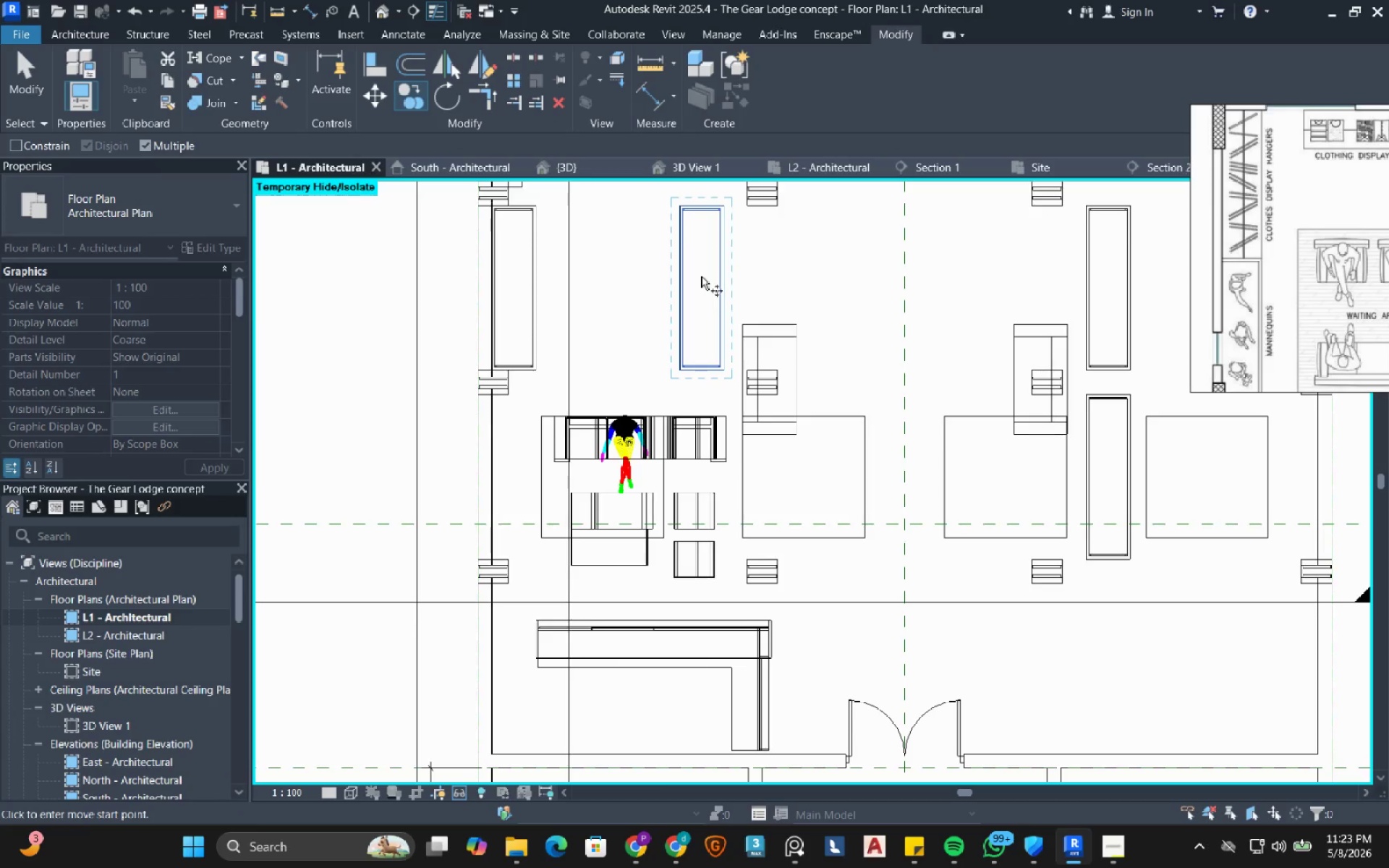 
scroll: coordinate [706, 331], scroll_direction: up, amount: 8.0
 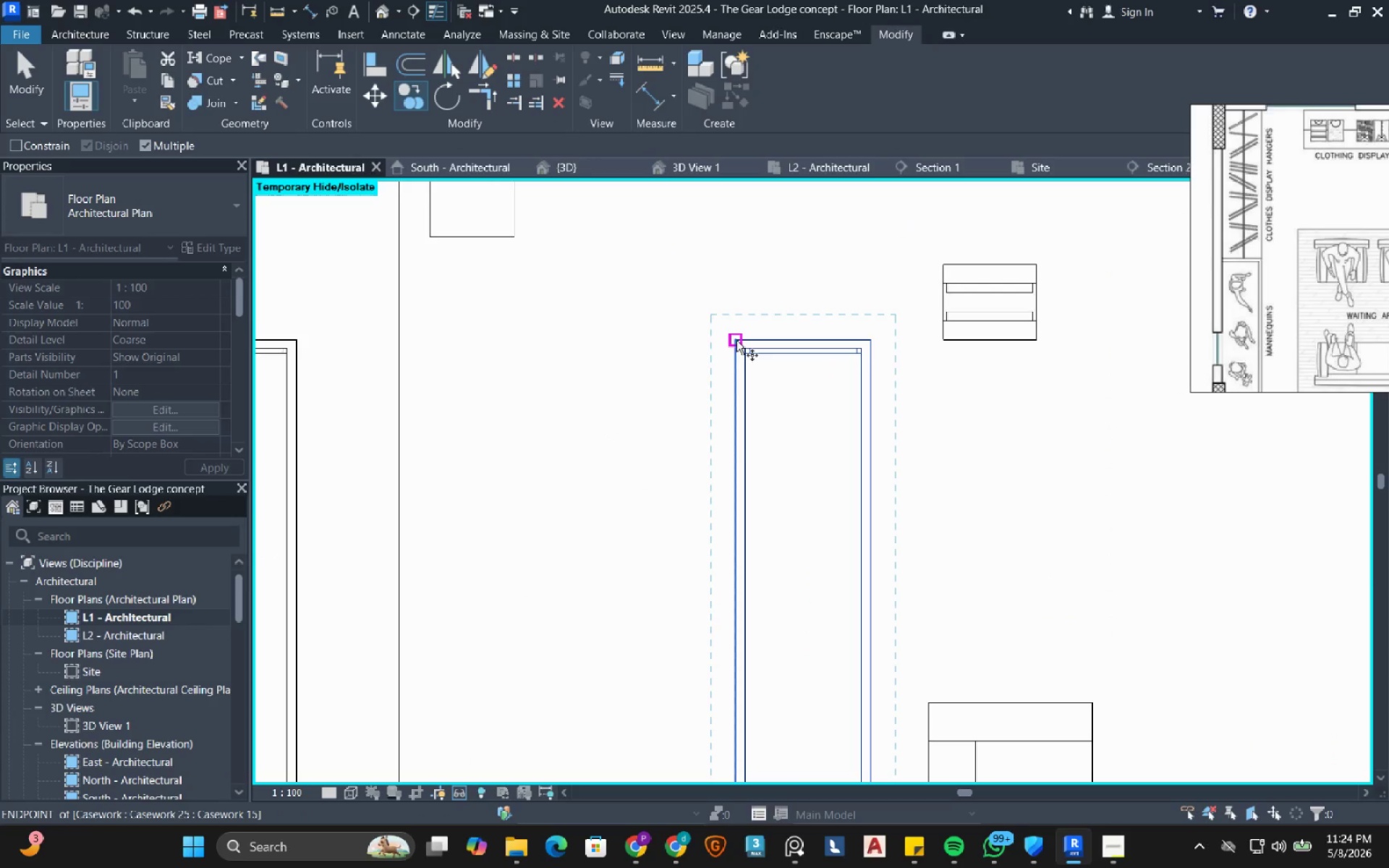 
left_click([736, 341])
 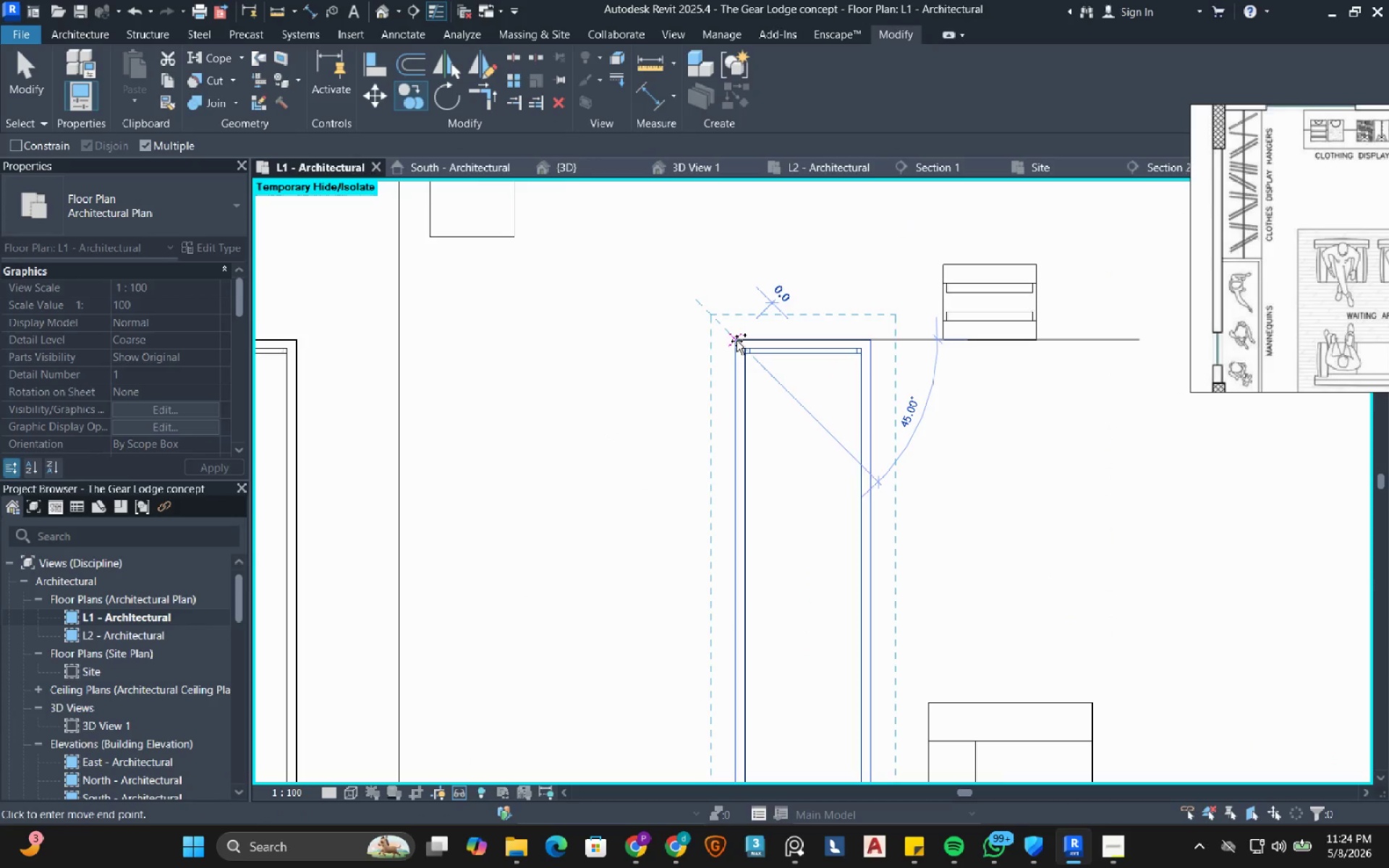 
scroll: coordinate [736, 349], scroll_direction: down, amount: 8.0
 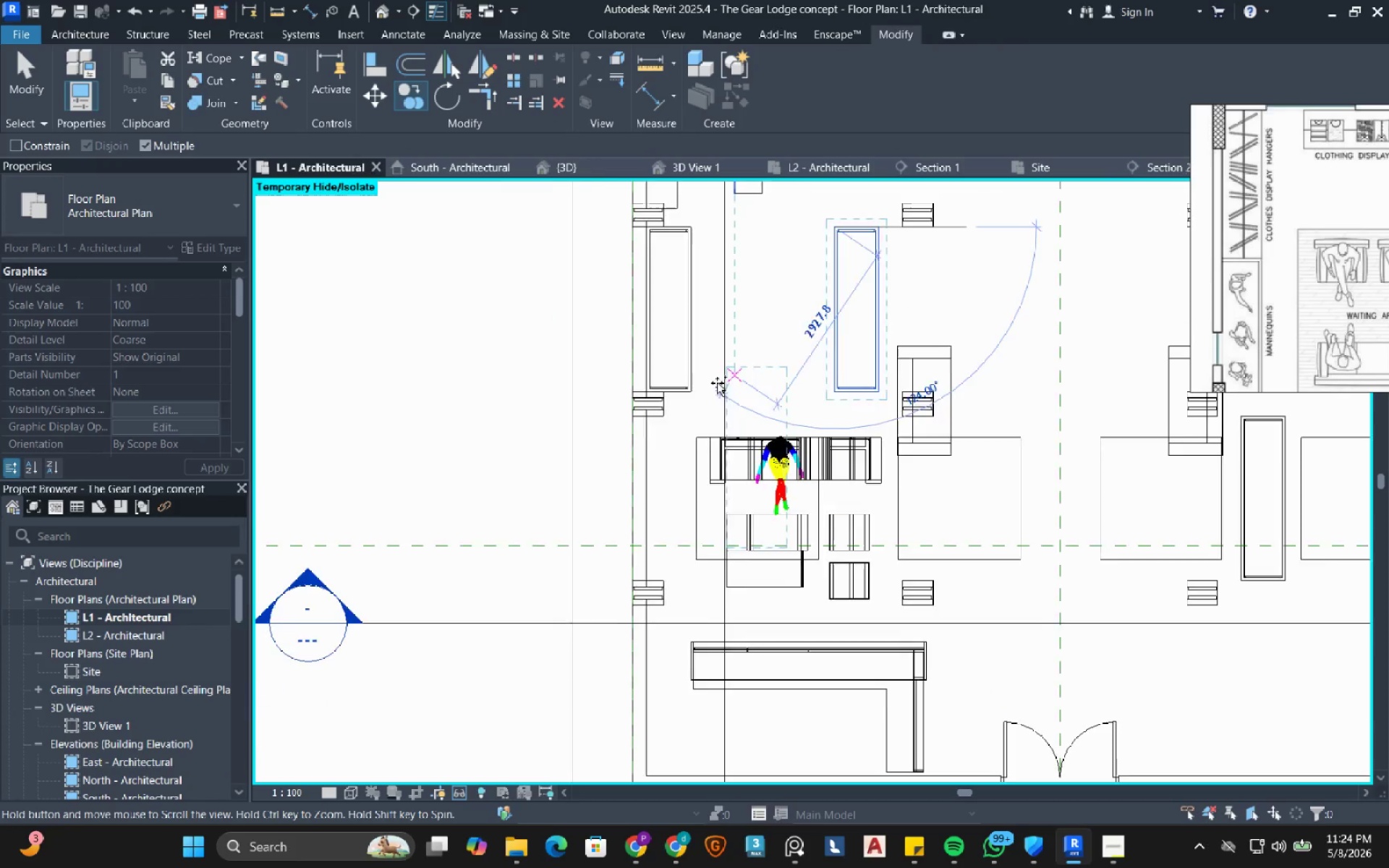 
scroll: coordinate [626, 376], scroll_direction: up, amount: 13.0
 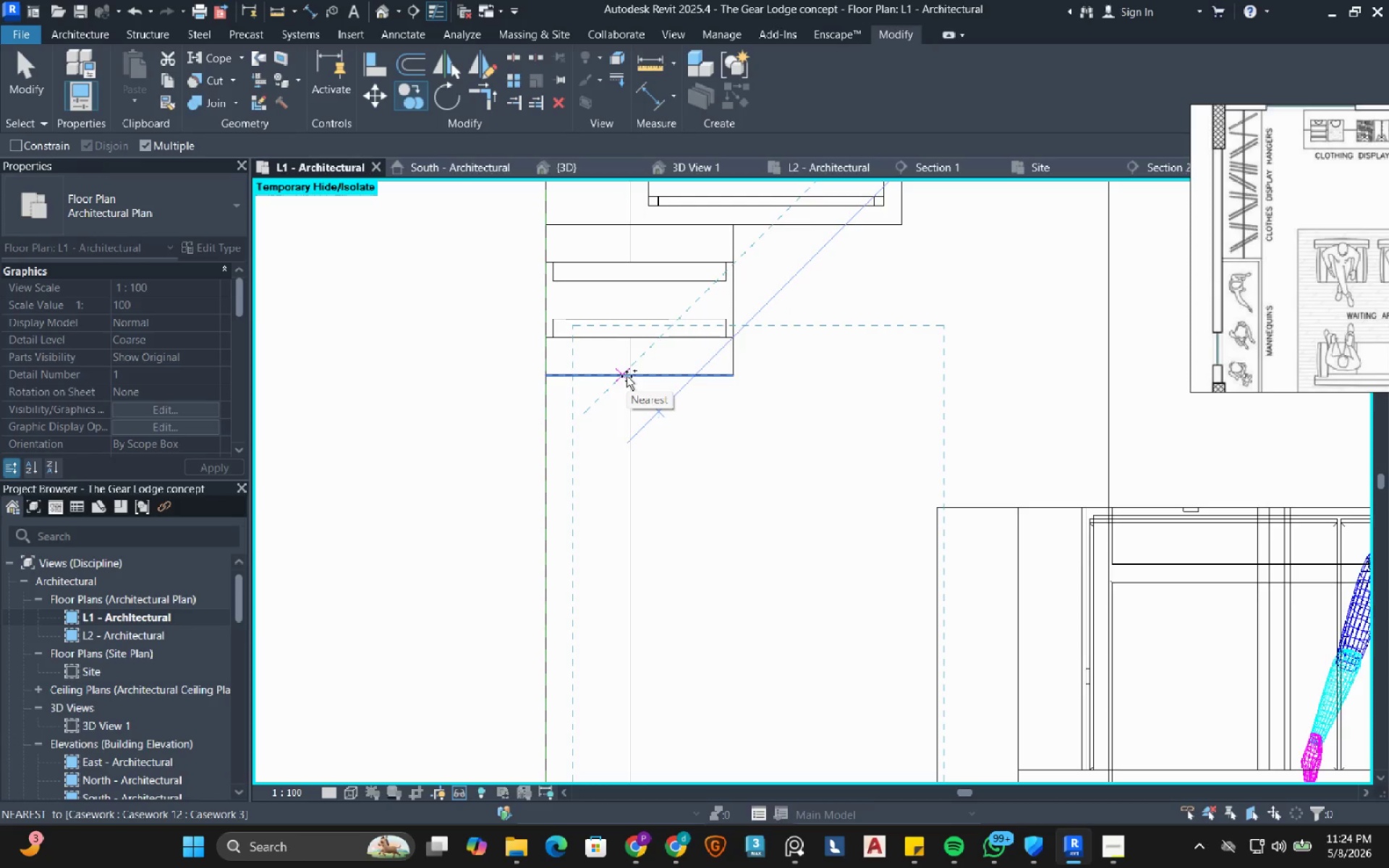 
key(Tab)
 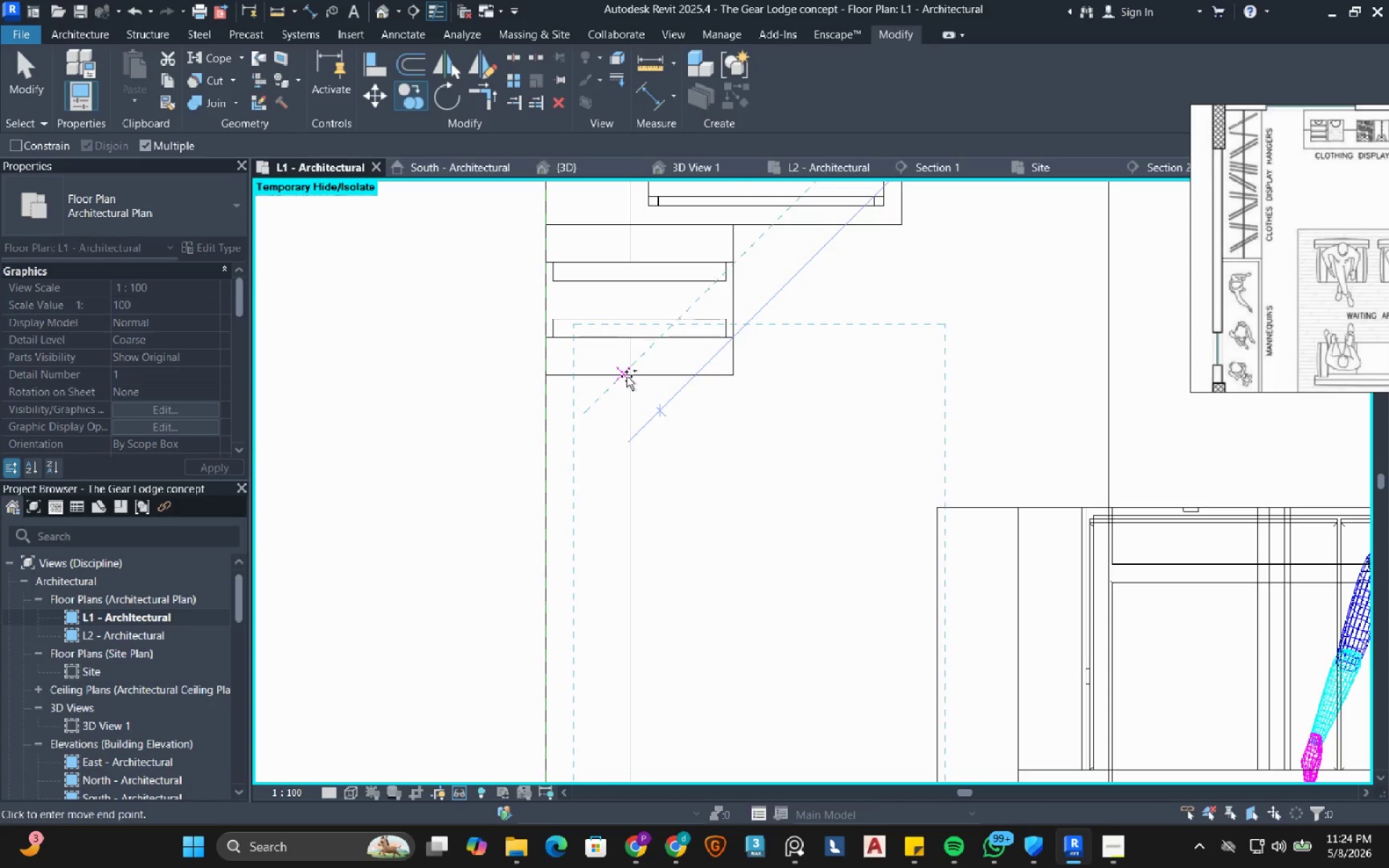 
key(Tab)
 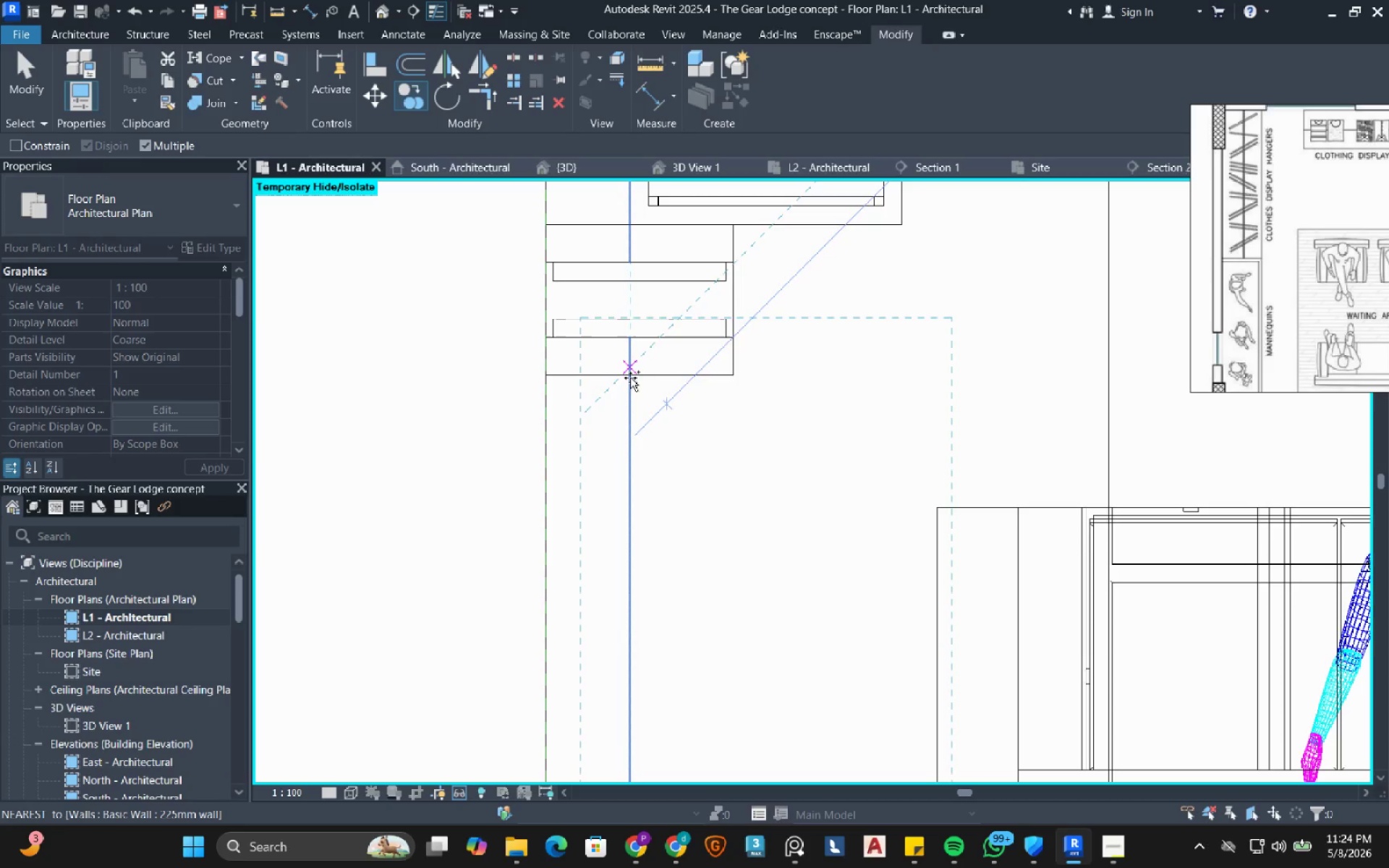 
hold_key(key=ShiftLeft, duration=0.8)
 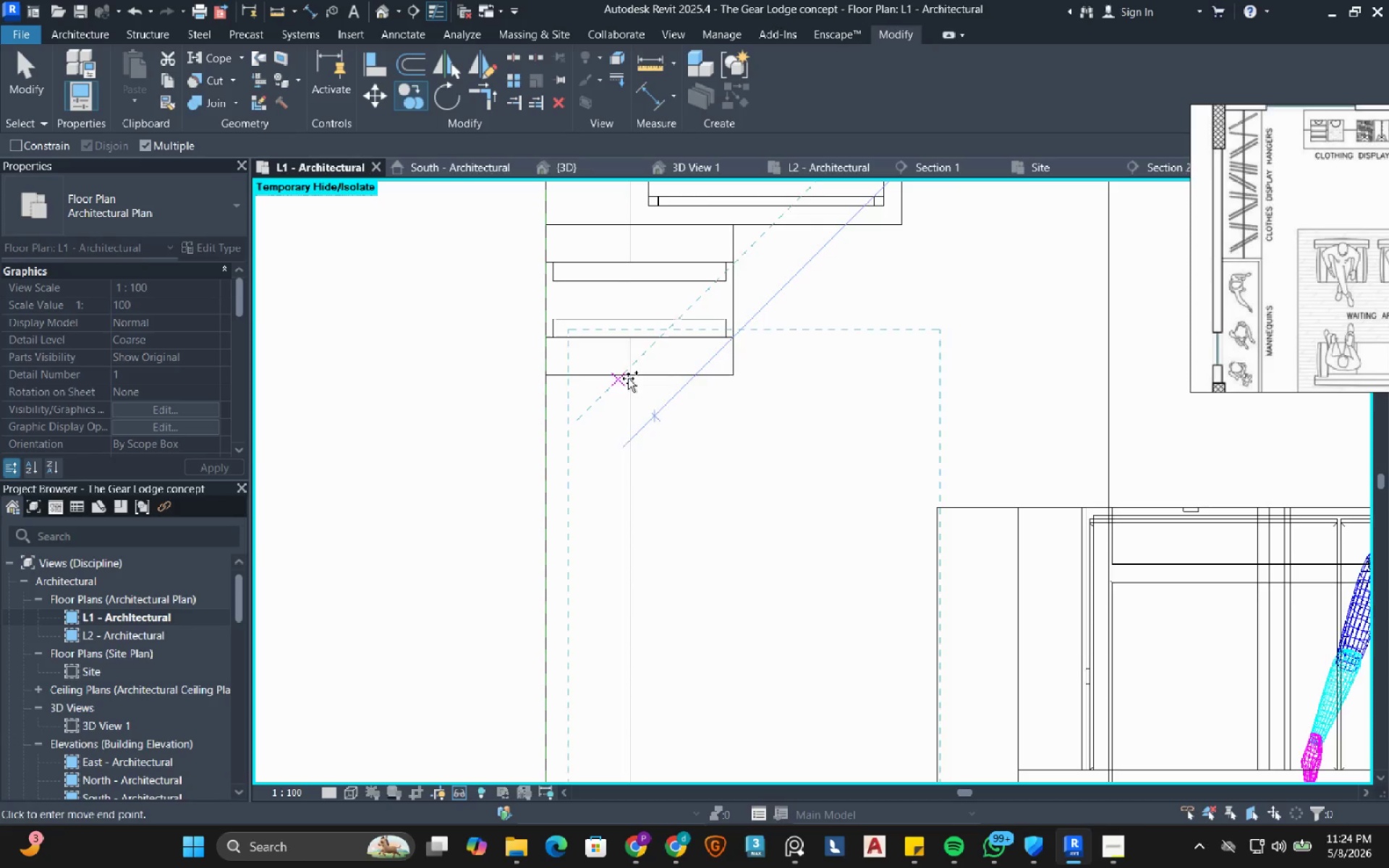 
scroll: coordinate [628, 376], scroll_direction: up, amount: 5.0
 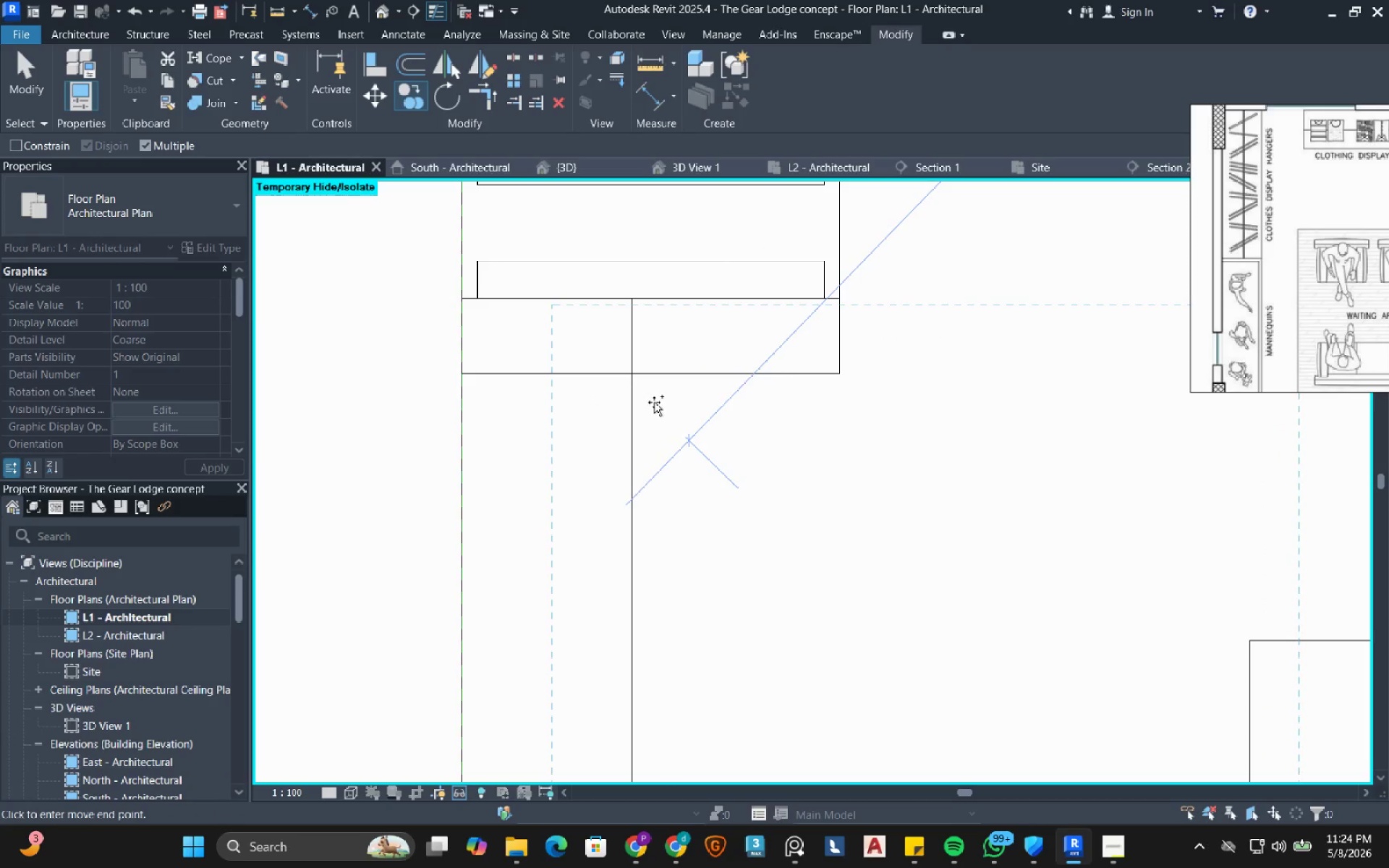 
key(Tab)
 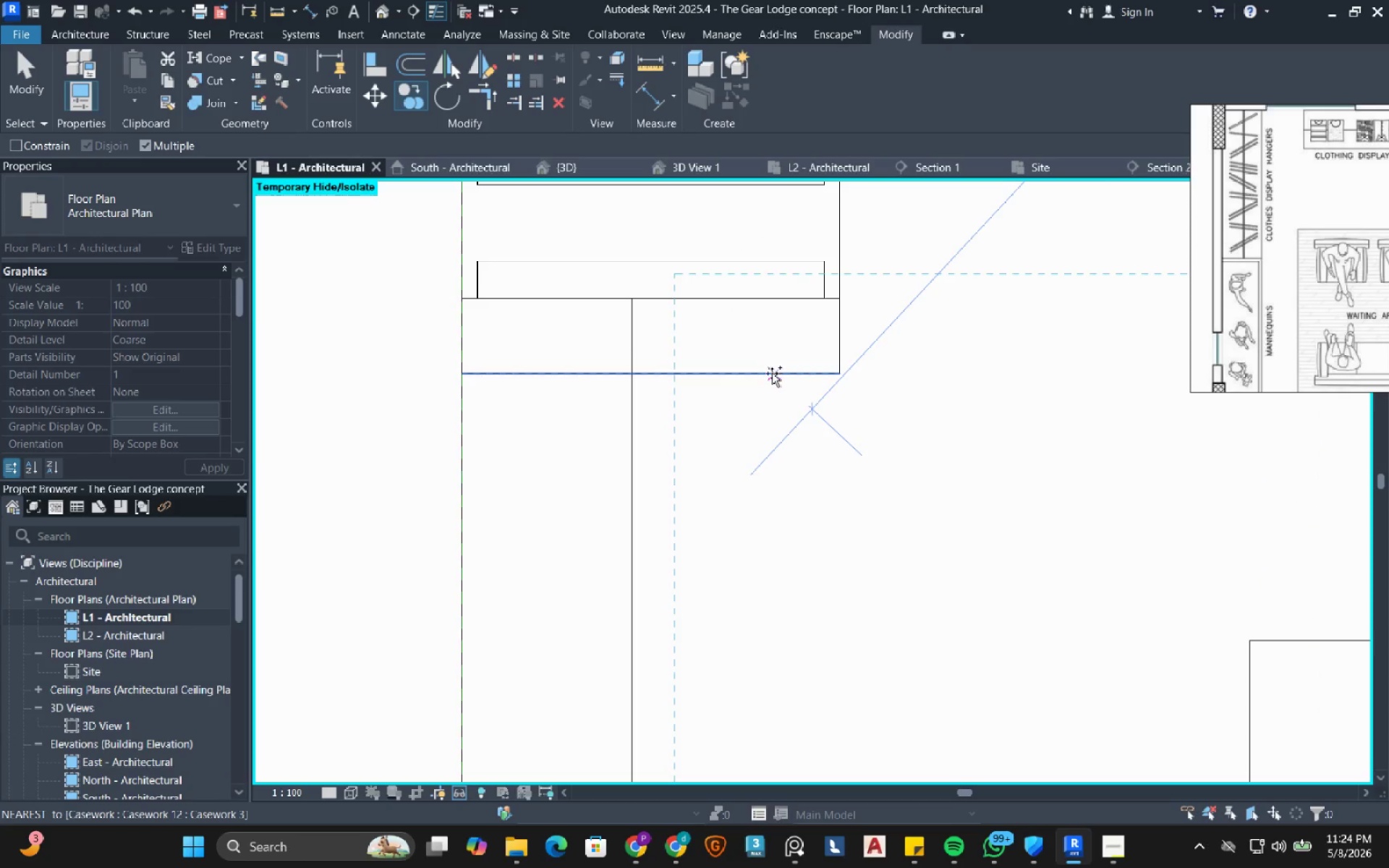 
left_click([772, 375])
 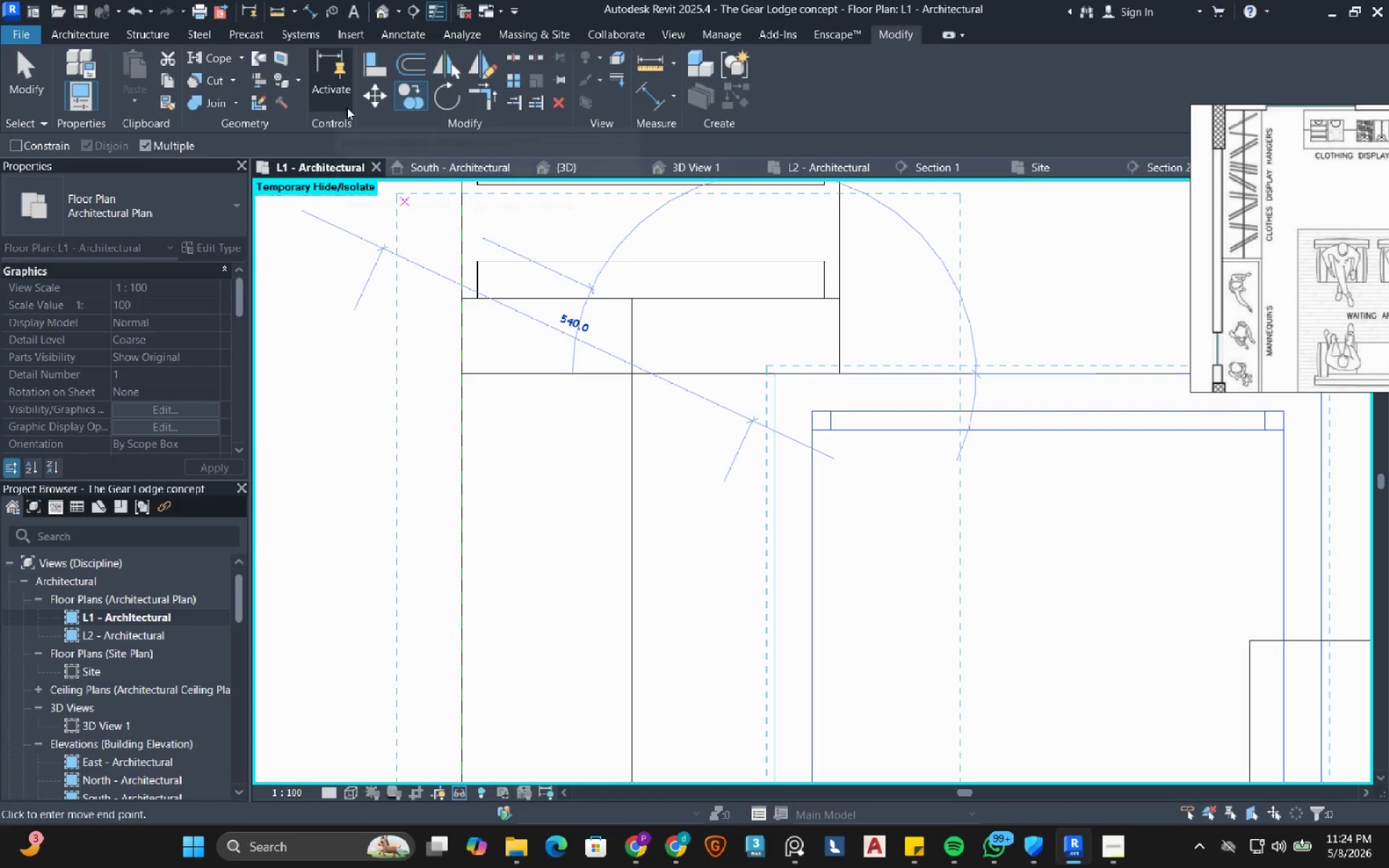 
left_click([365, 107])
 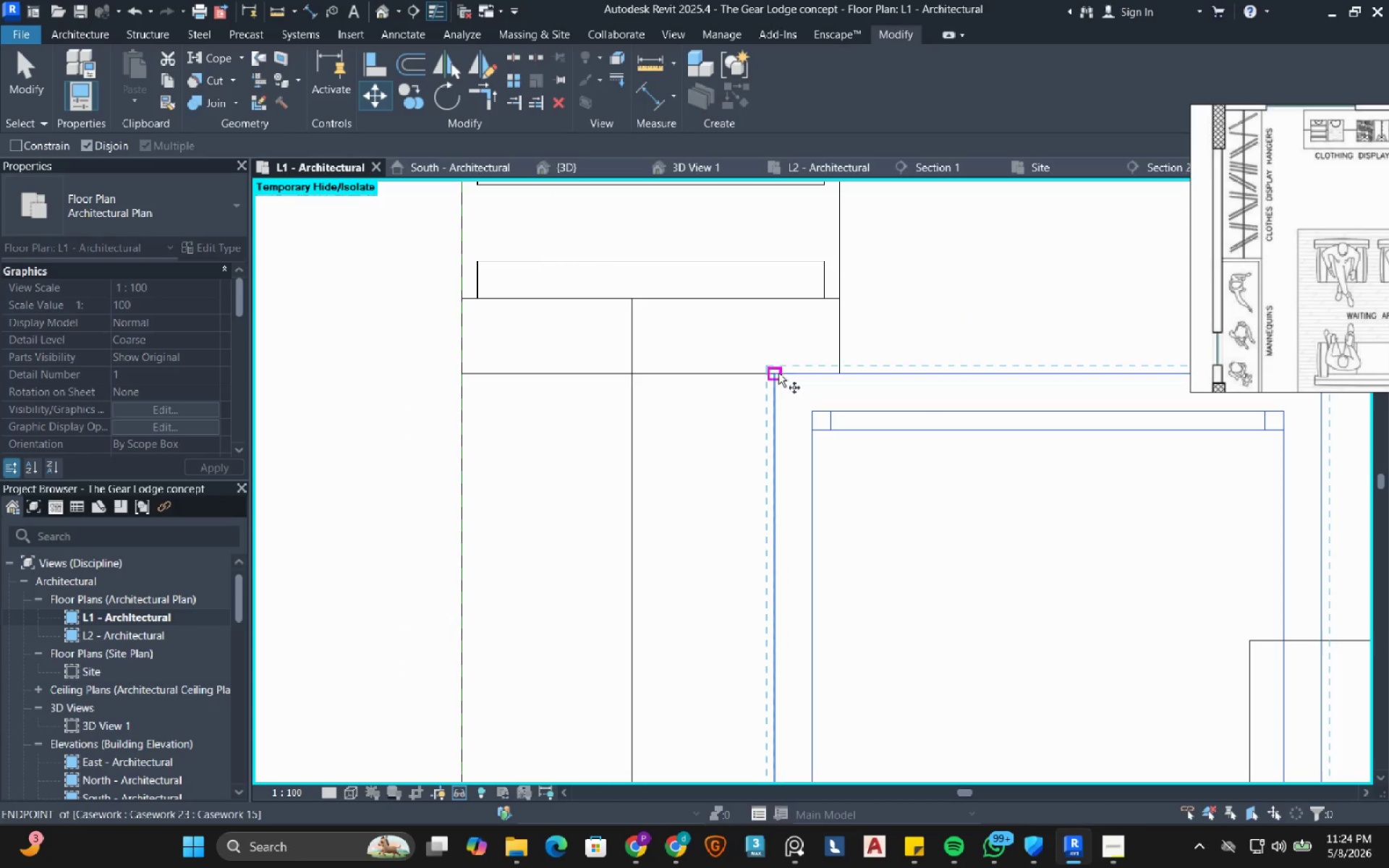 
left_click_drag(start_coordinate=[778, 373], to_coordinate=[760, 373])
 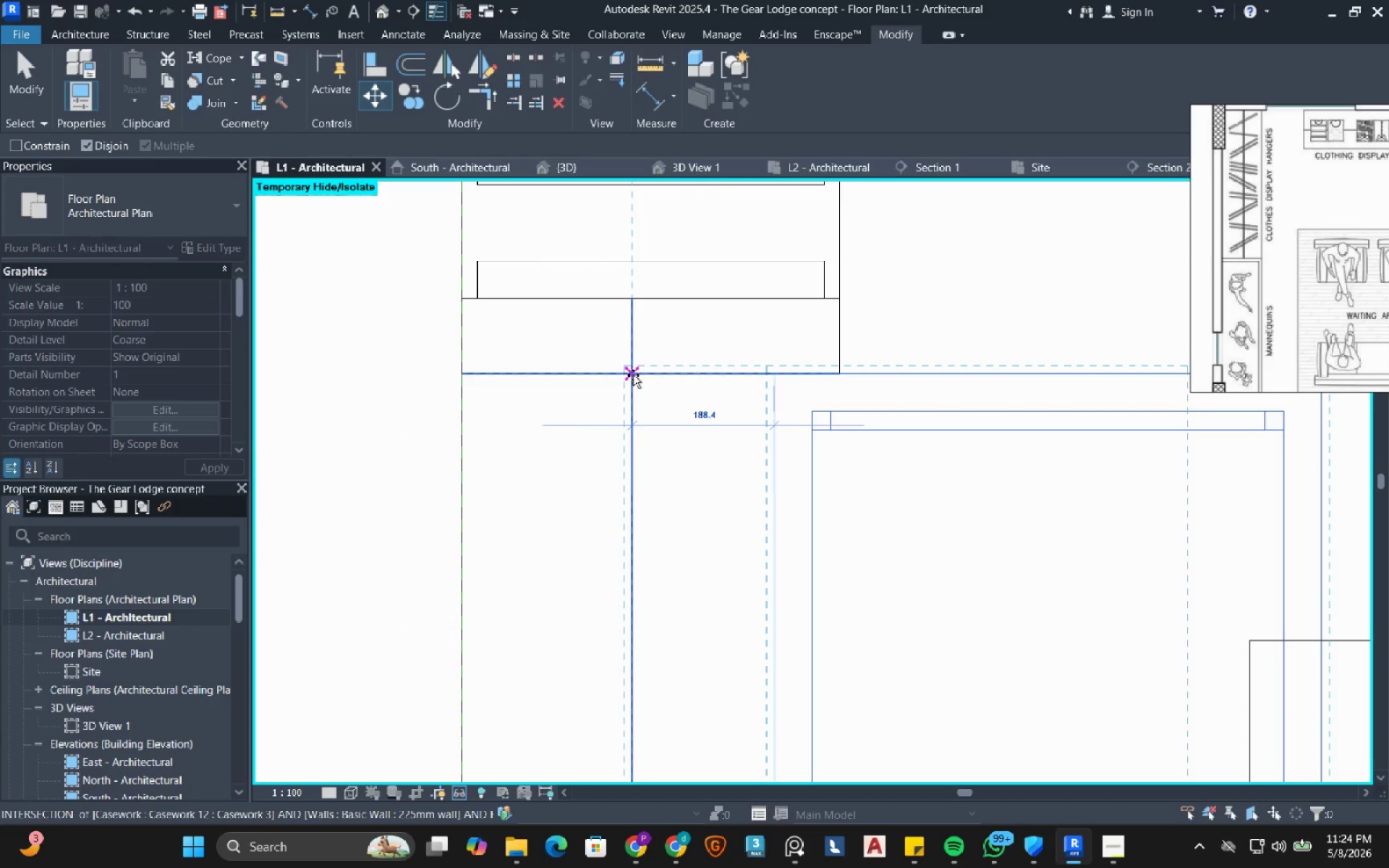 
left_click([633, 375])
 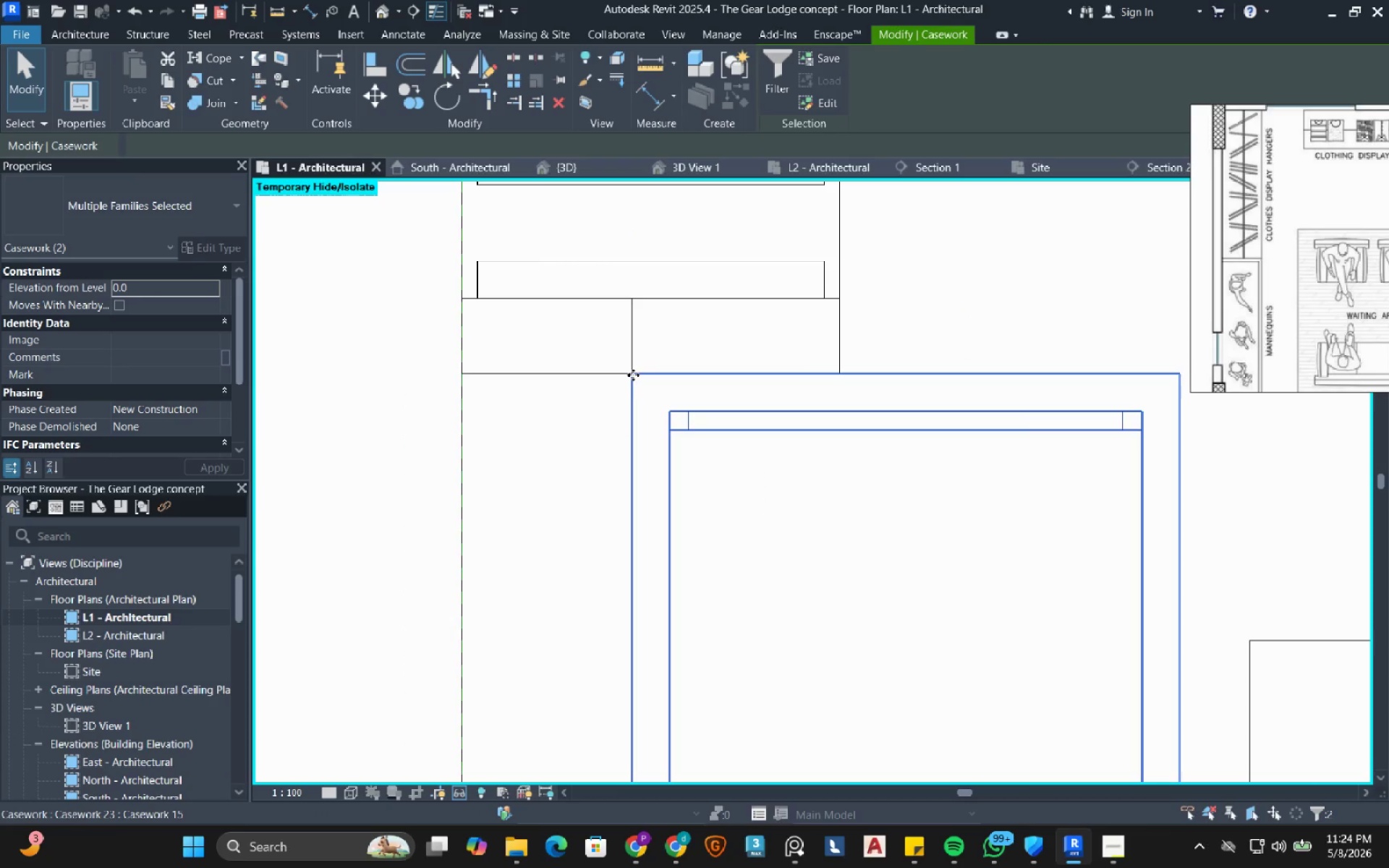 
scroll: coordinate [634, 384], scroll_direction: down, amount: 14.0
 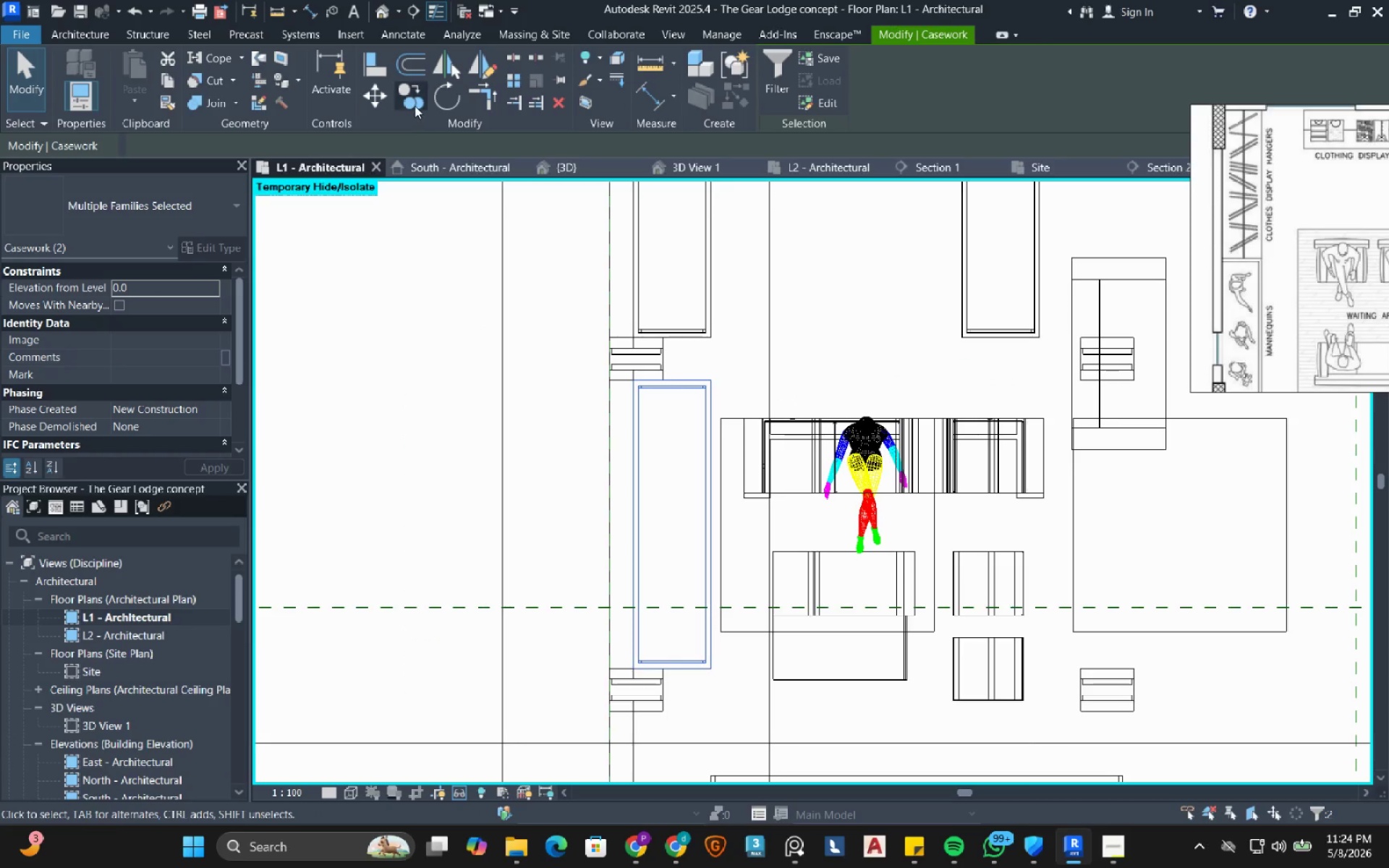 
left_click([415, 106])
 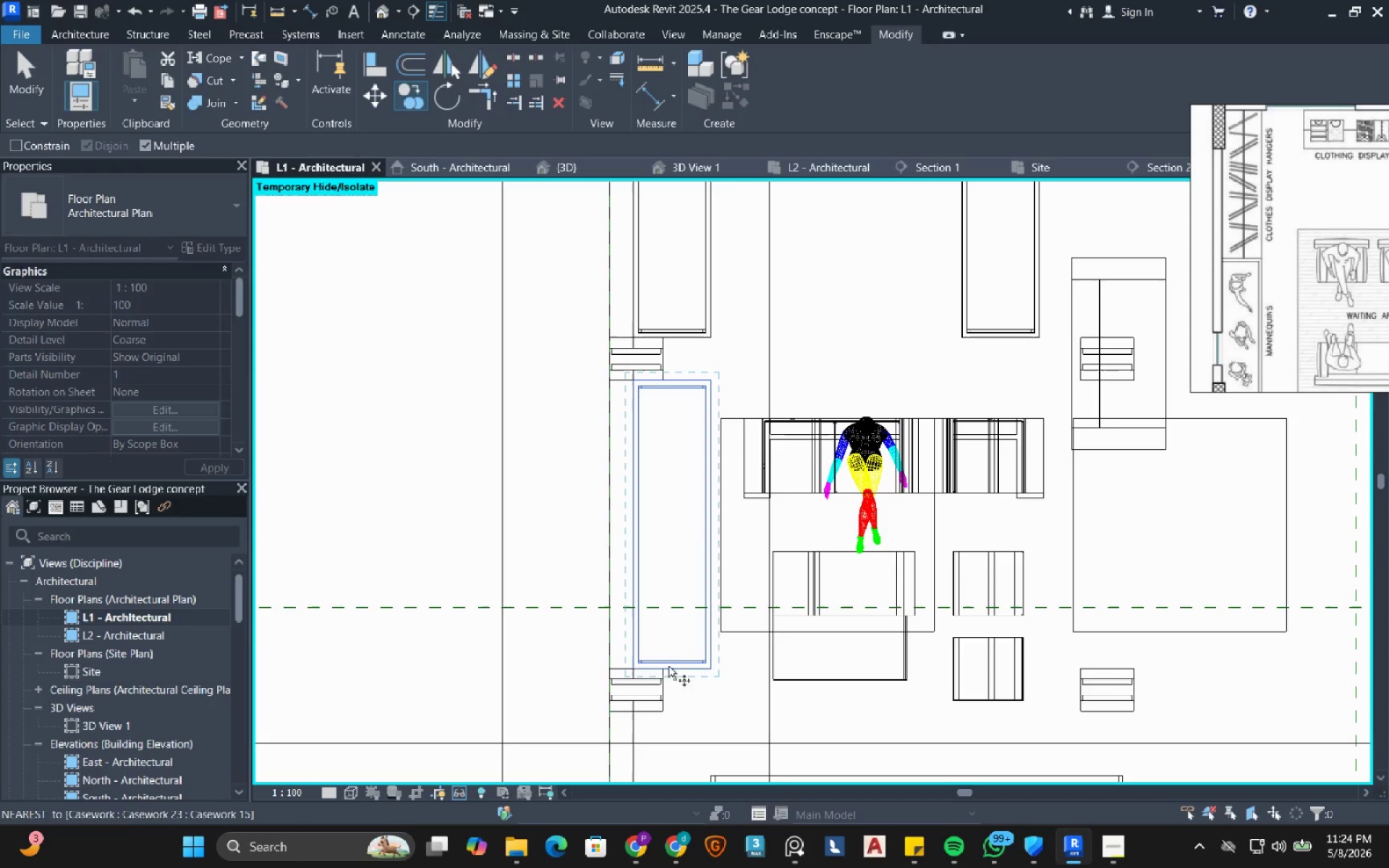 
scroll: coordinate [716, 668], scroll_direction: up, amount: 3.0
 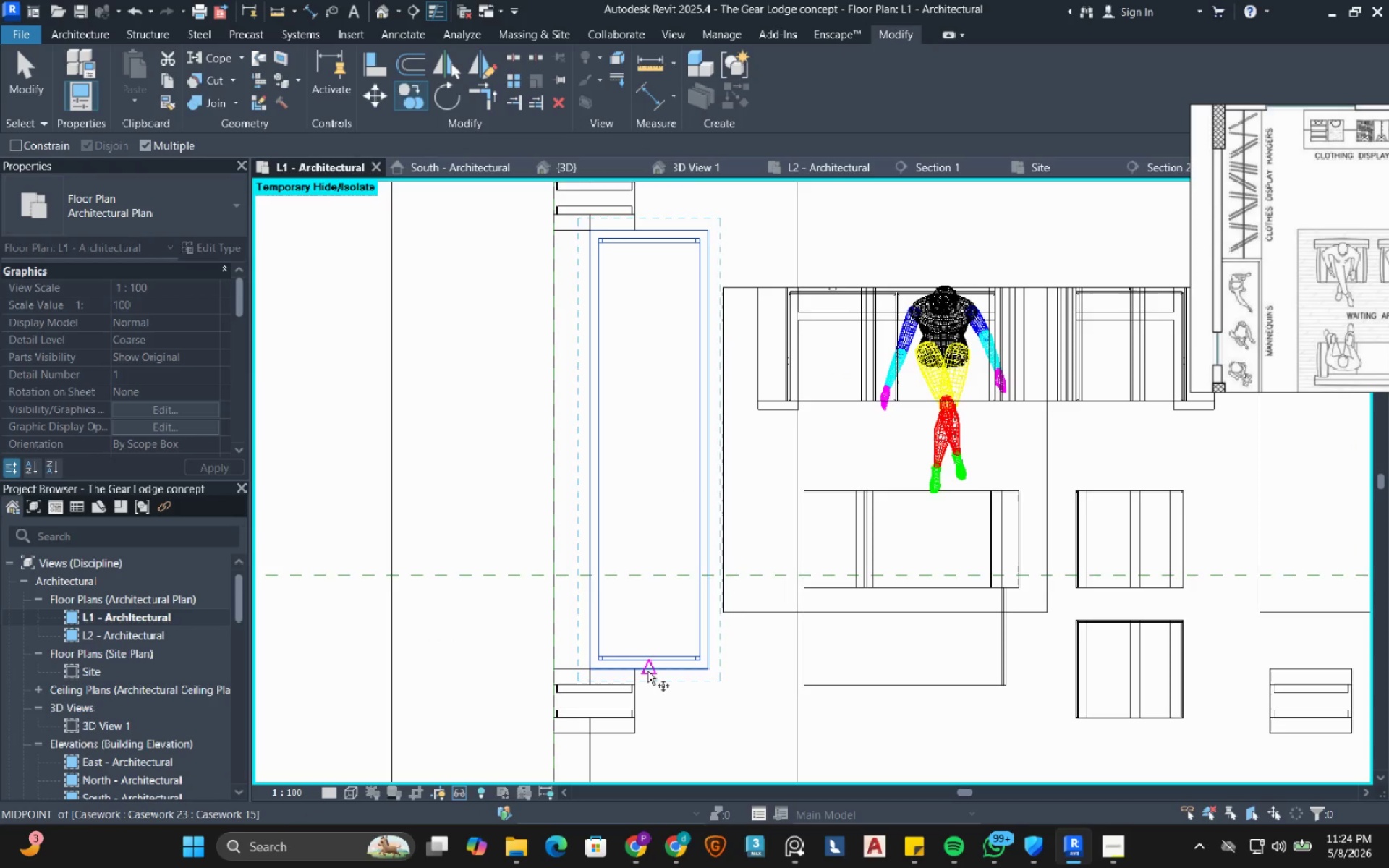 
left_click([647, 671])
 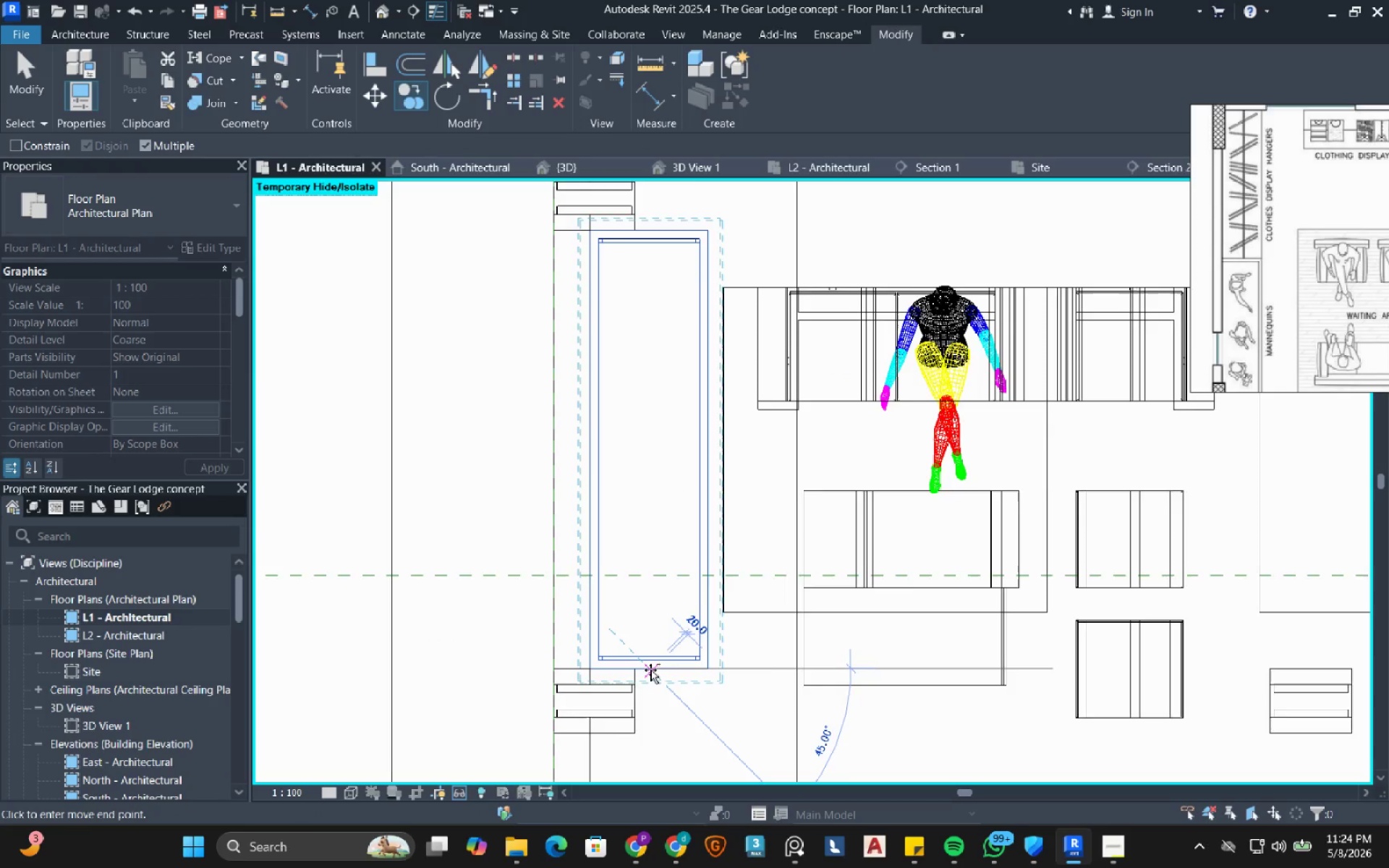 
scroll: coordinate [650, 670], scroll_direction: down, amount: 3.0
 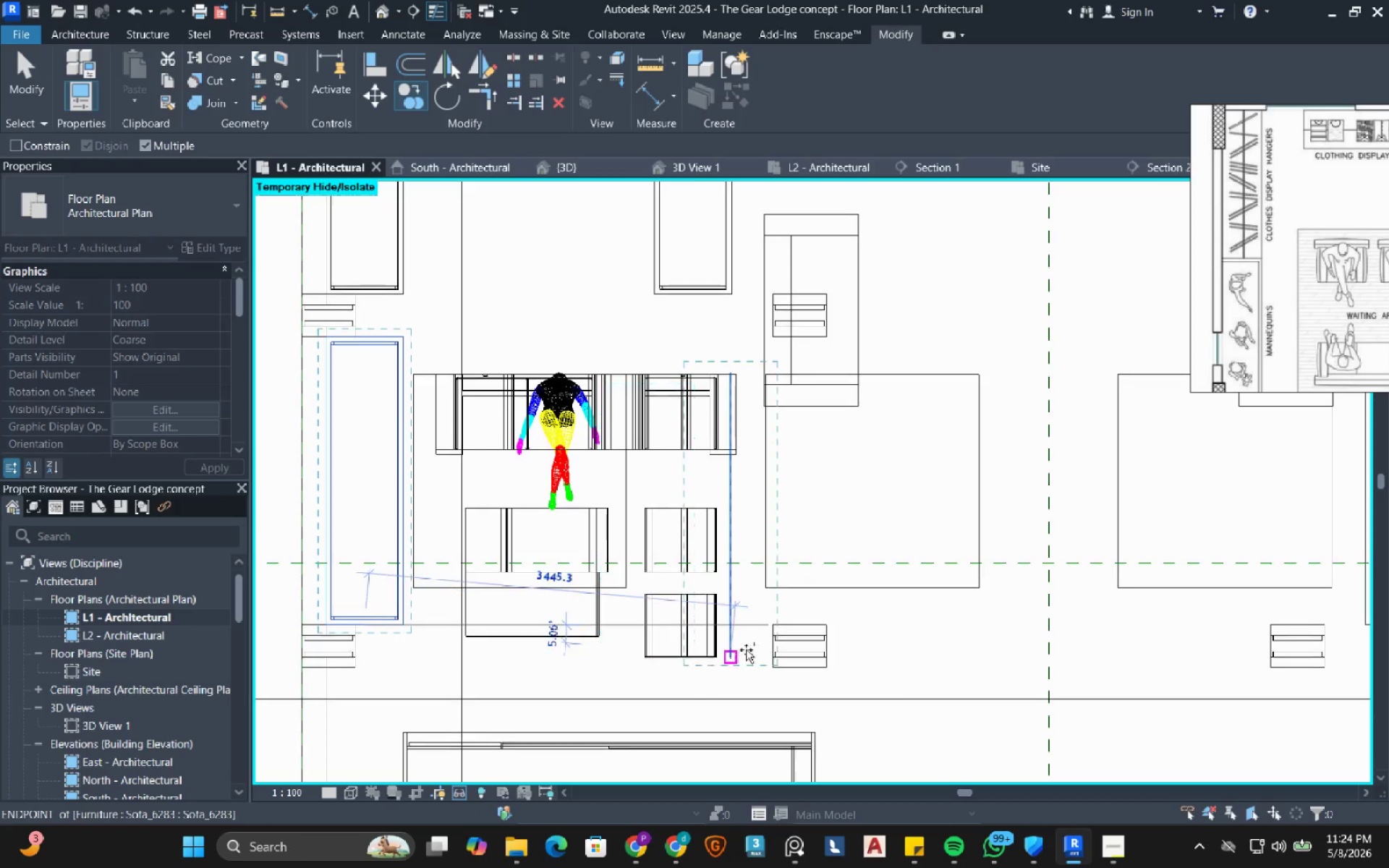 
scroll: coordinate [786, 628], scroll_direction: up, amount: 3.0
 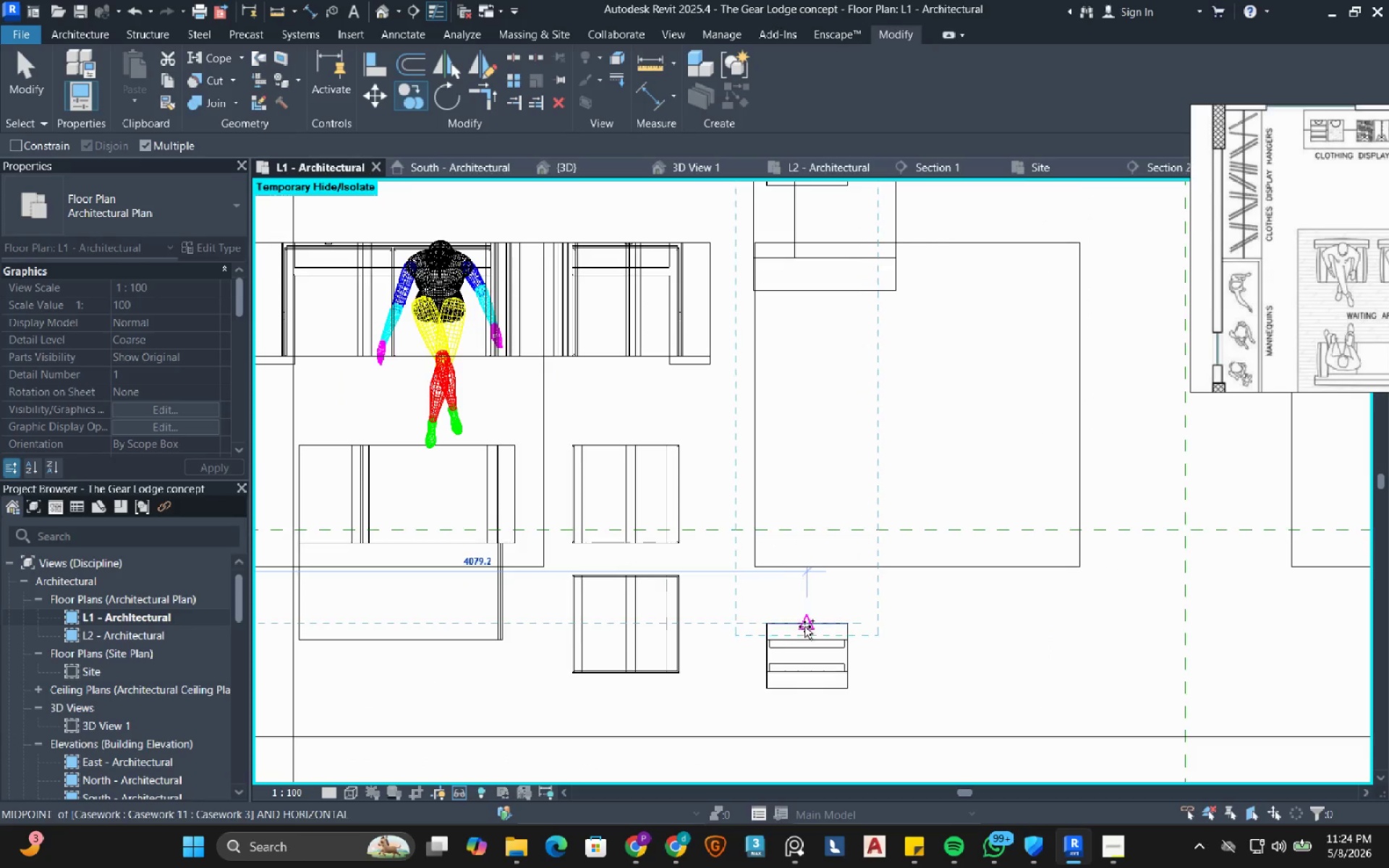 
left_click([804, 626])
 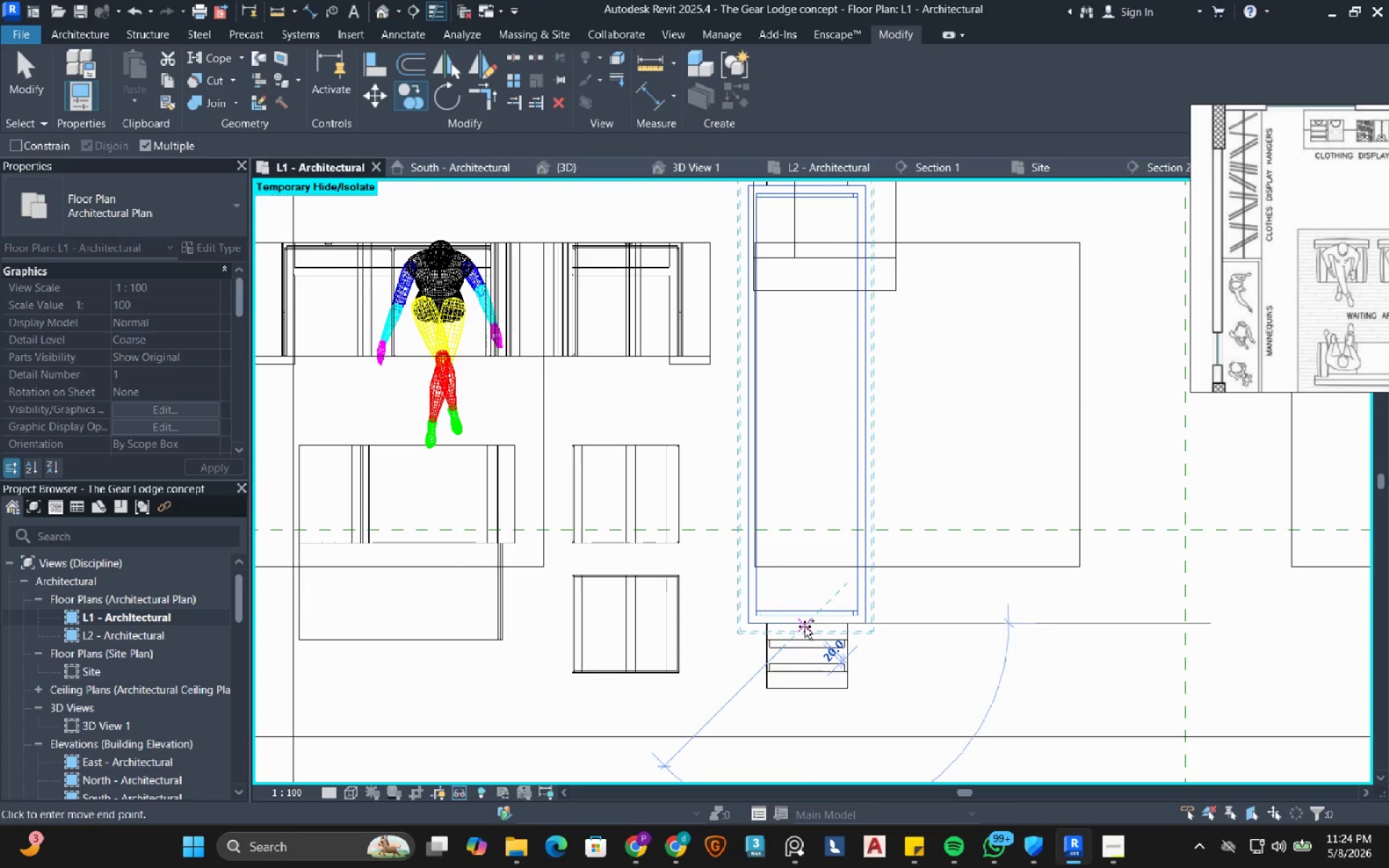 
scroll: coordinate [804, 626], scroll_direction: down, amount: 2.0
 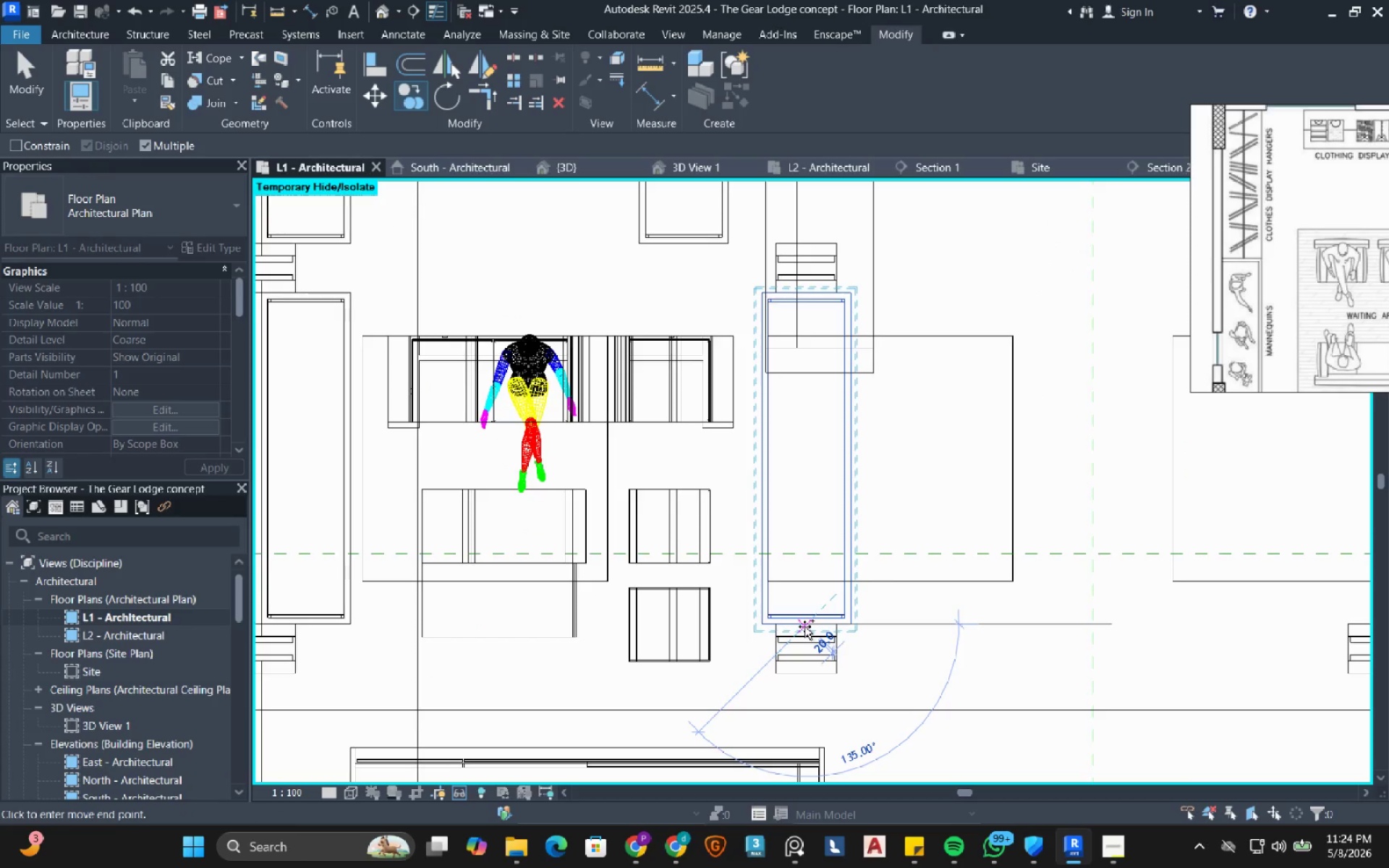 
wait(10.13)
 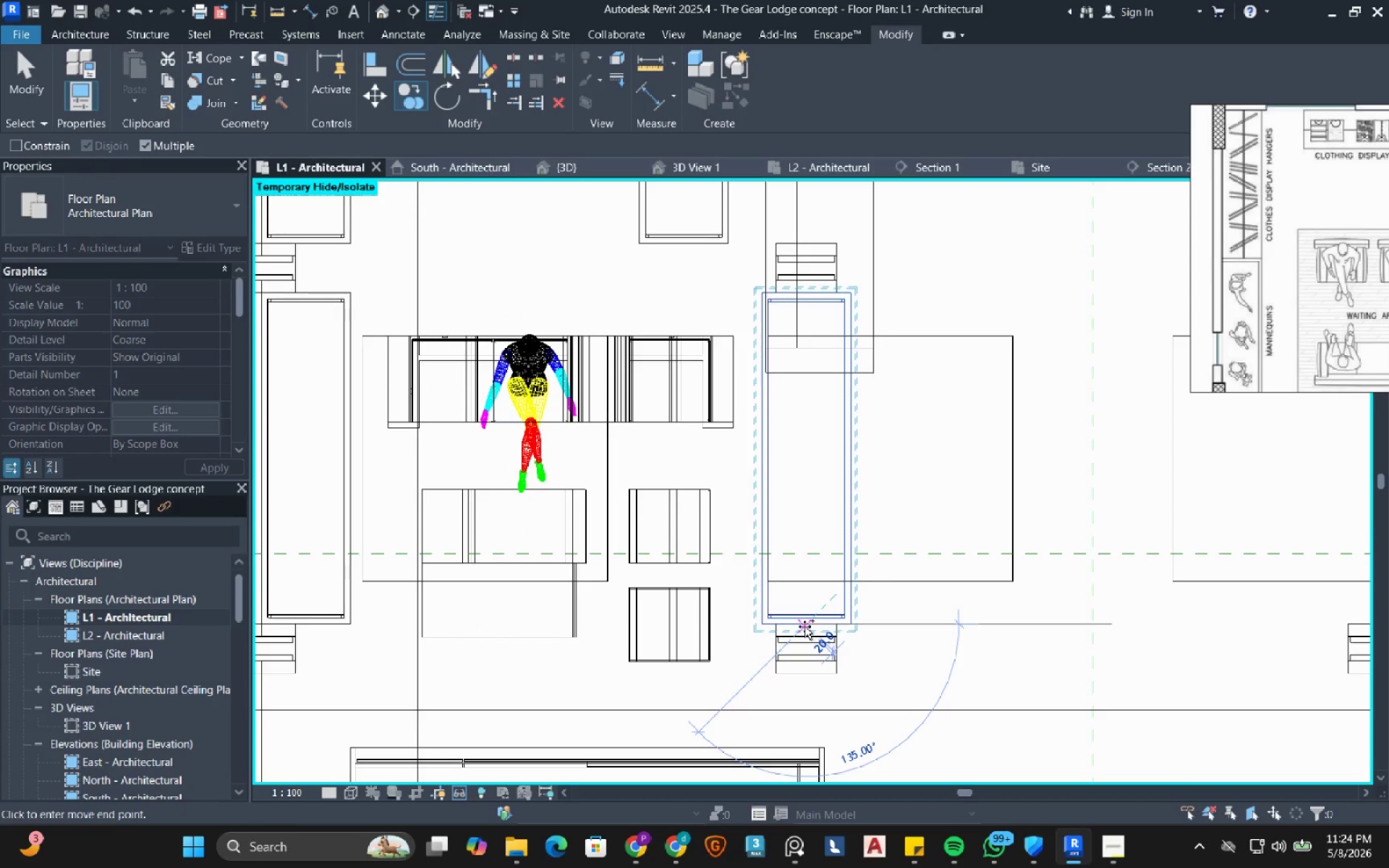 
scroll: coordinate [747, 519], scroll_direction: down, amount: 5.0
 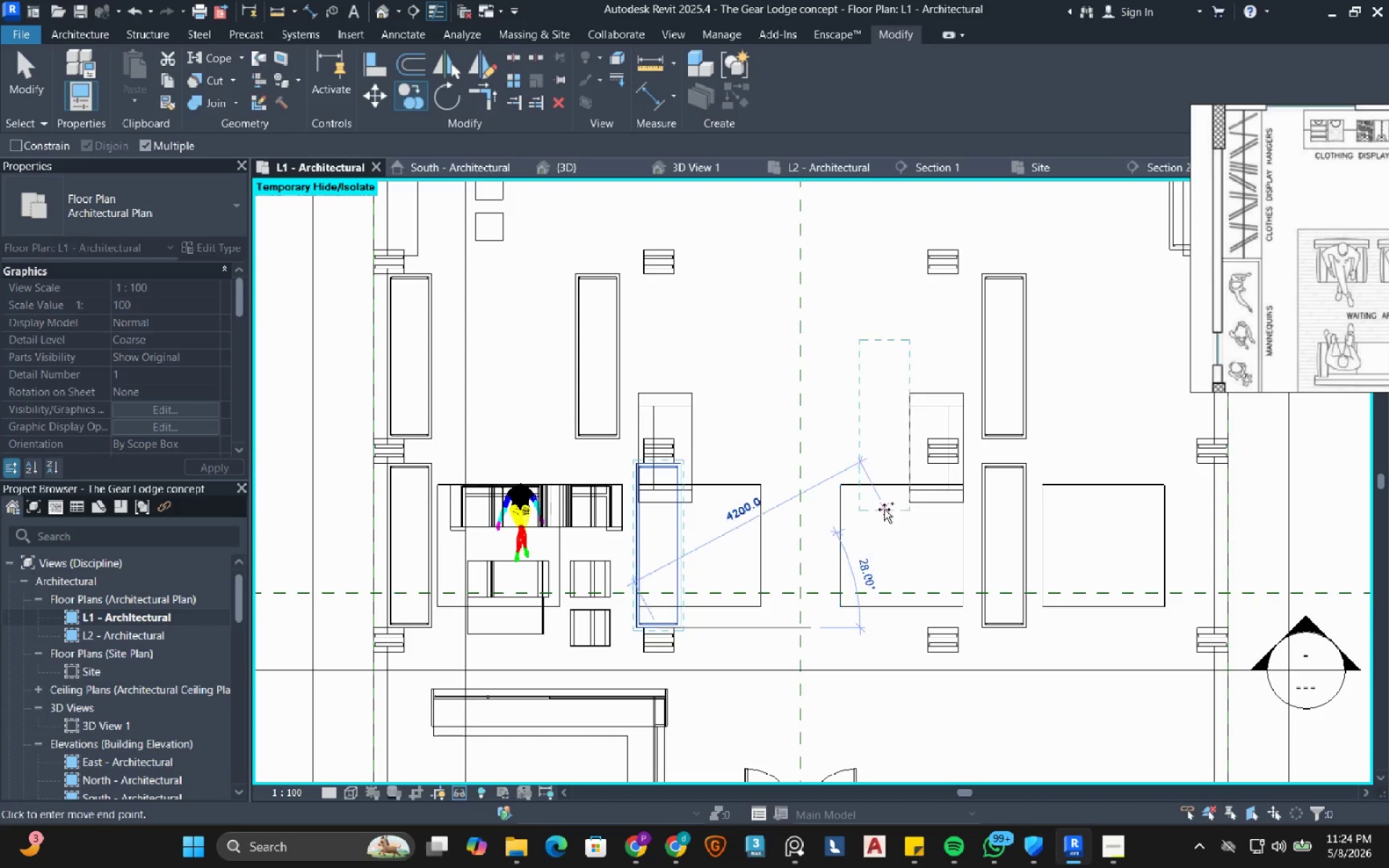 
scroll: coordinate [940, 474], scroll_direction: up, amount: 3.0
 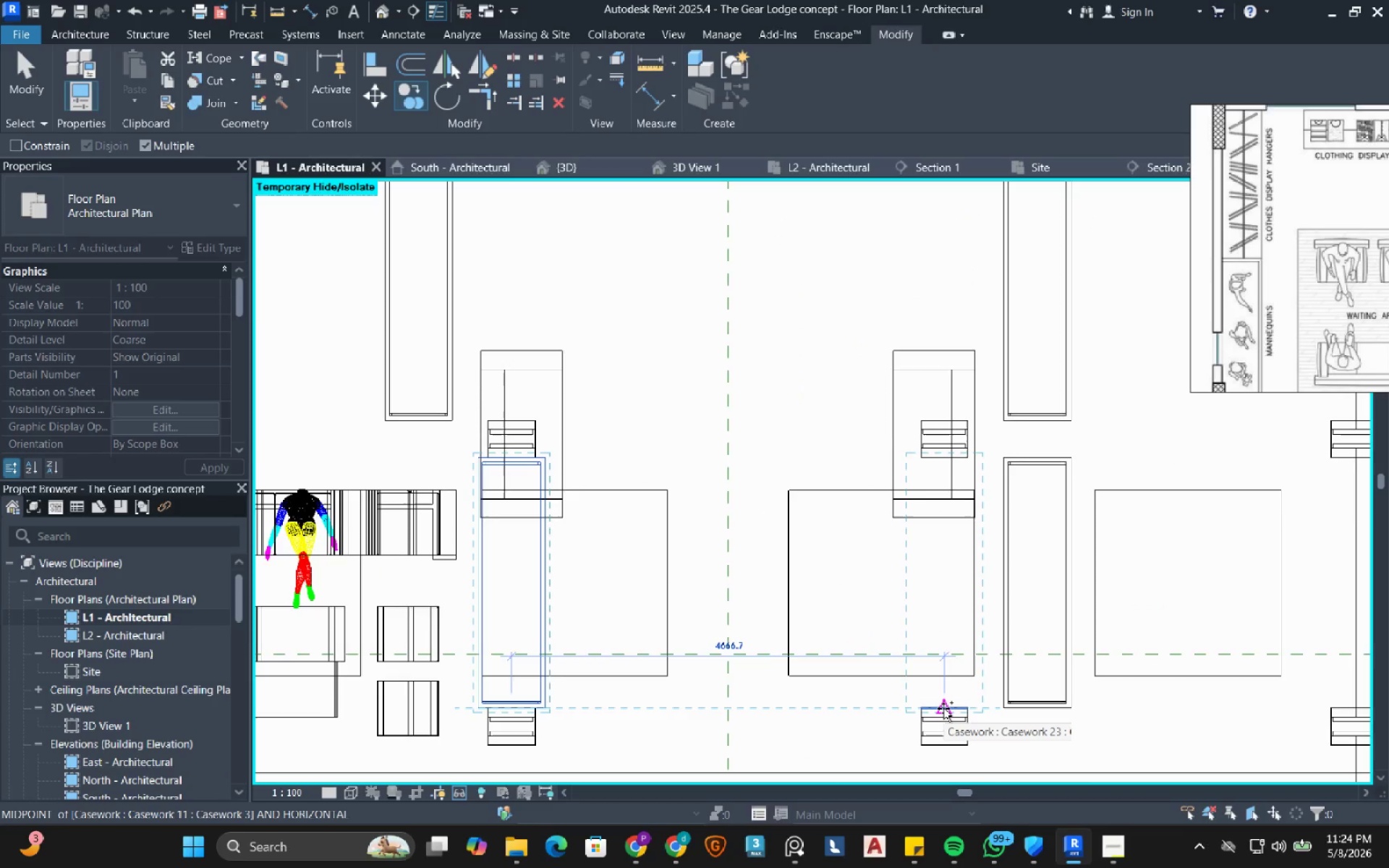 
left_click([943, 707])
 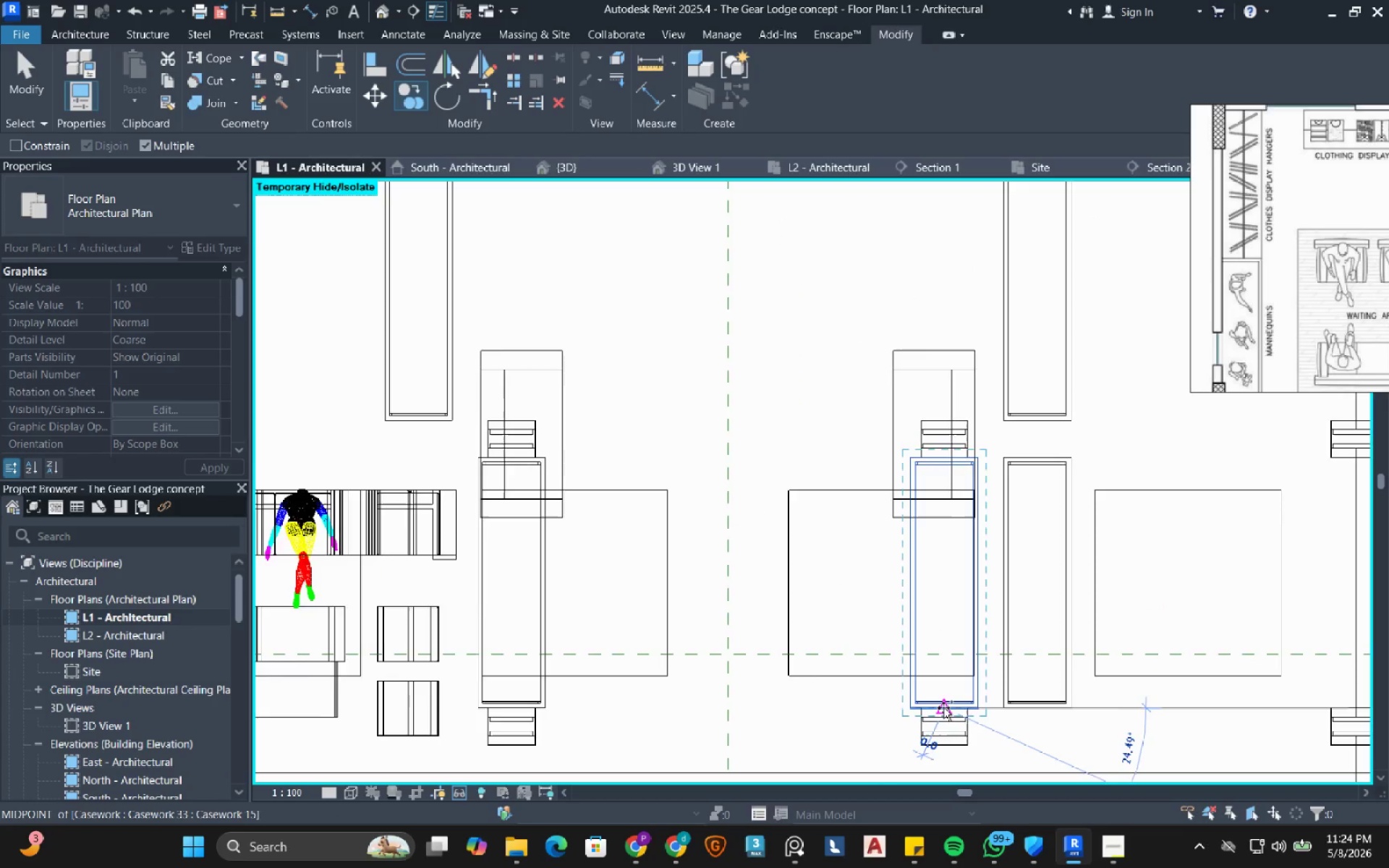 
scroll: coordinate [942, 707], scroll_direction: down, amount: 3.0
 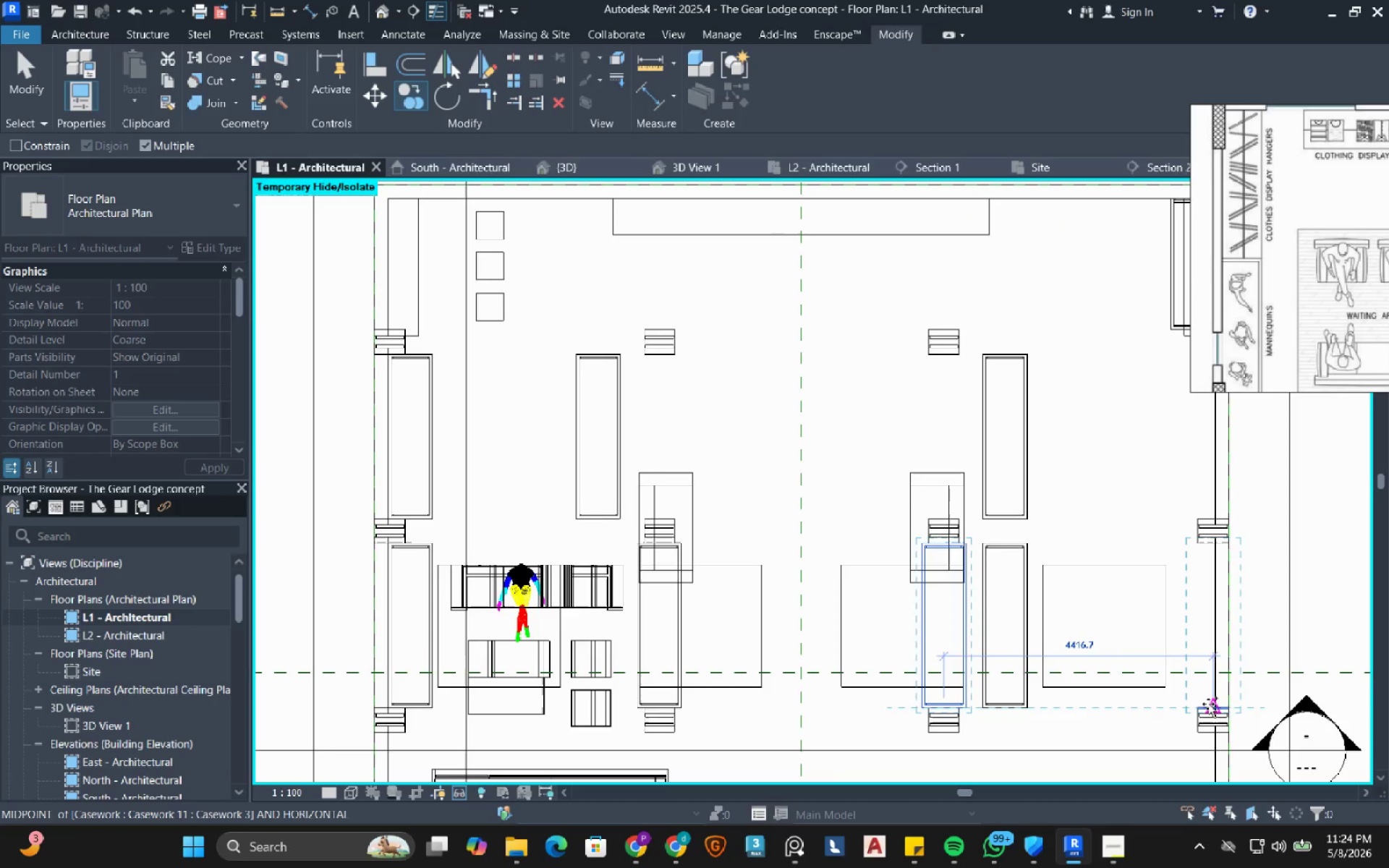 
left_click([1208, 704])
 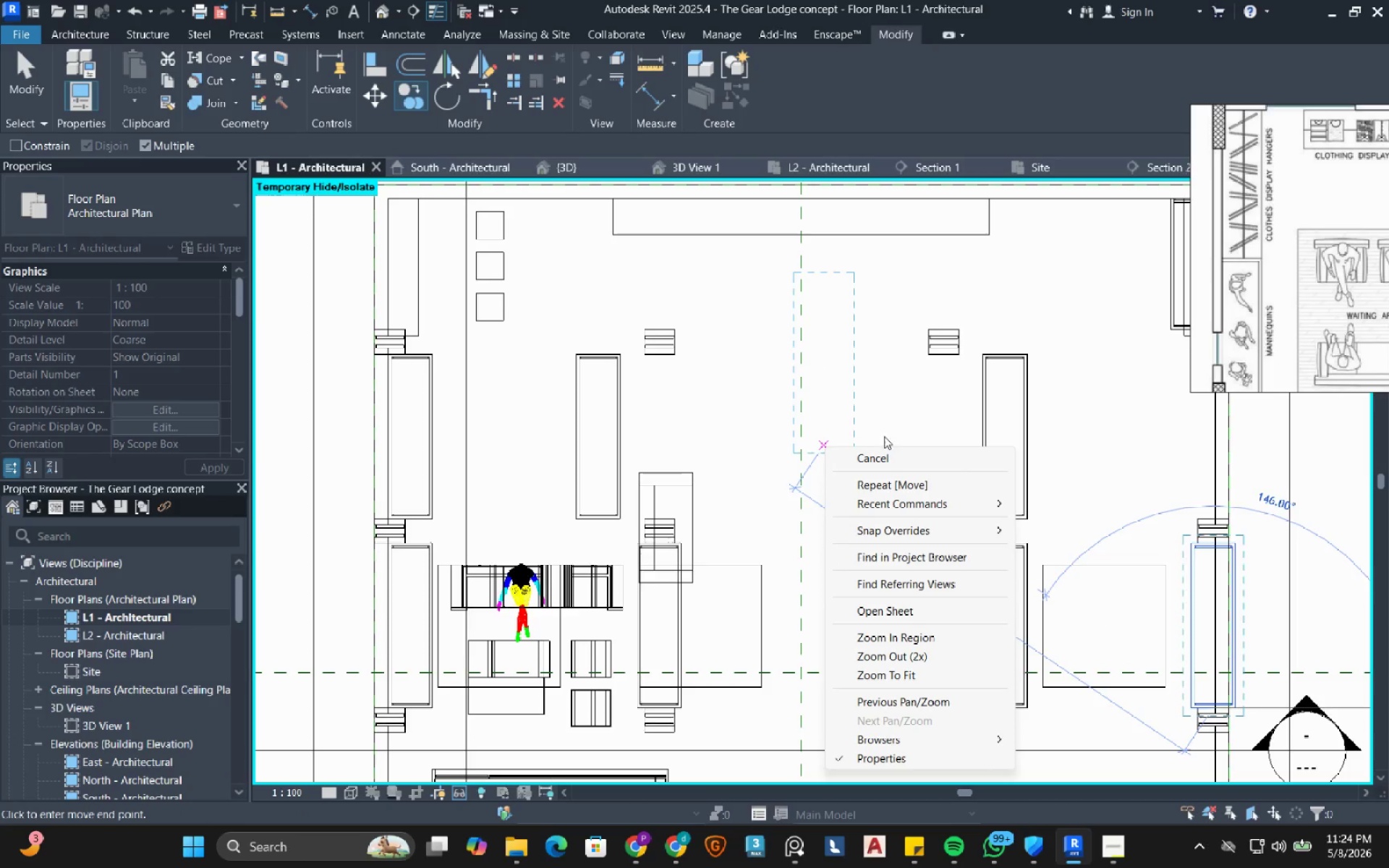 
left_click([884, 456])
 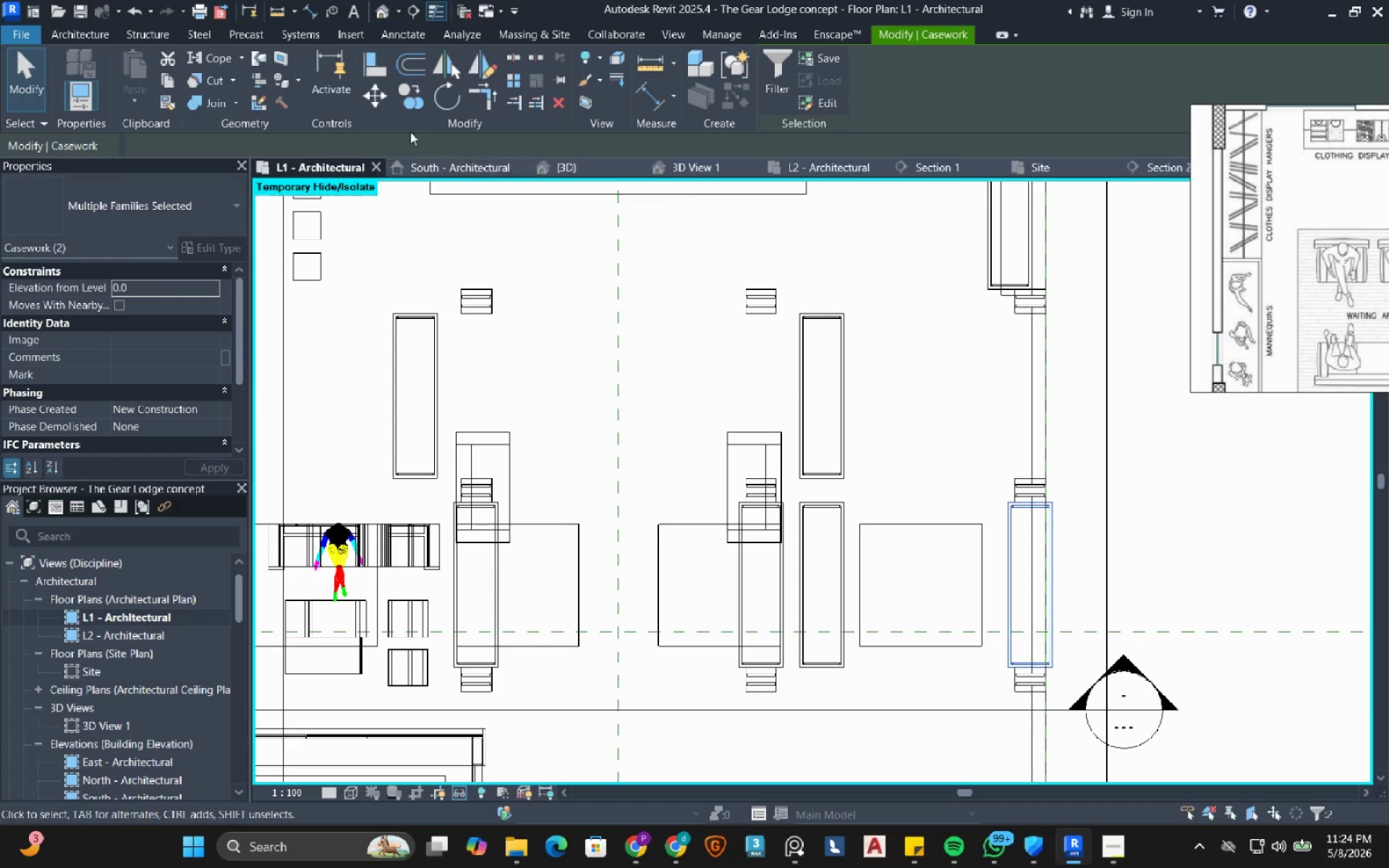 
left_click([373, 95])
 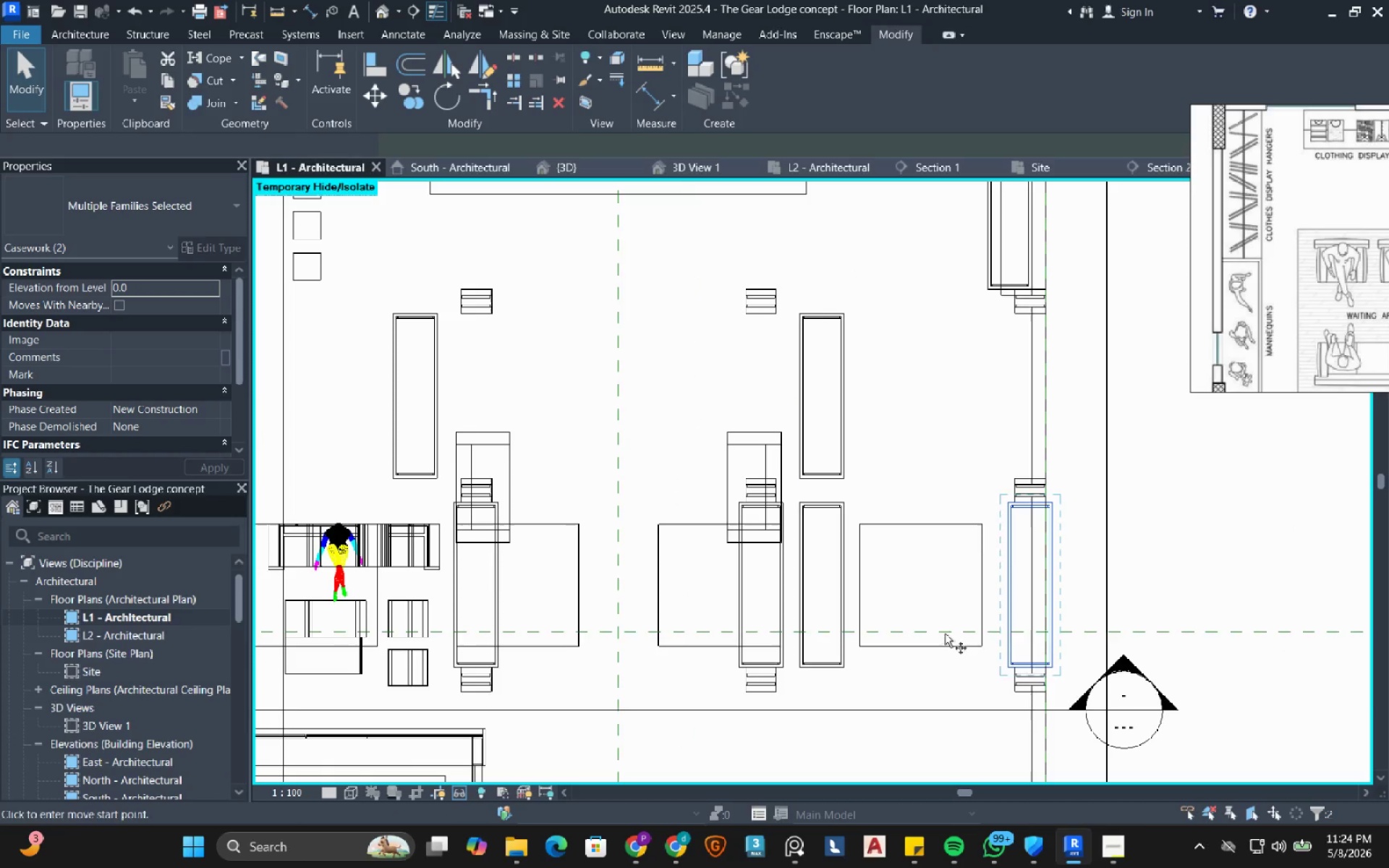 
scroll: coordinate [1055, 663], scroll_direction: up, amount: 12.0
 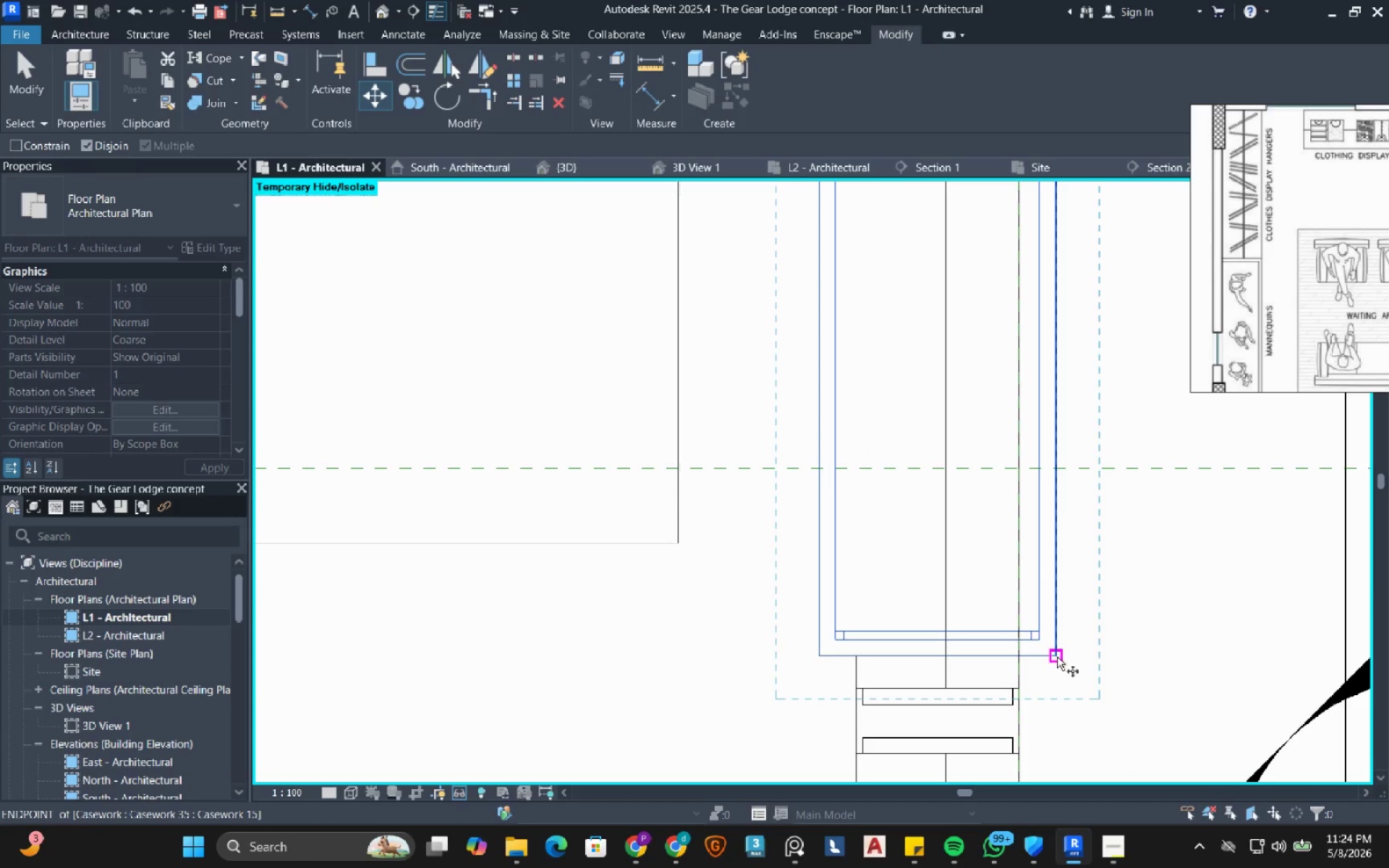 
left_click([1057, 657])
 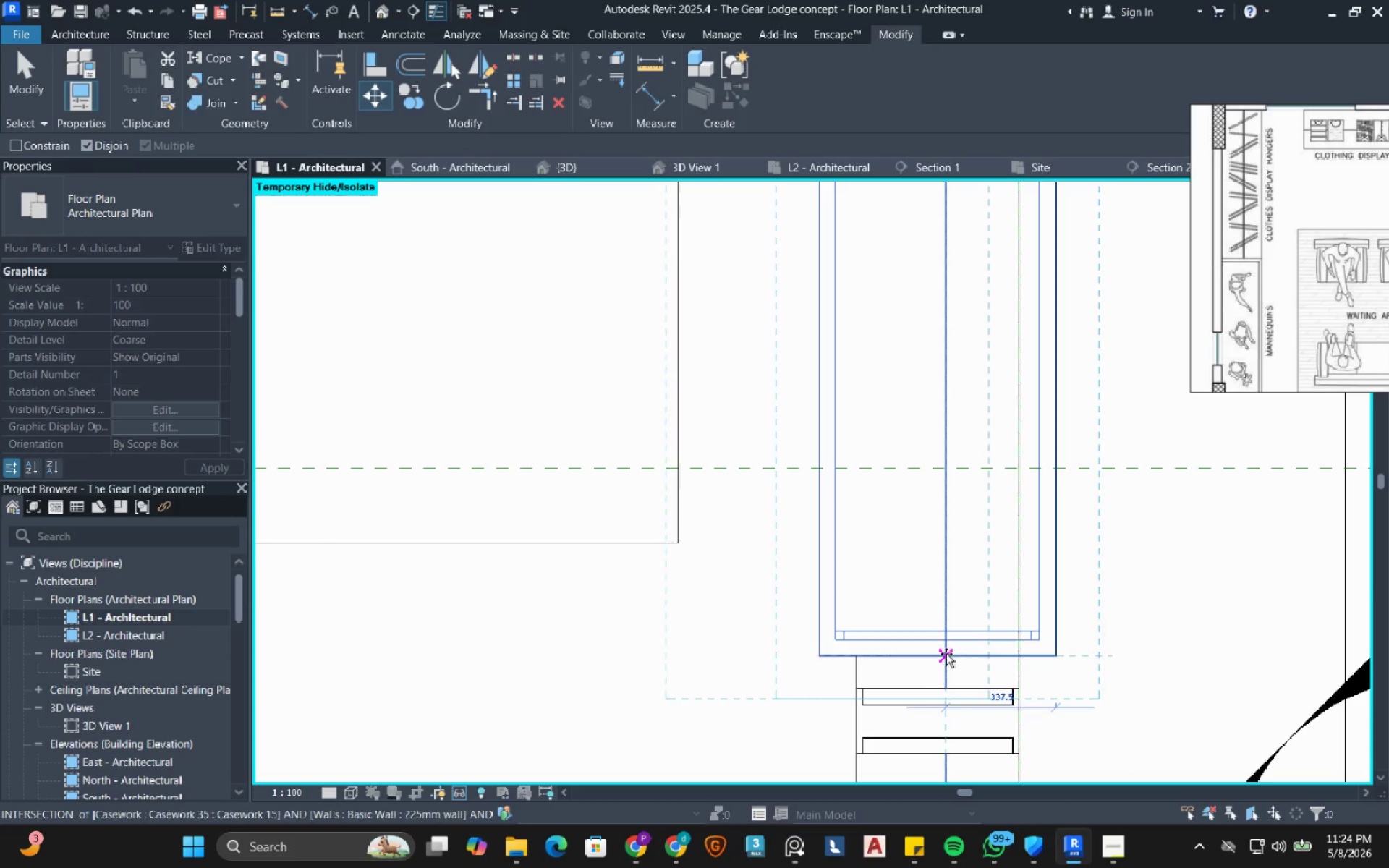 
left_click([946, 654])
 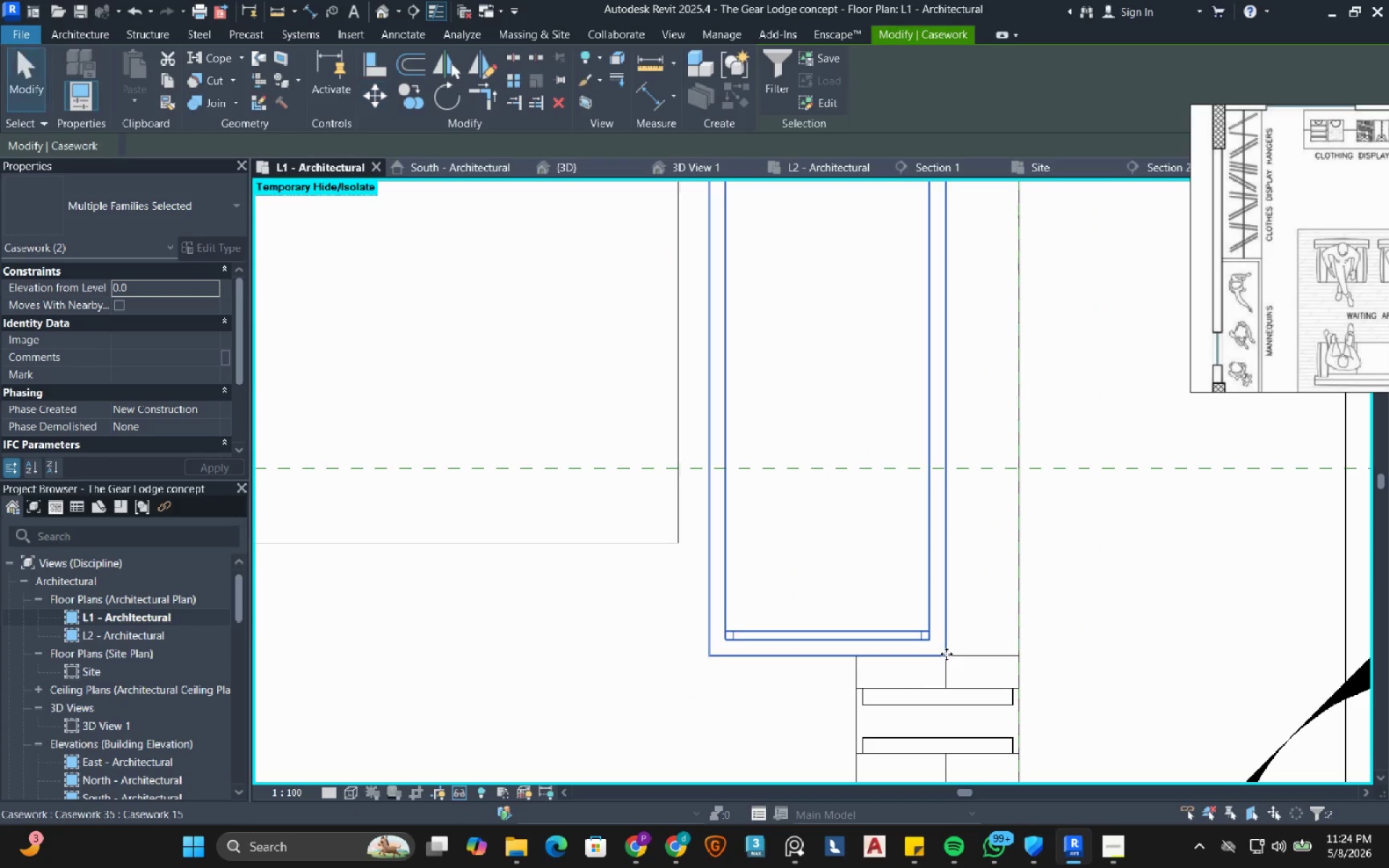 
scroll: coordinate [946, 658], scroll_direction: down, amount: 13.0
 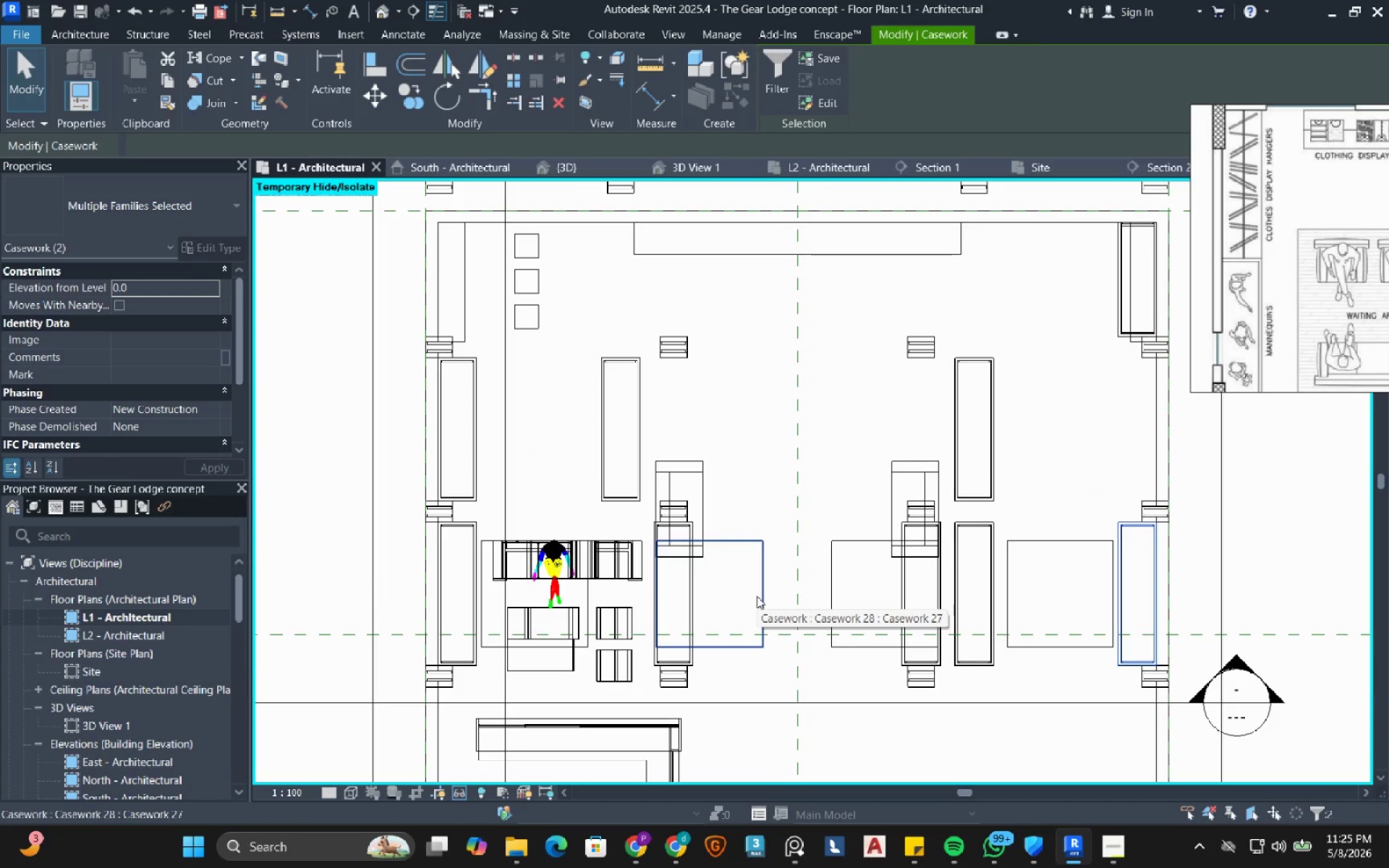 
wait(12.86)
 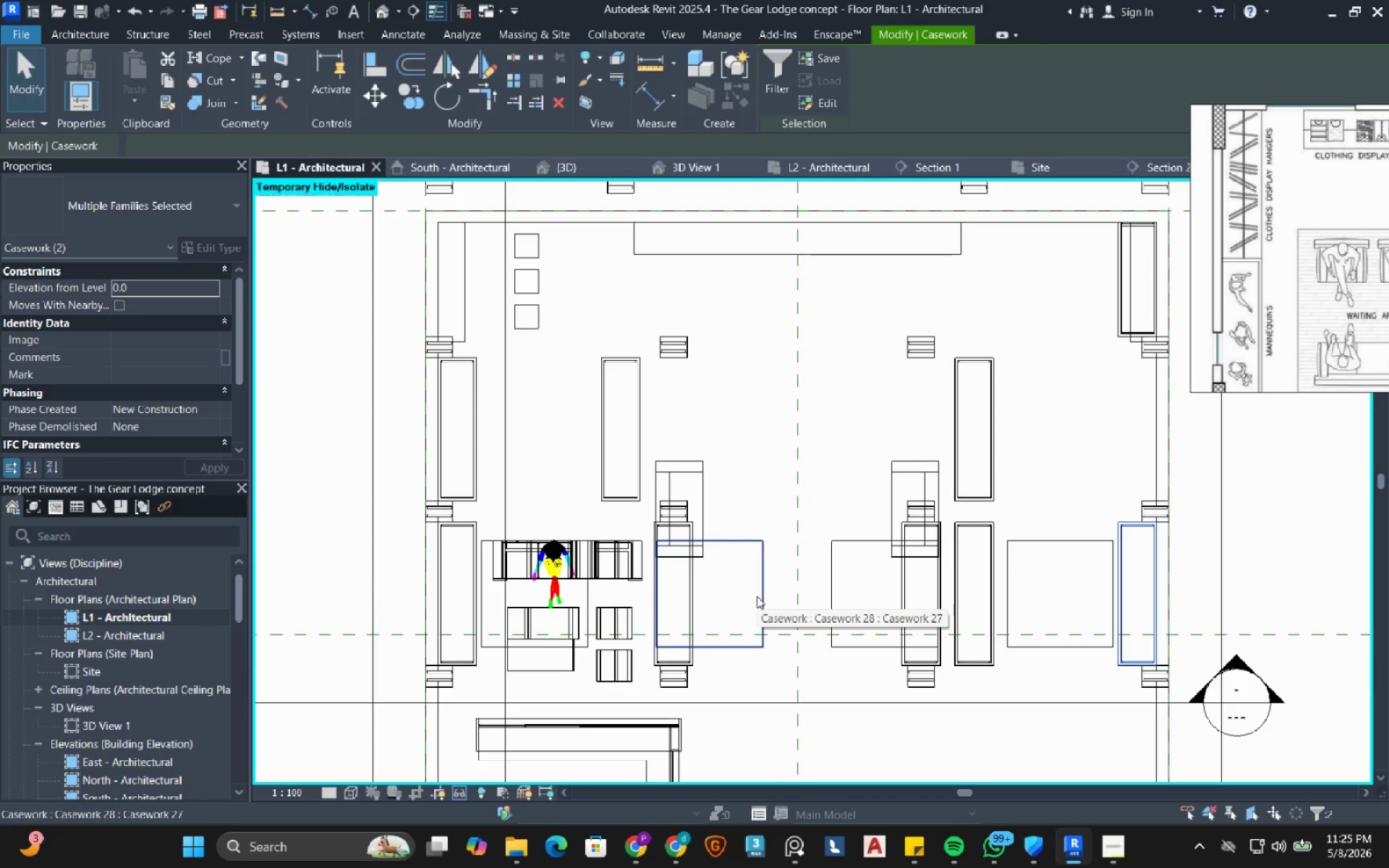 
scroll: coordinate [629, 631], scroll_direction: up, amount: 3.0
 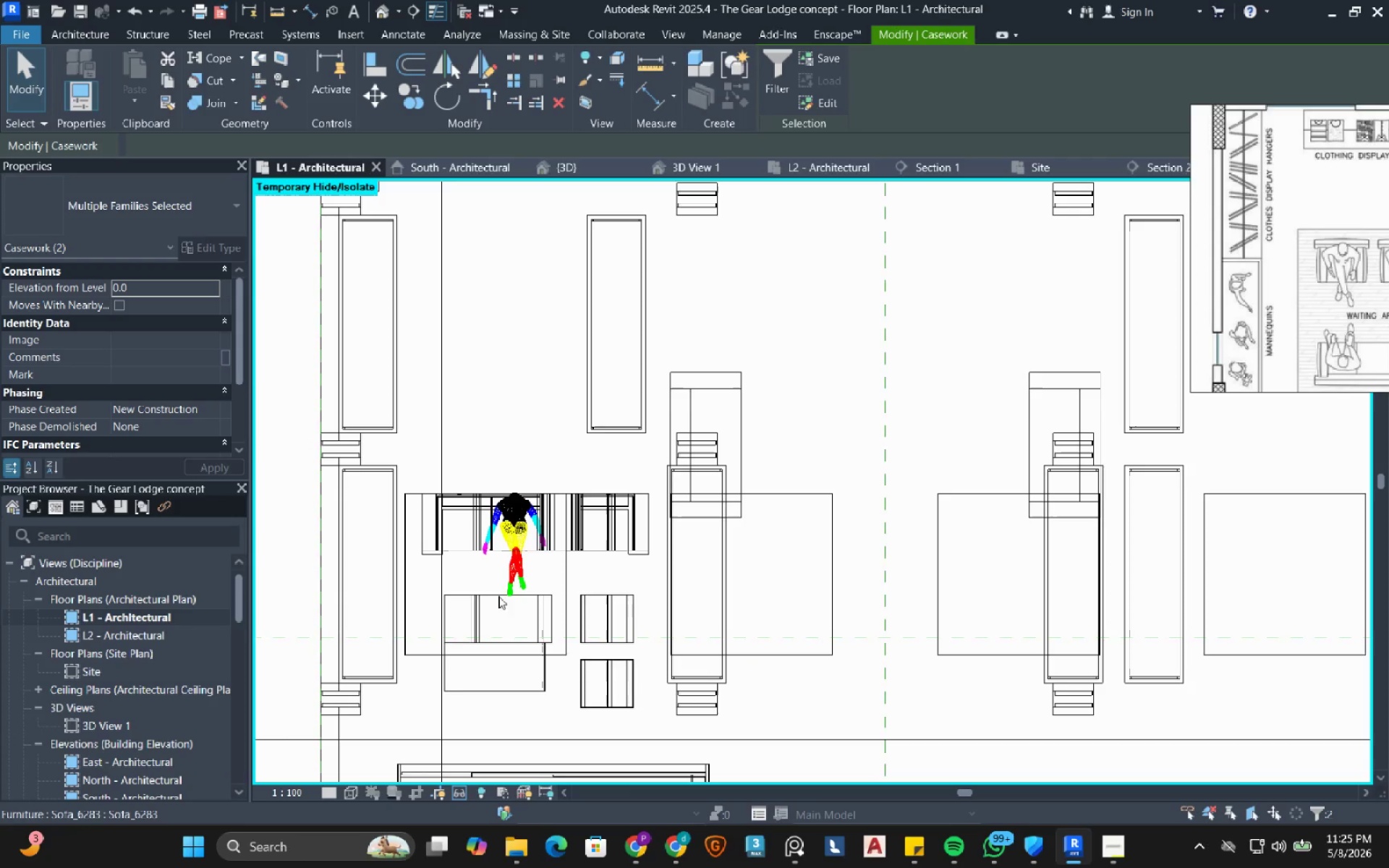 
left_click([565, 577])
 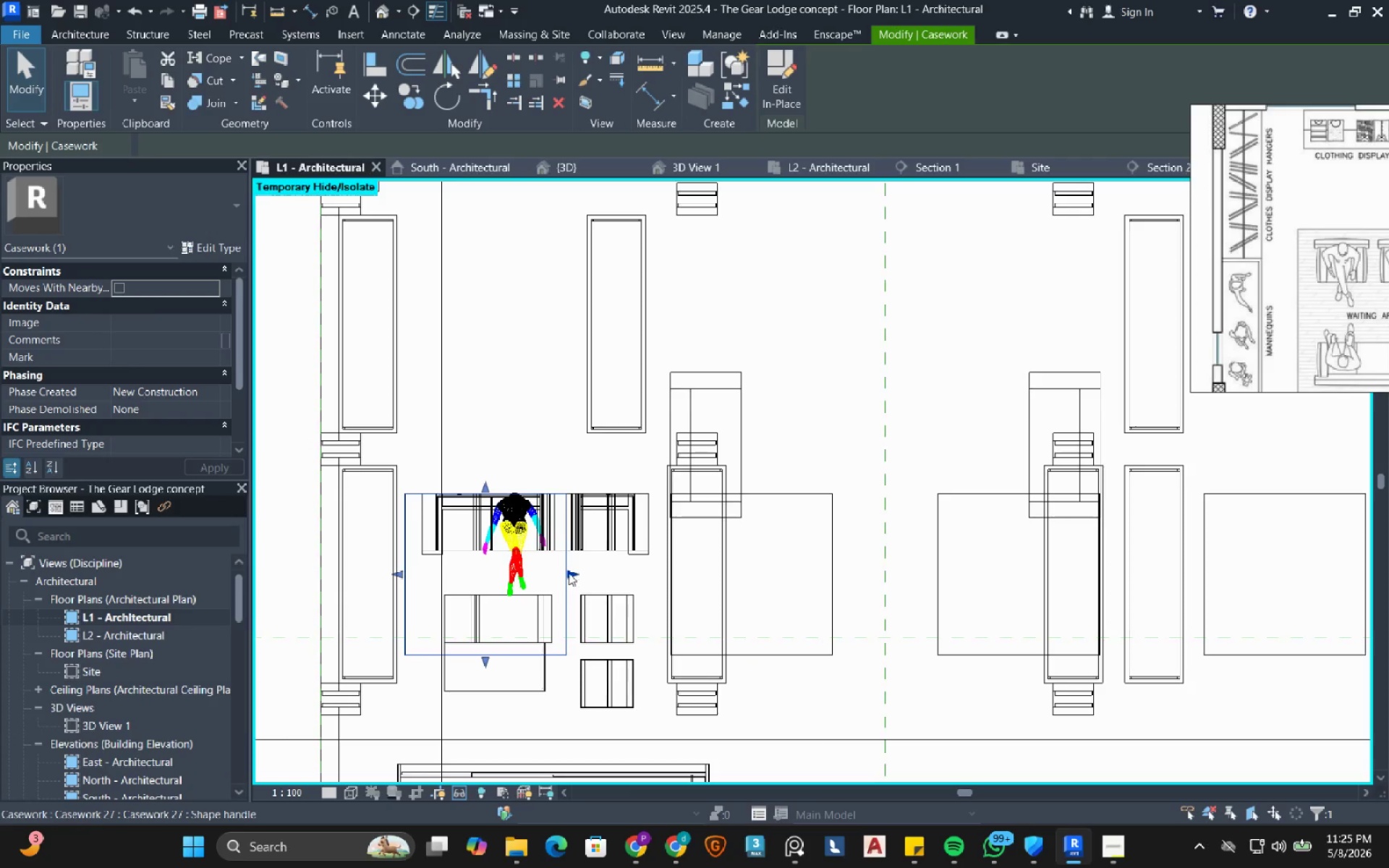 
left_click_drag(start_coordinate=[568, 574], to_coordinate=[658, 591])
 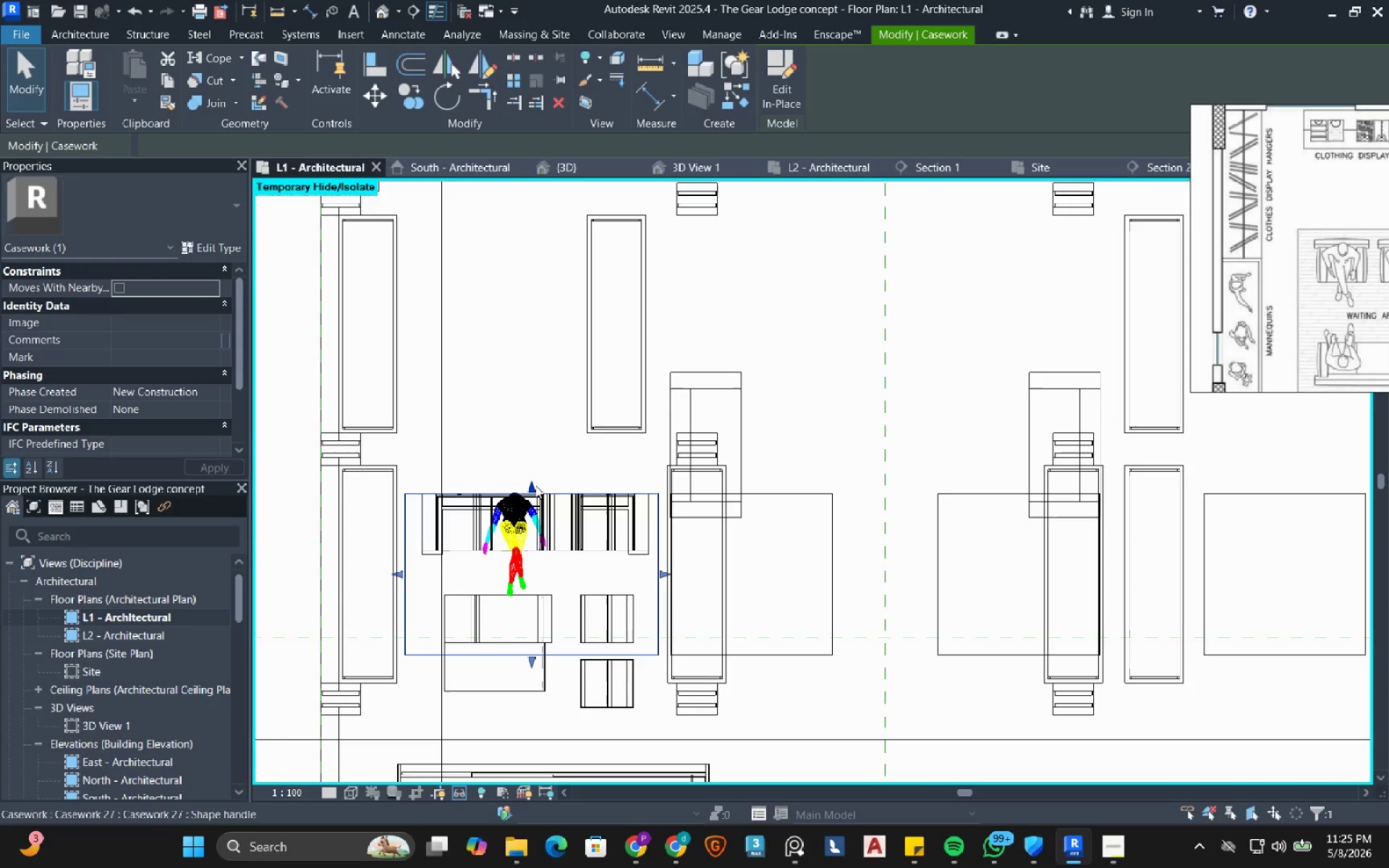 
left_click_drag(start_coordinate=[535, 485], to_coordinate=[538, 467])
 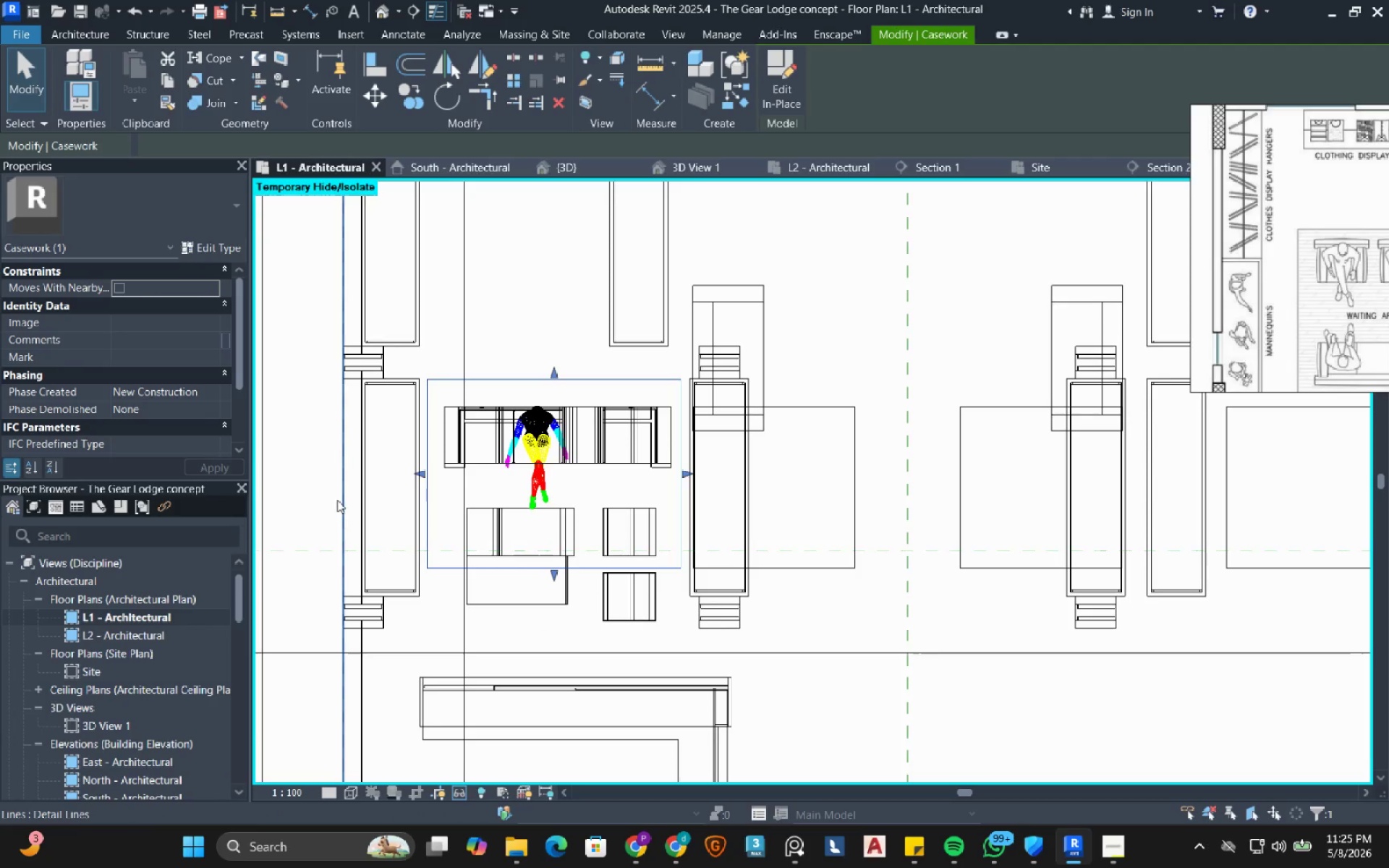 
wait(6.11)
 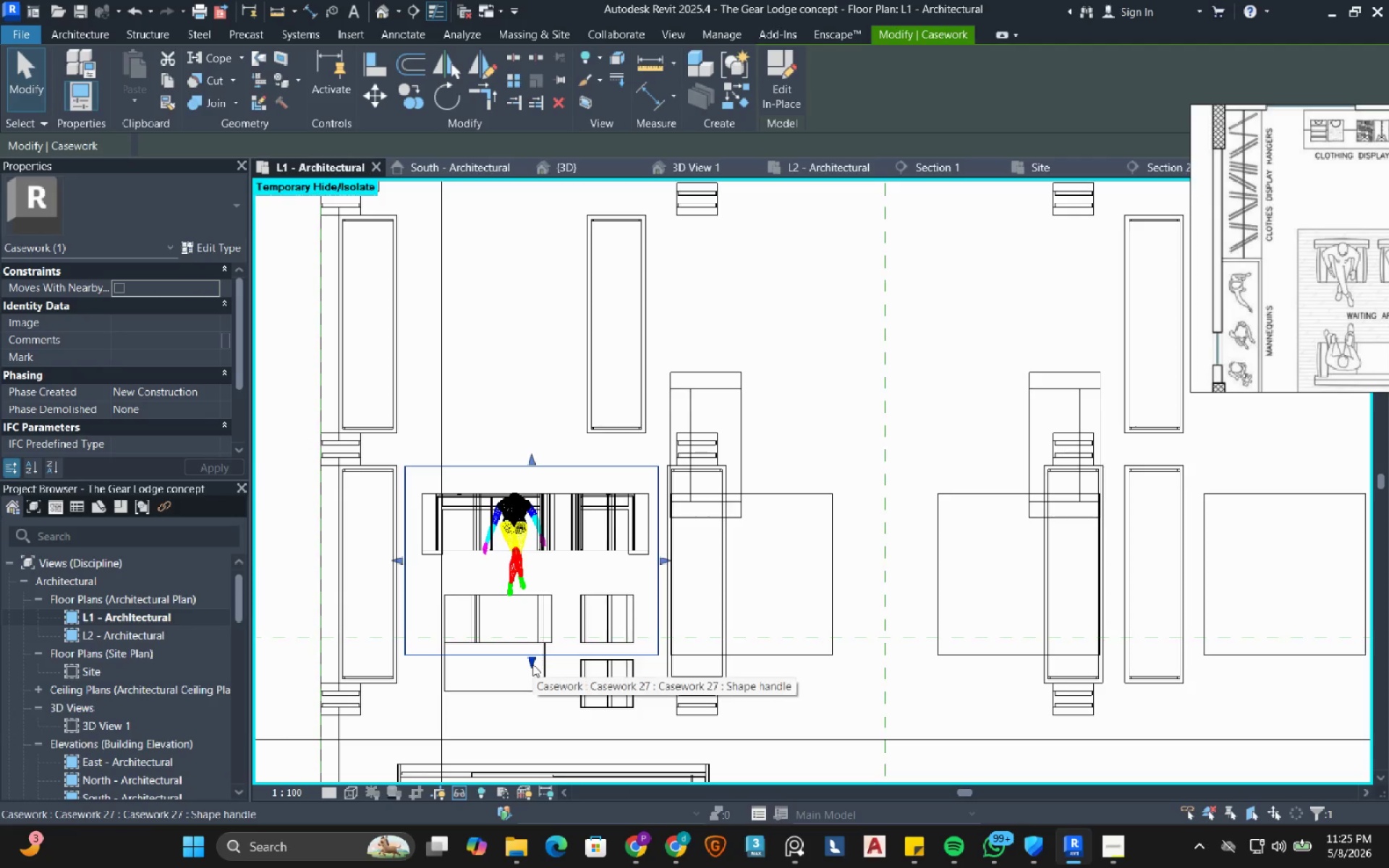 
left_click([362, 385])
 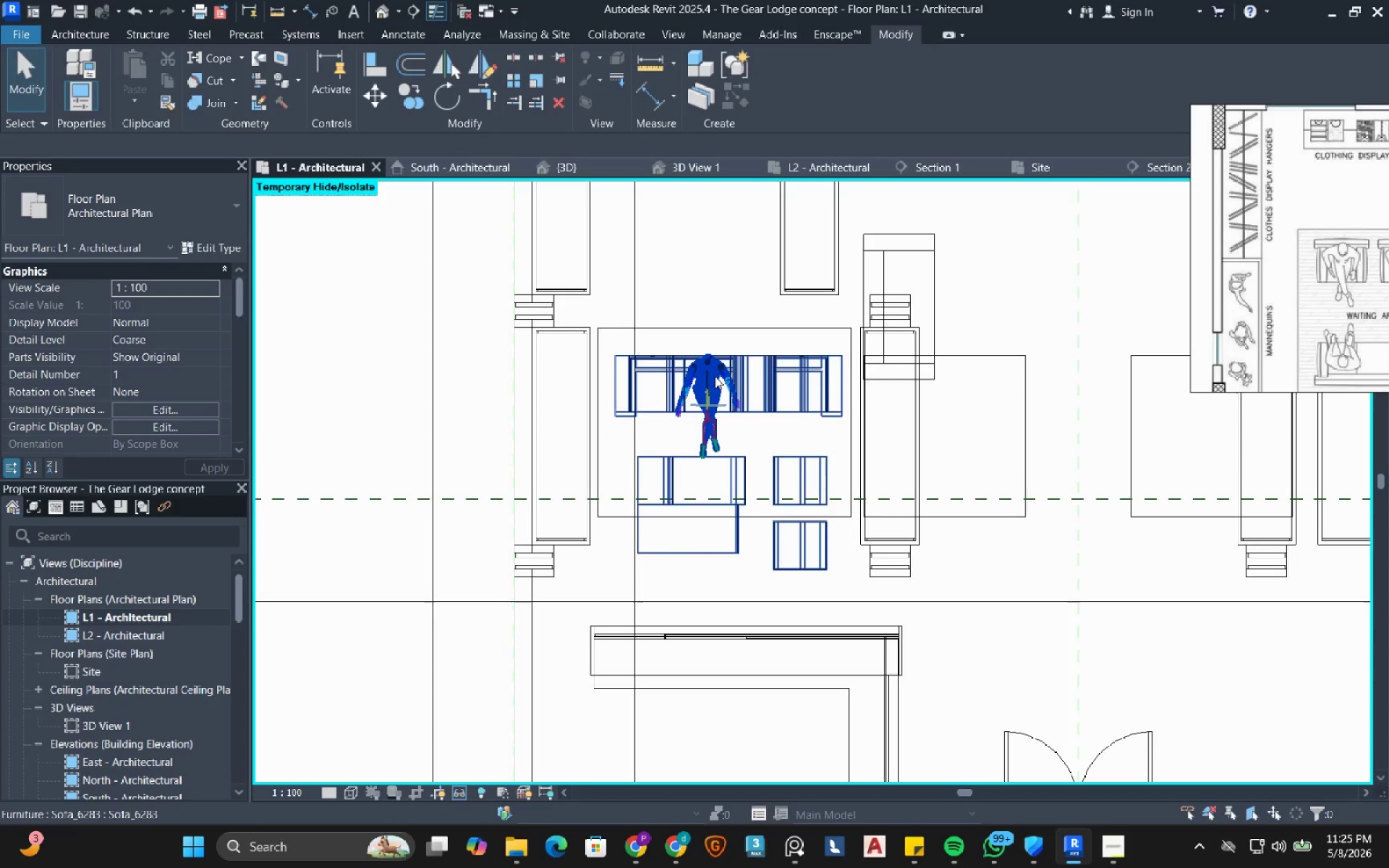 
left_click([715, 376])
 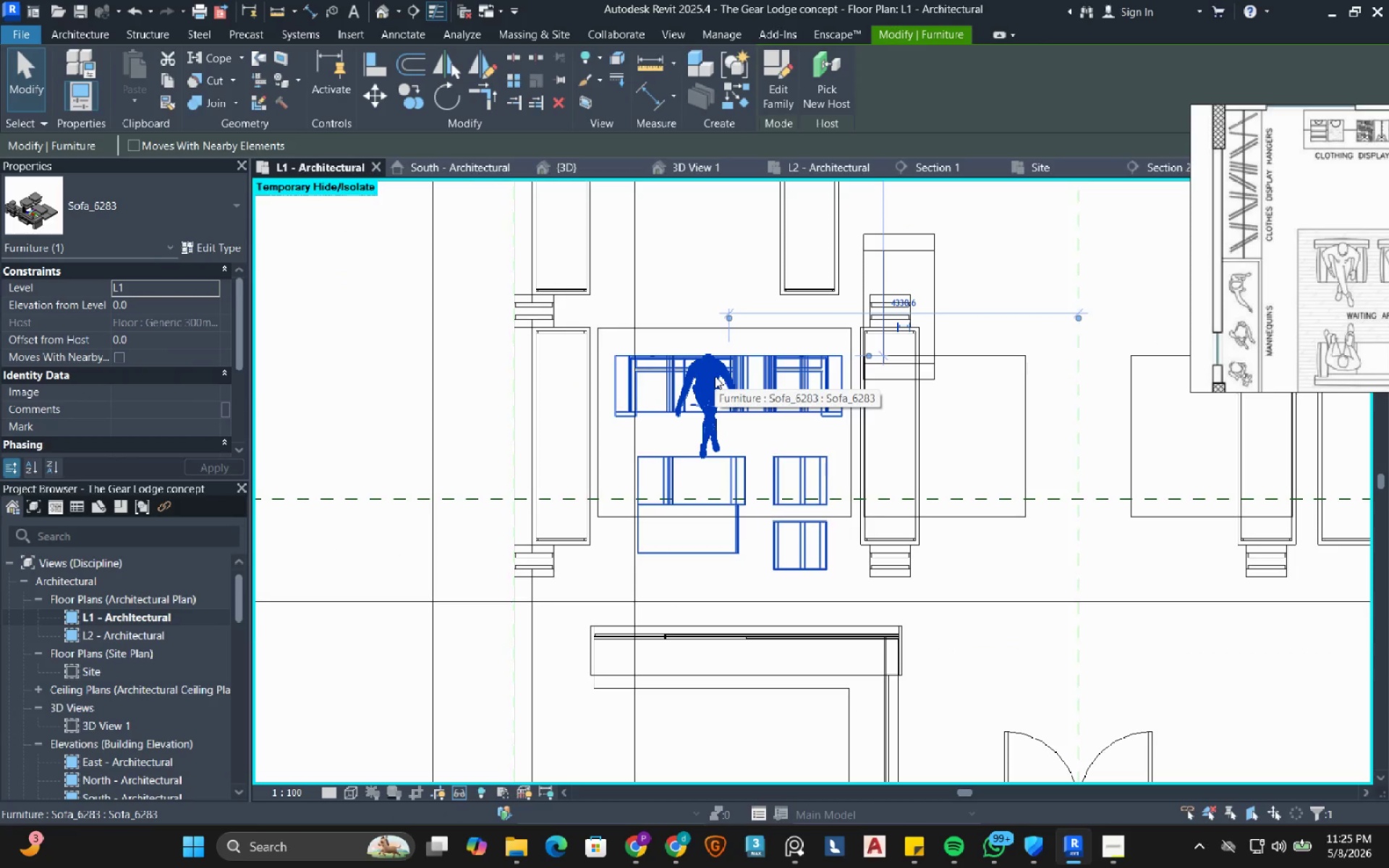 
key(ArrowLeft)
 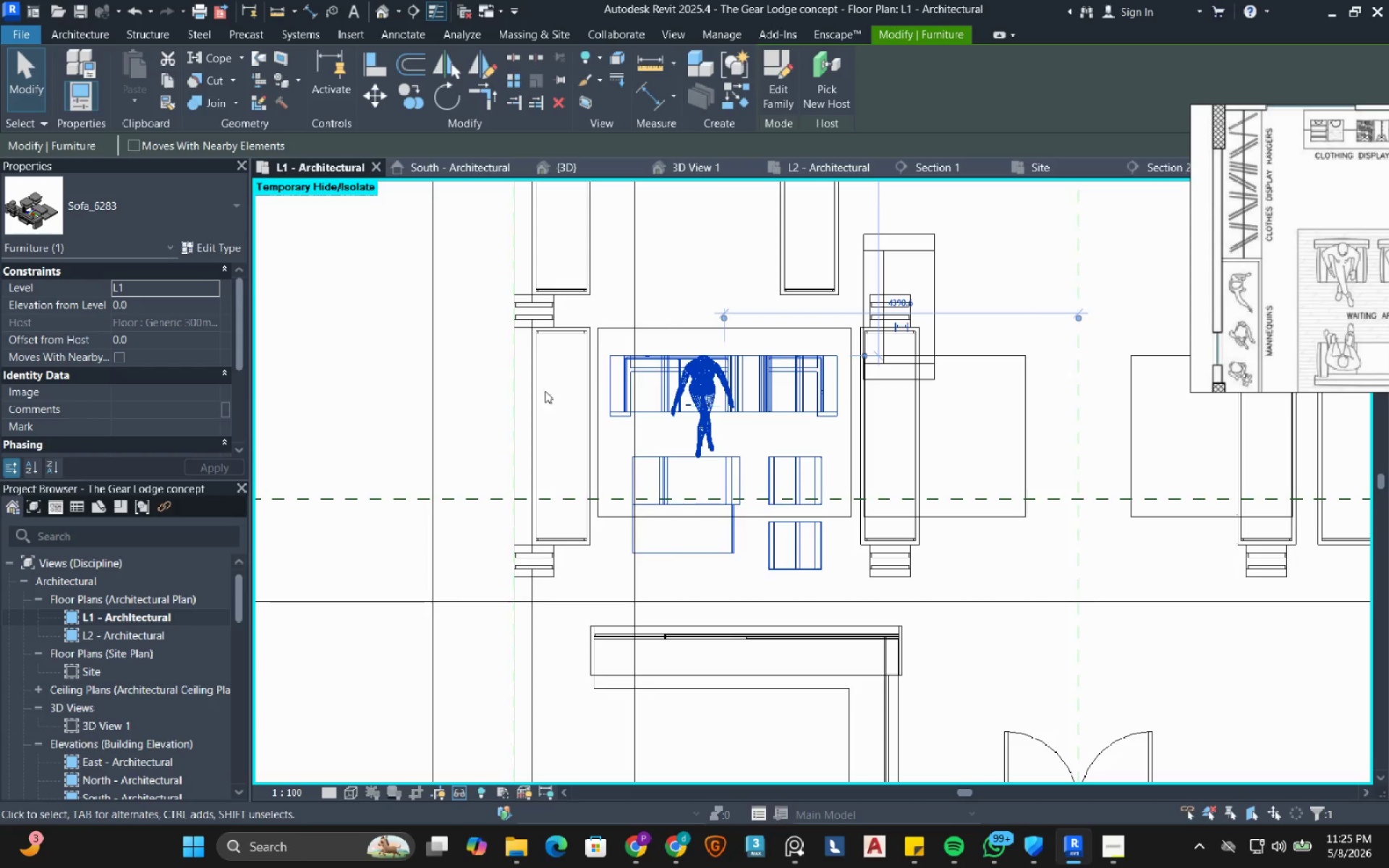 
left_click([407, 361])
 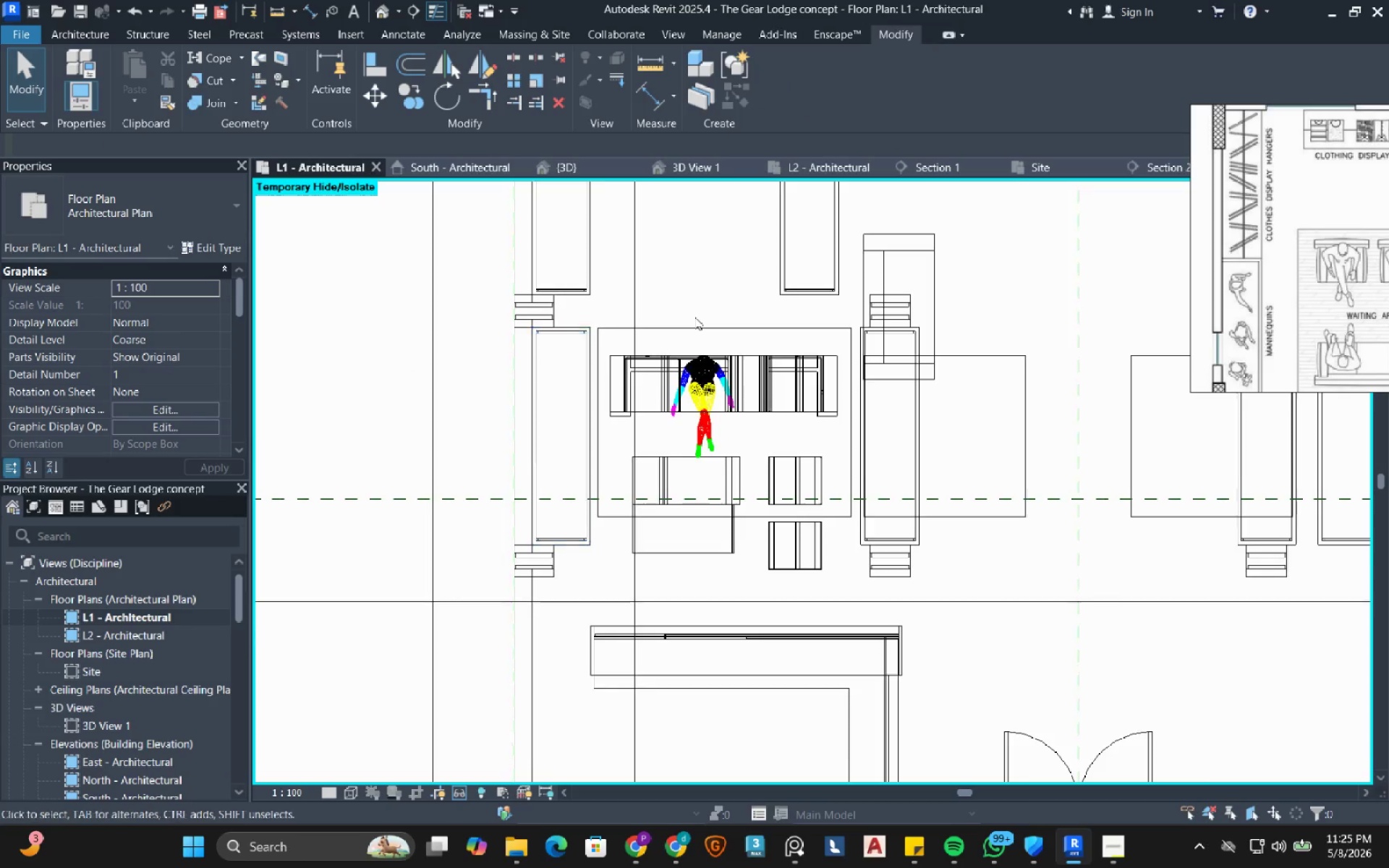 
scroll: coordinate [694, 317], scroll_direction: down, amount: 3.0
 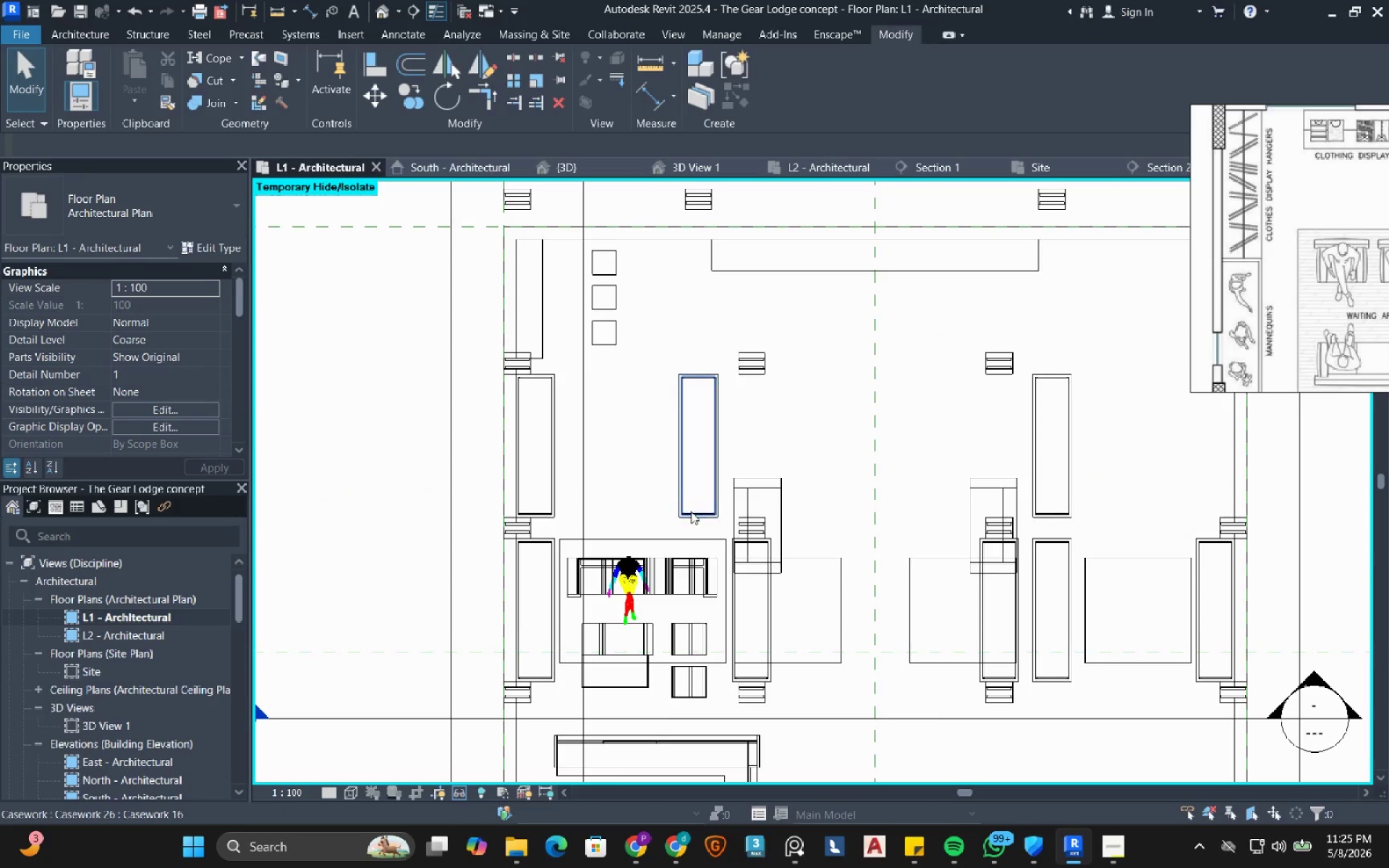 
scroll: coordinate [685, 516], scroll_direction: up, amount: 8.0
 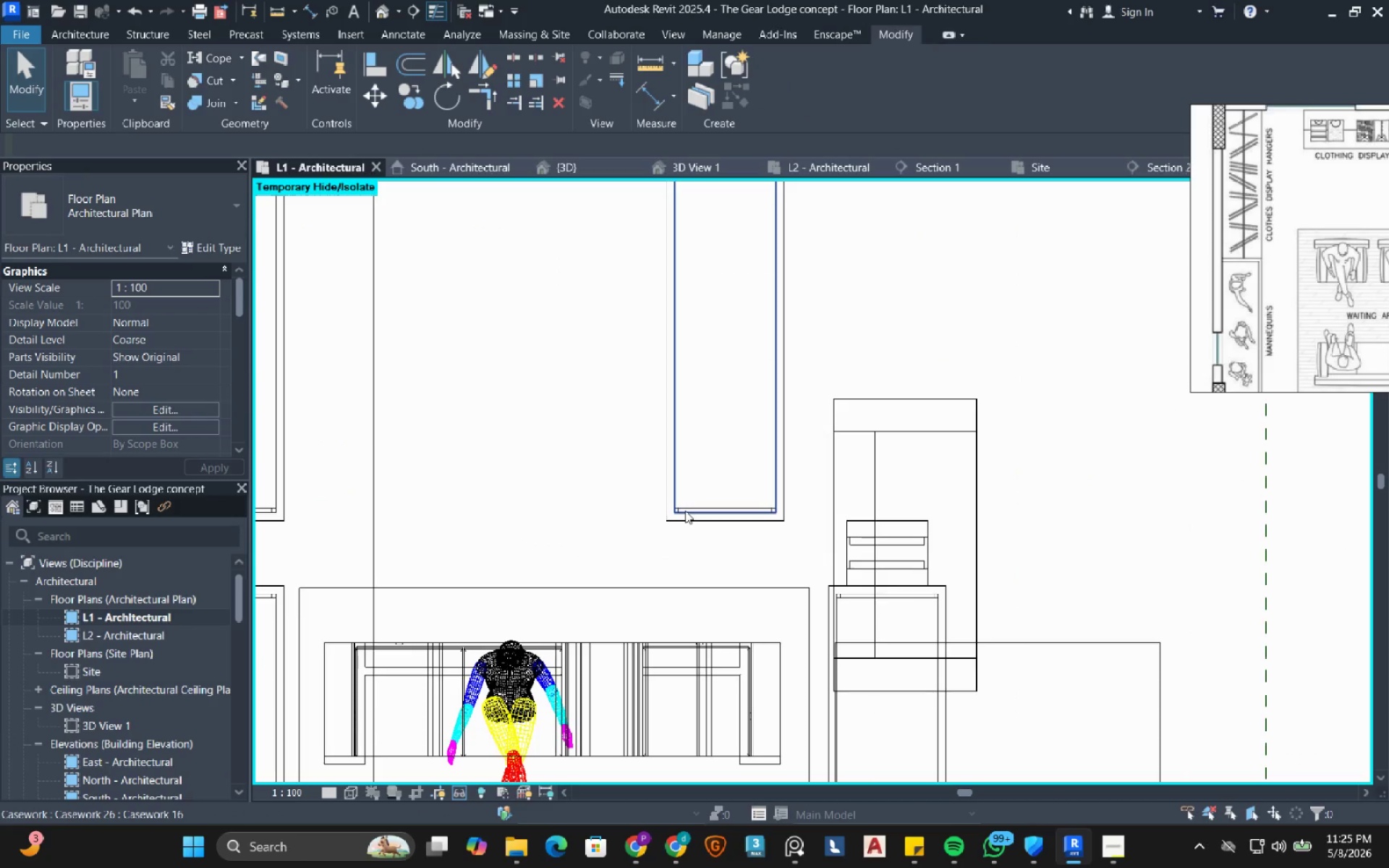 
left_click([685, 511])
 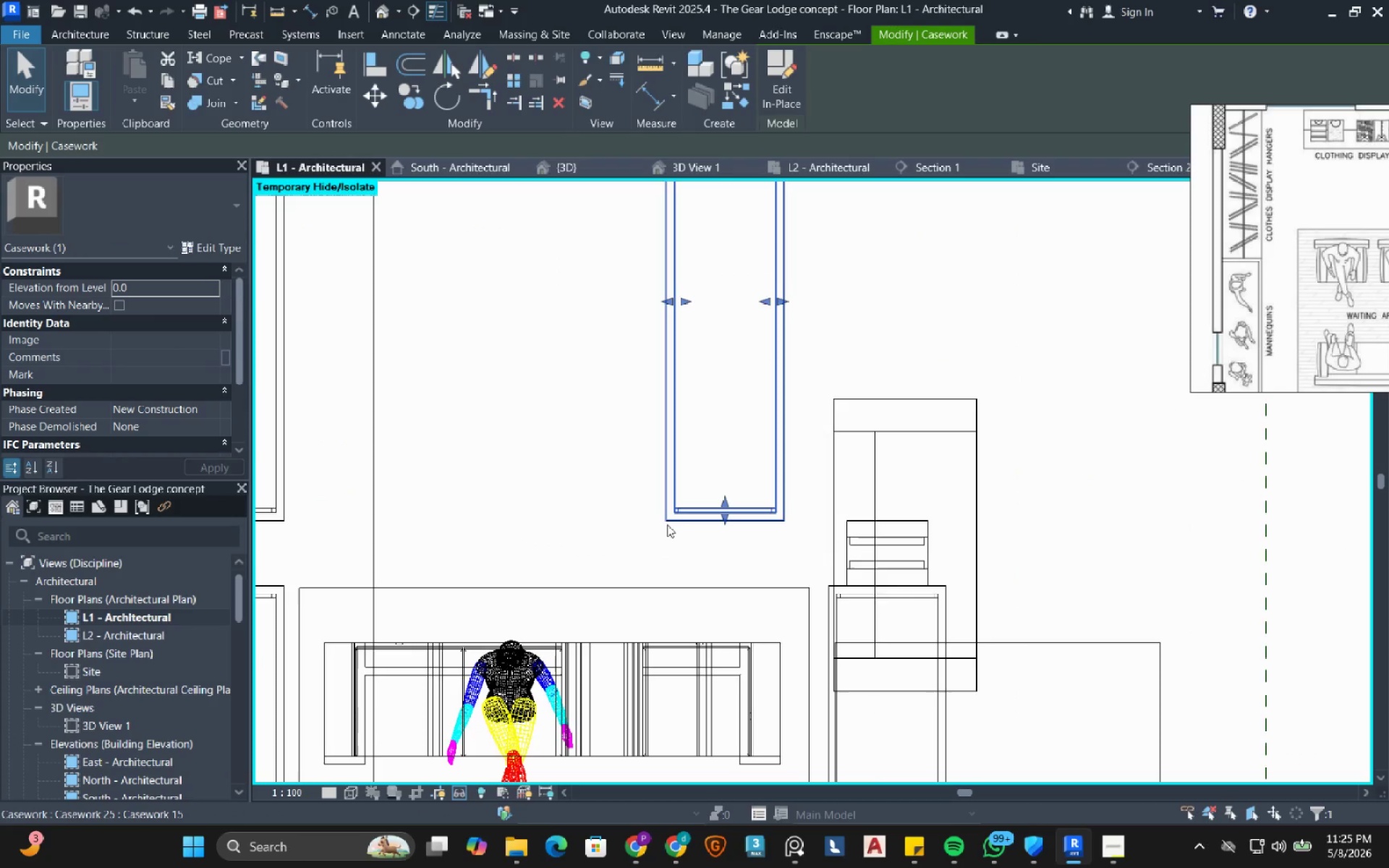 
key(Control+ControlRight)
 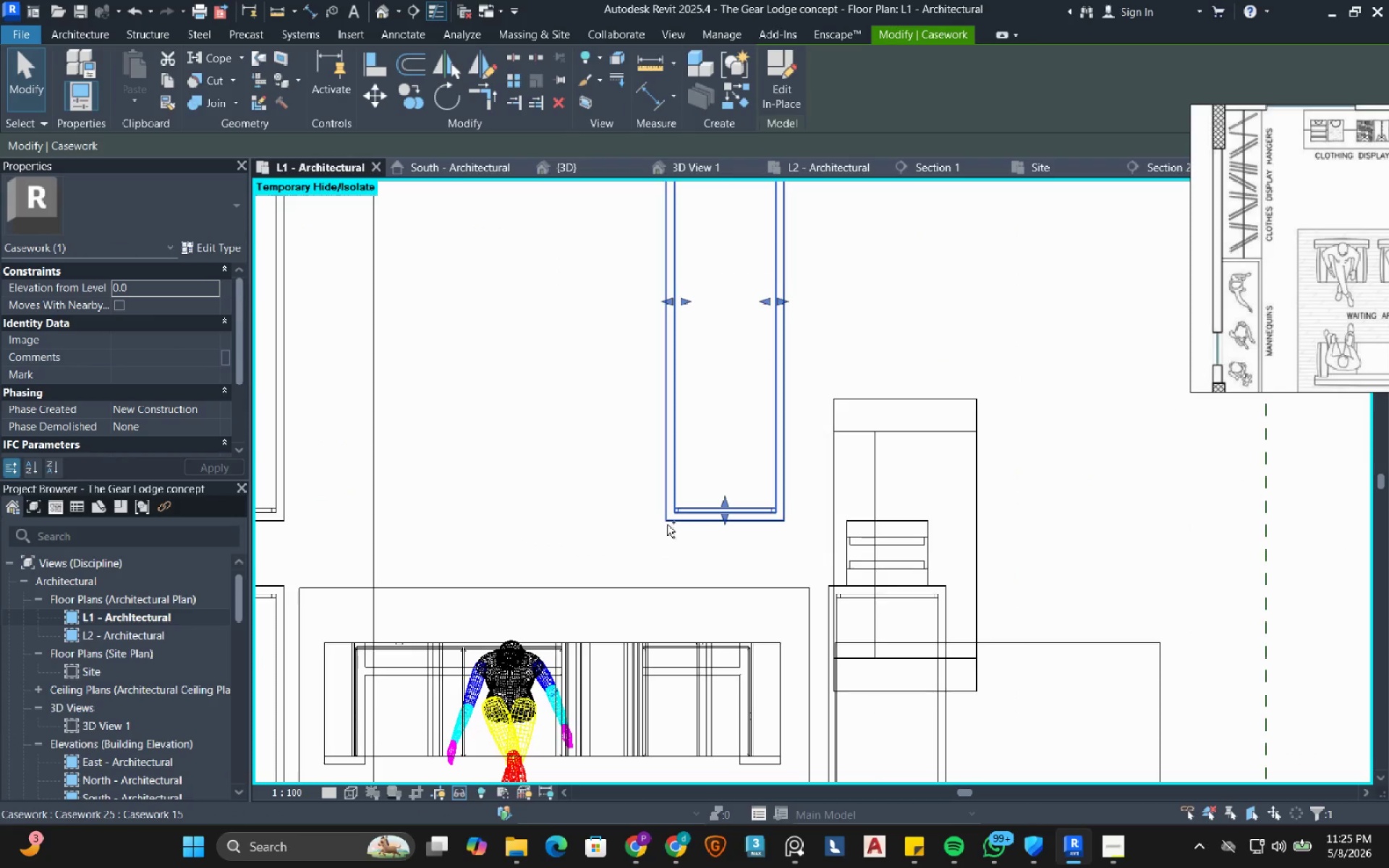 
hold_key(key=ControlRight, duration=0.47)
left_click([667, 524])
 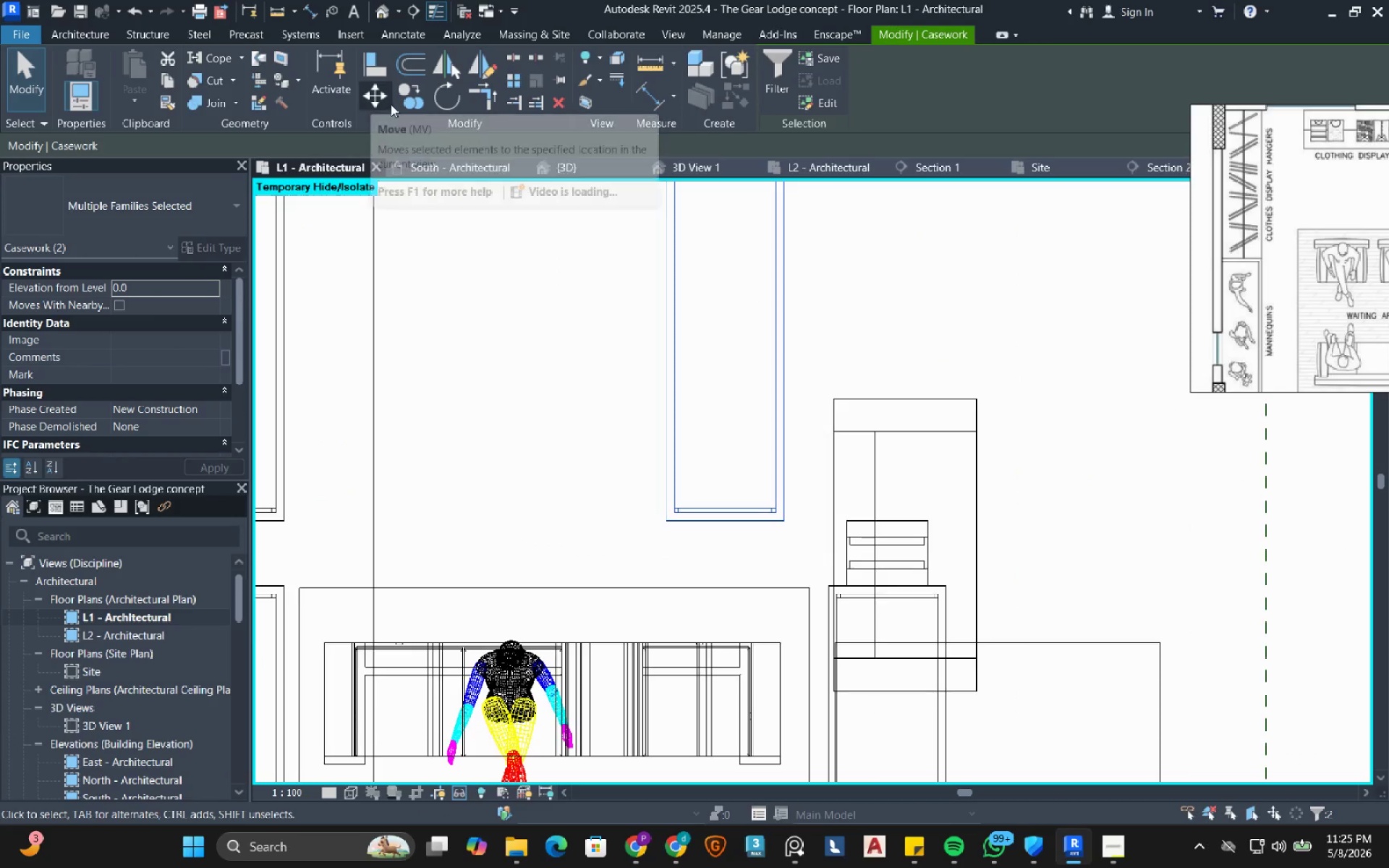 
left_click([389, 104])
 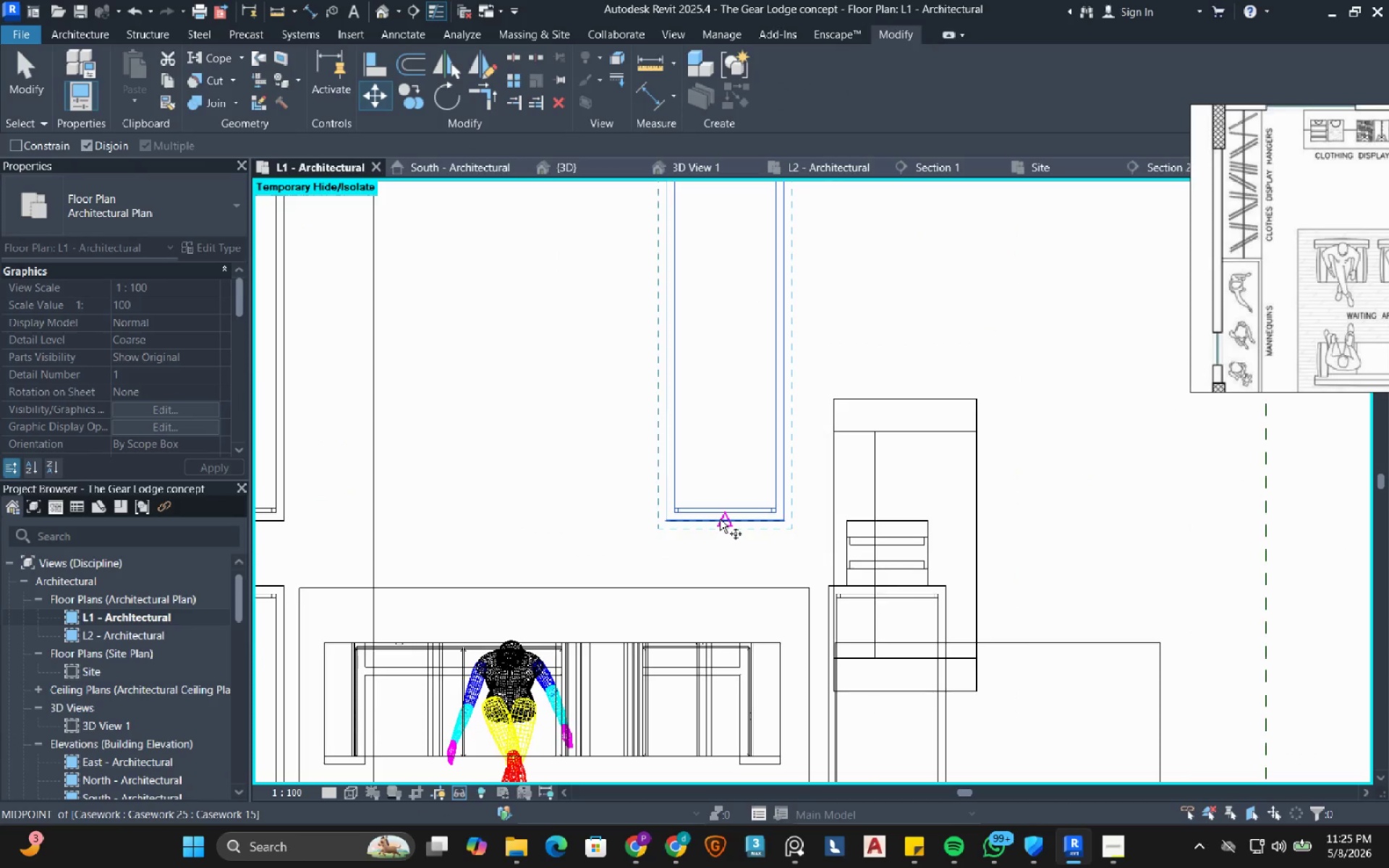 
left_click([724, 519])
 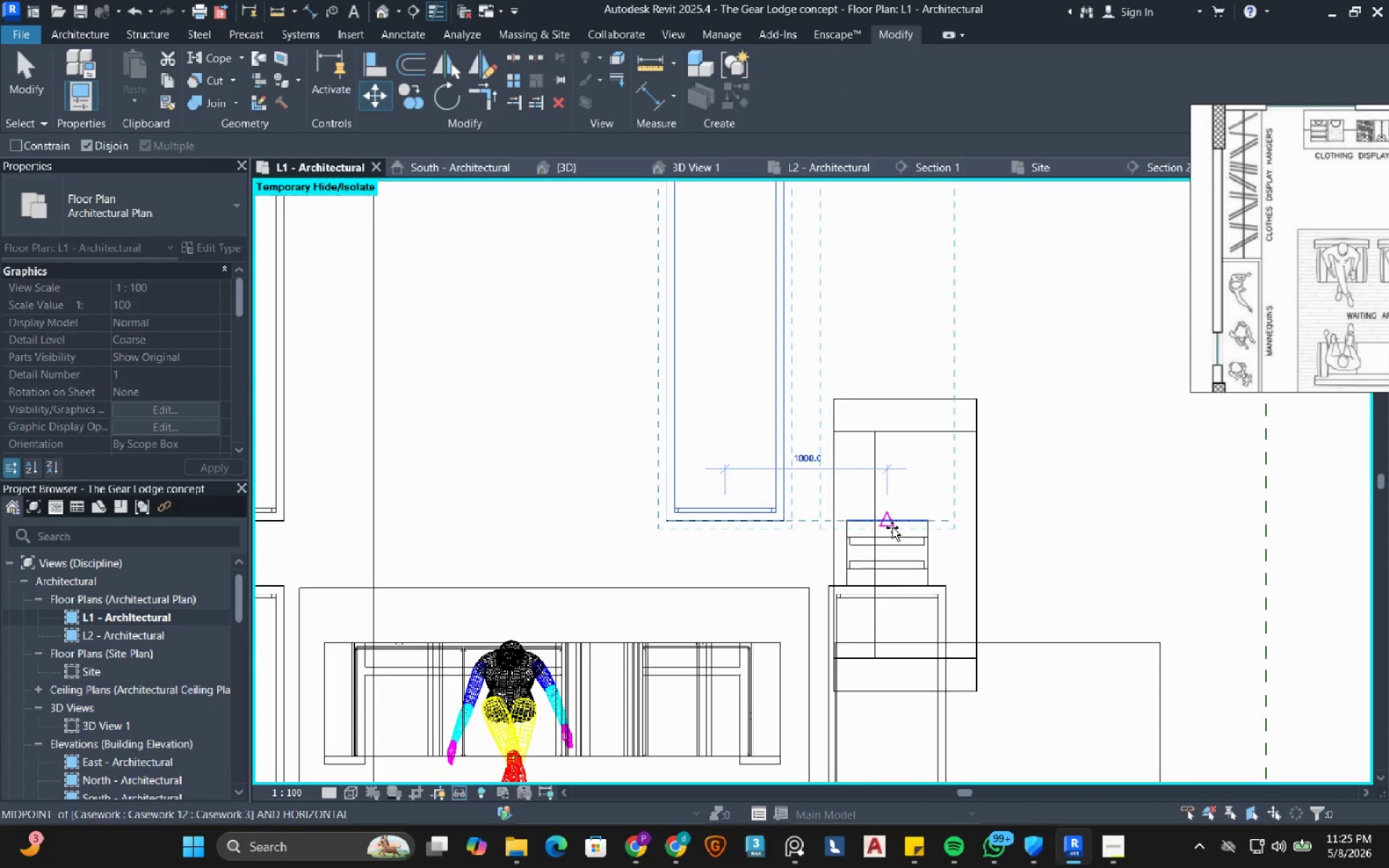 
left_click([892, 527])
 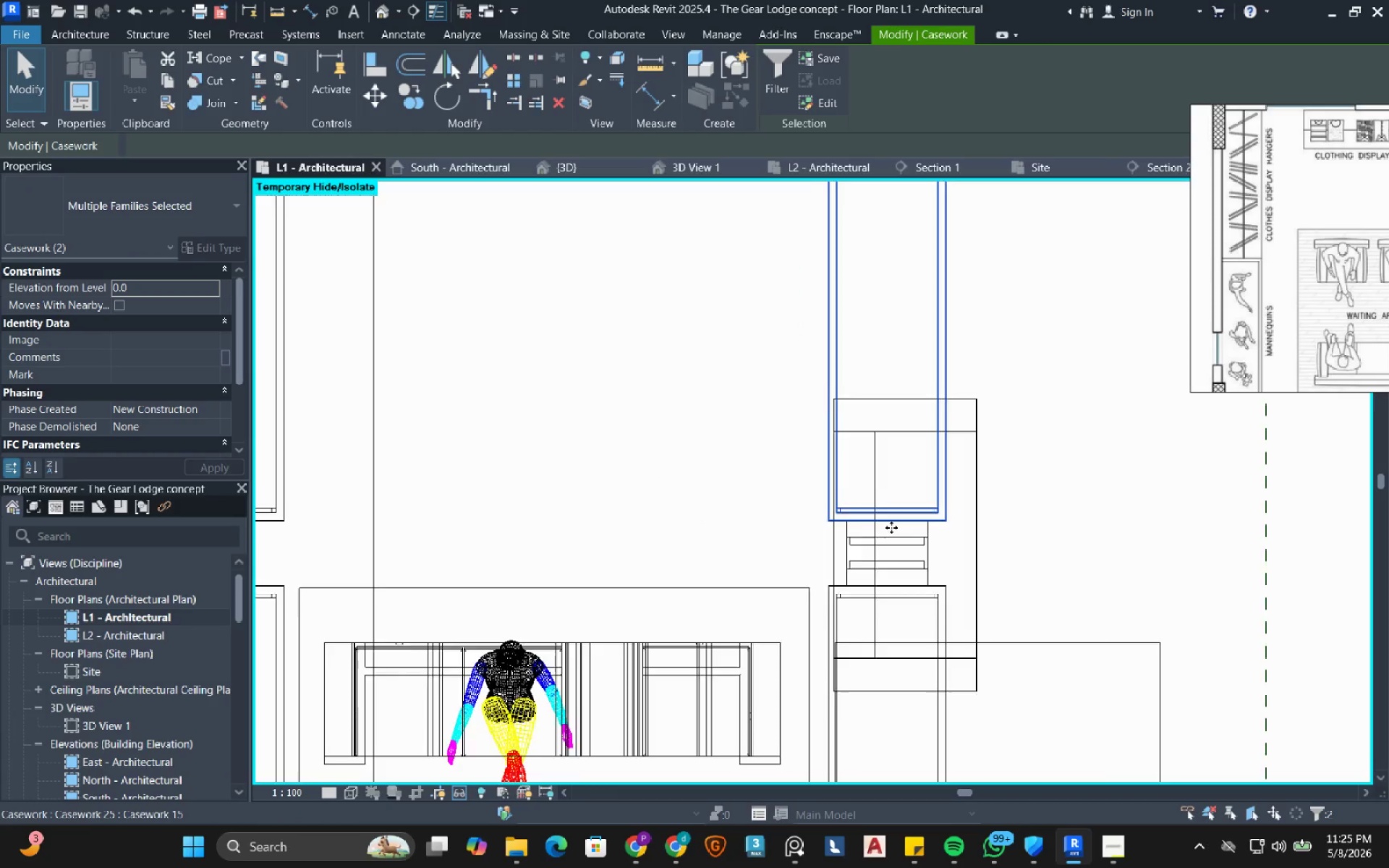 
scroll: coordinate [890, 527], scroll_direction: down, amount: 7.0
 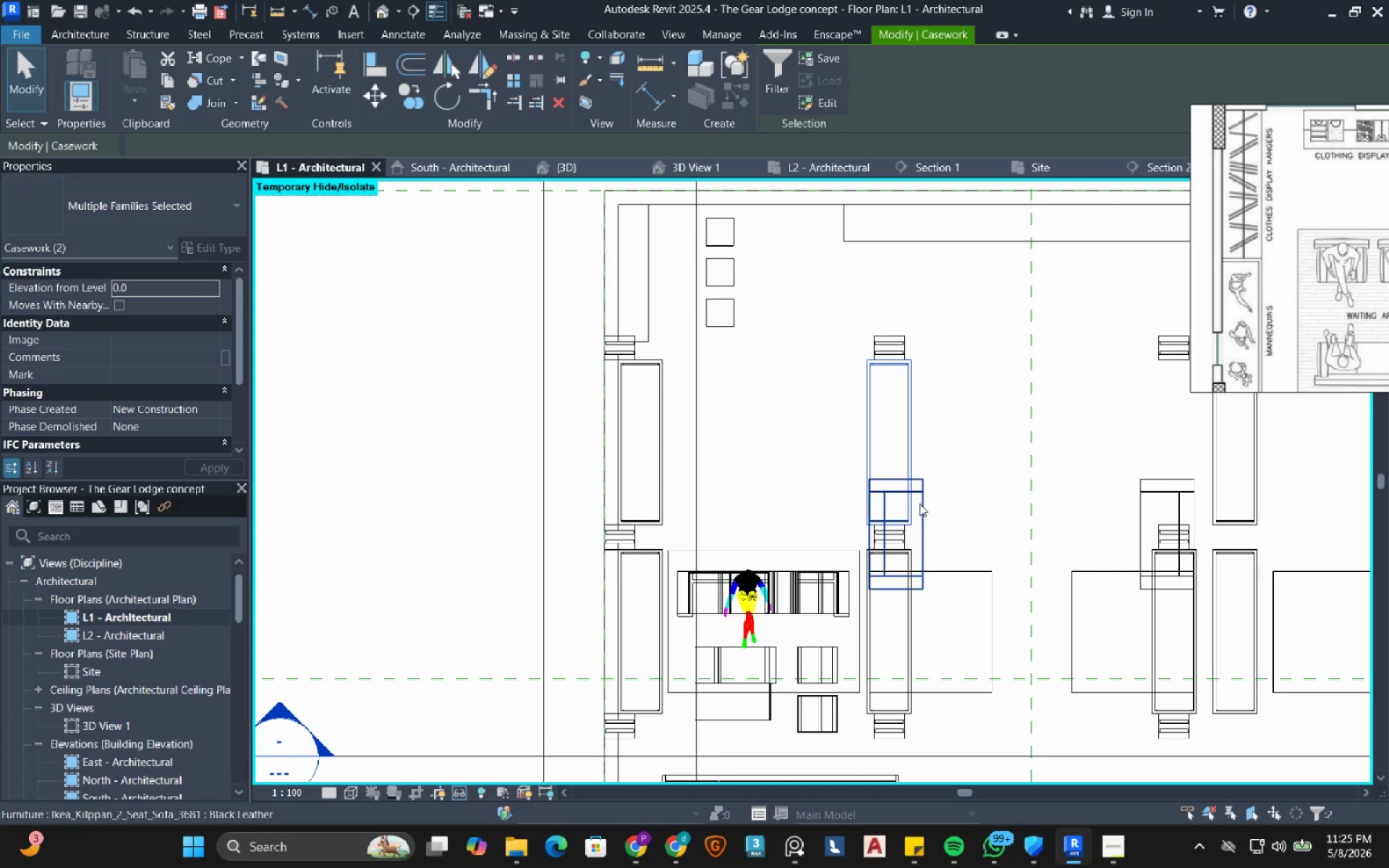 
left_click([919, 503])
 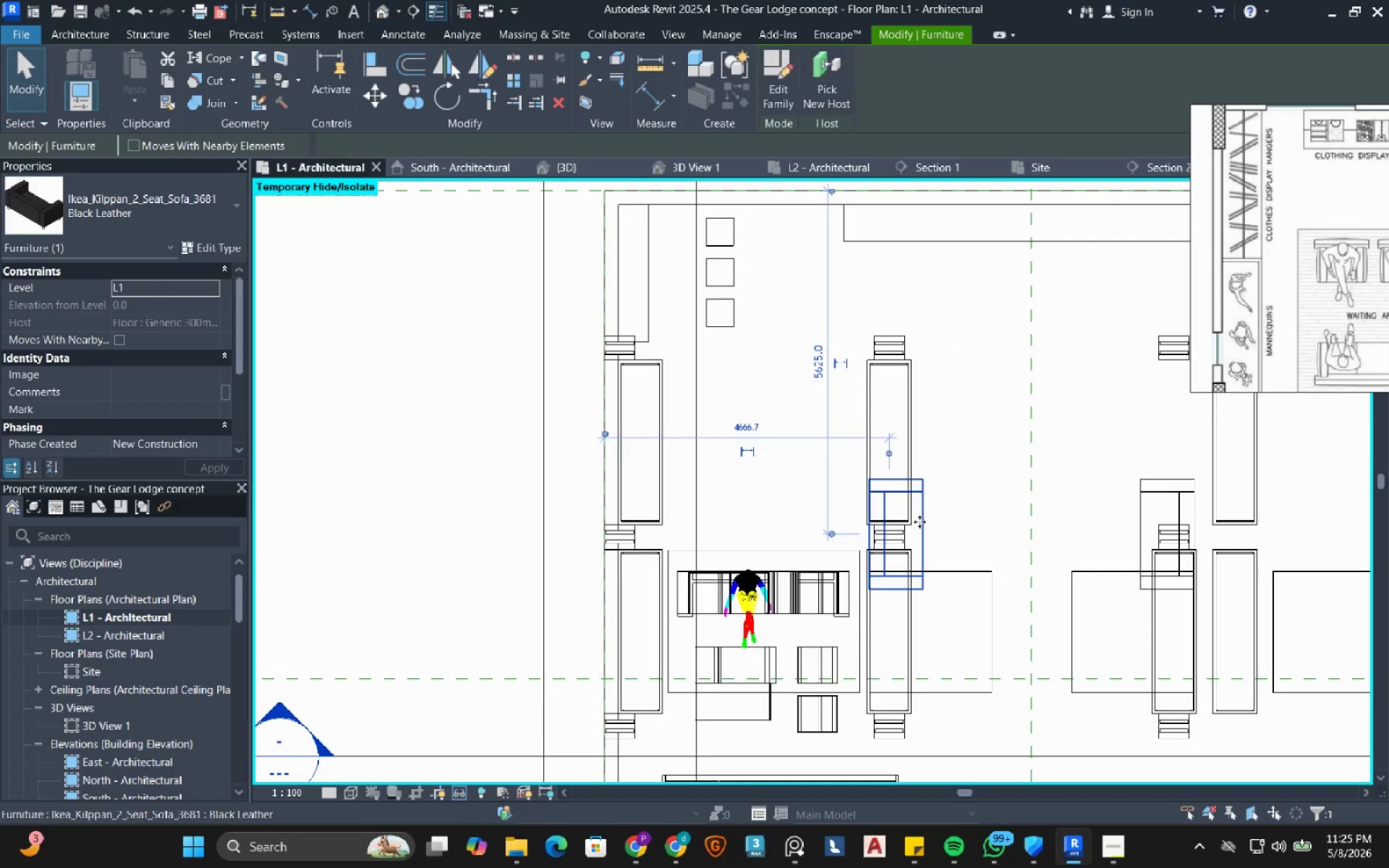 
left_click_drag(start_coordinate=[919, 527], to_coordinate=[1001, 537])
 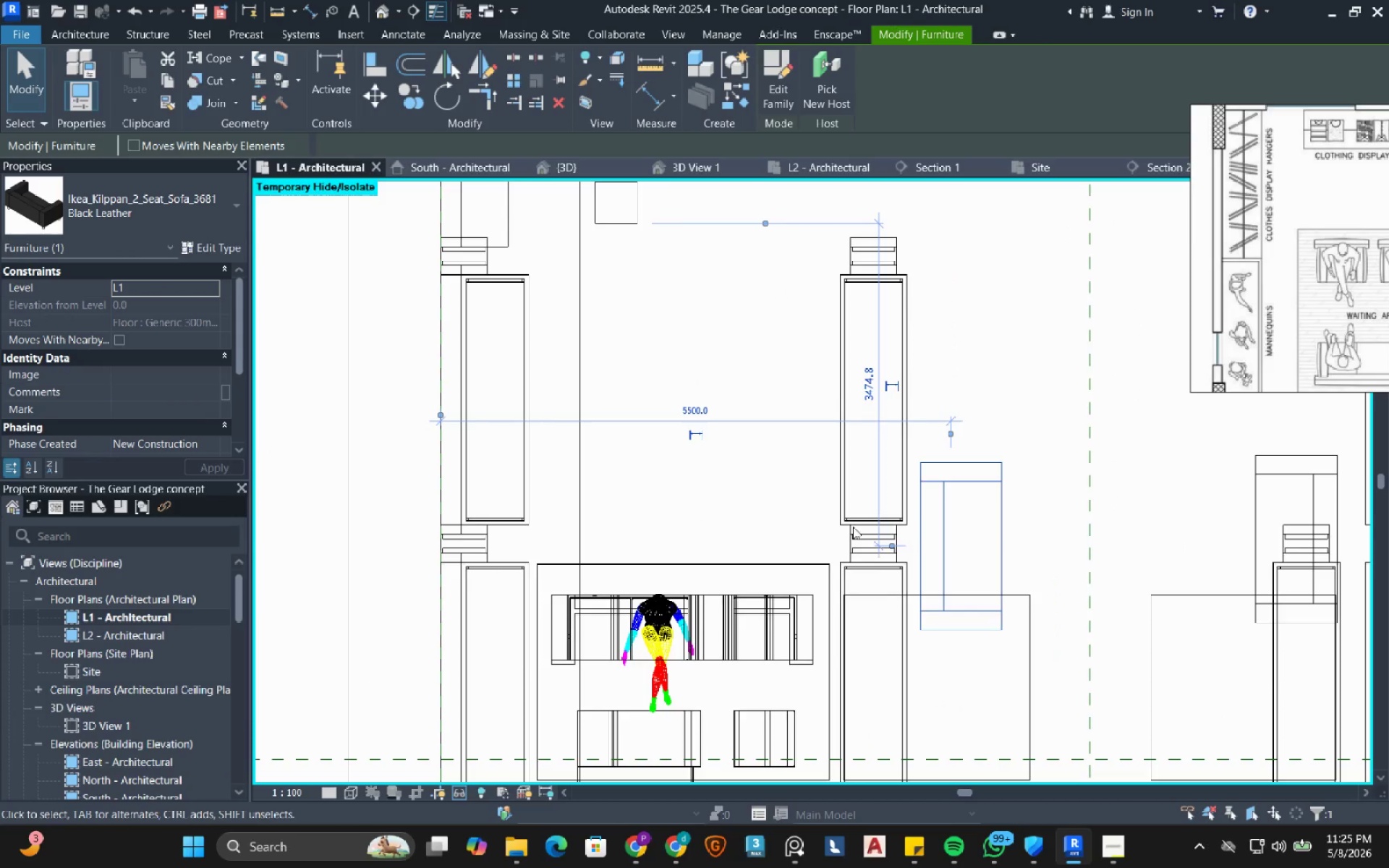 
scroll: coordinate [919, 525], scroll_direction: up, amount: 3.0
 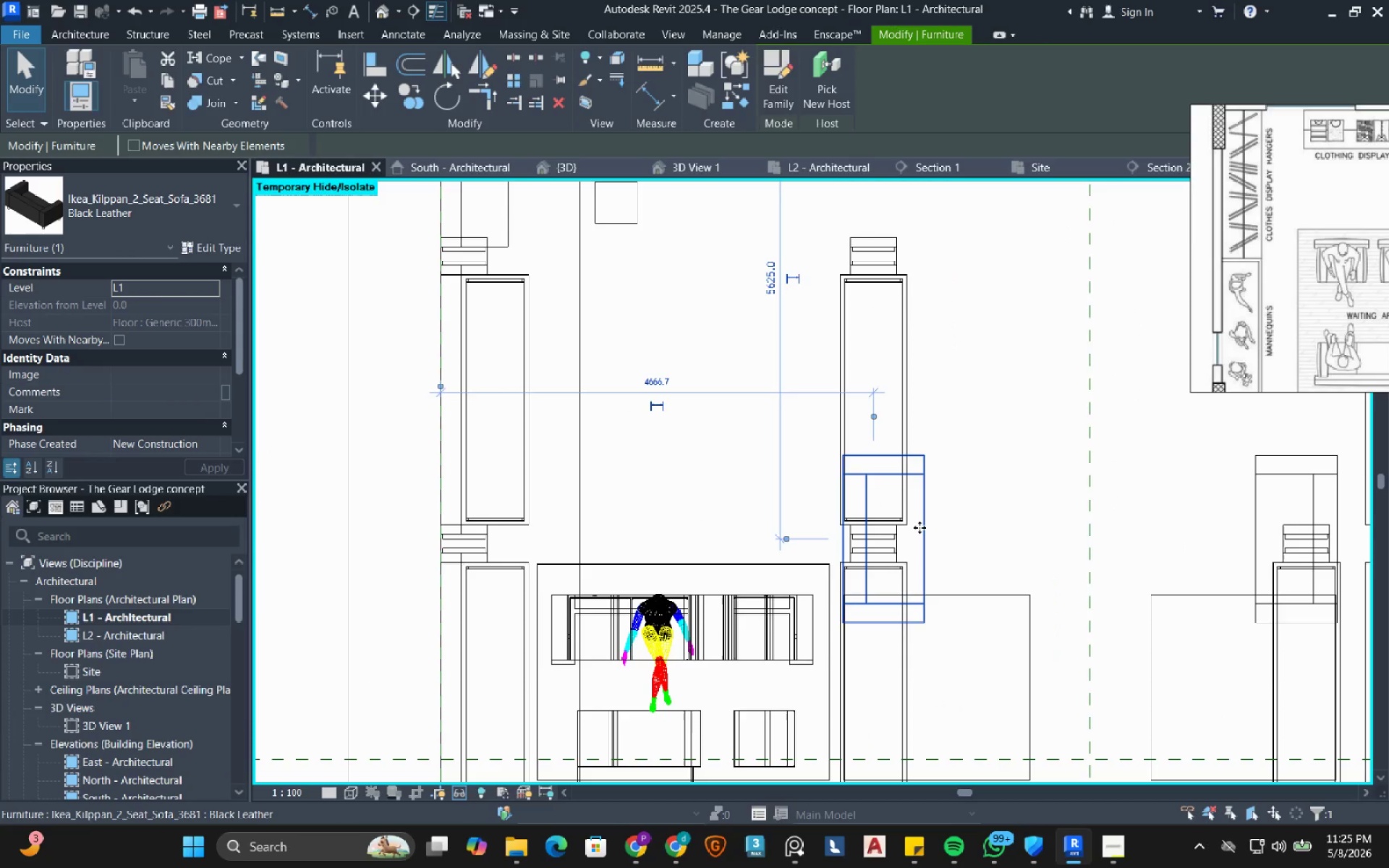 
scroll: coordinate [815, 532], scroll_direction: down, amount: 4.0
 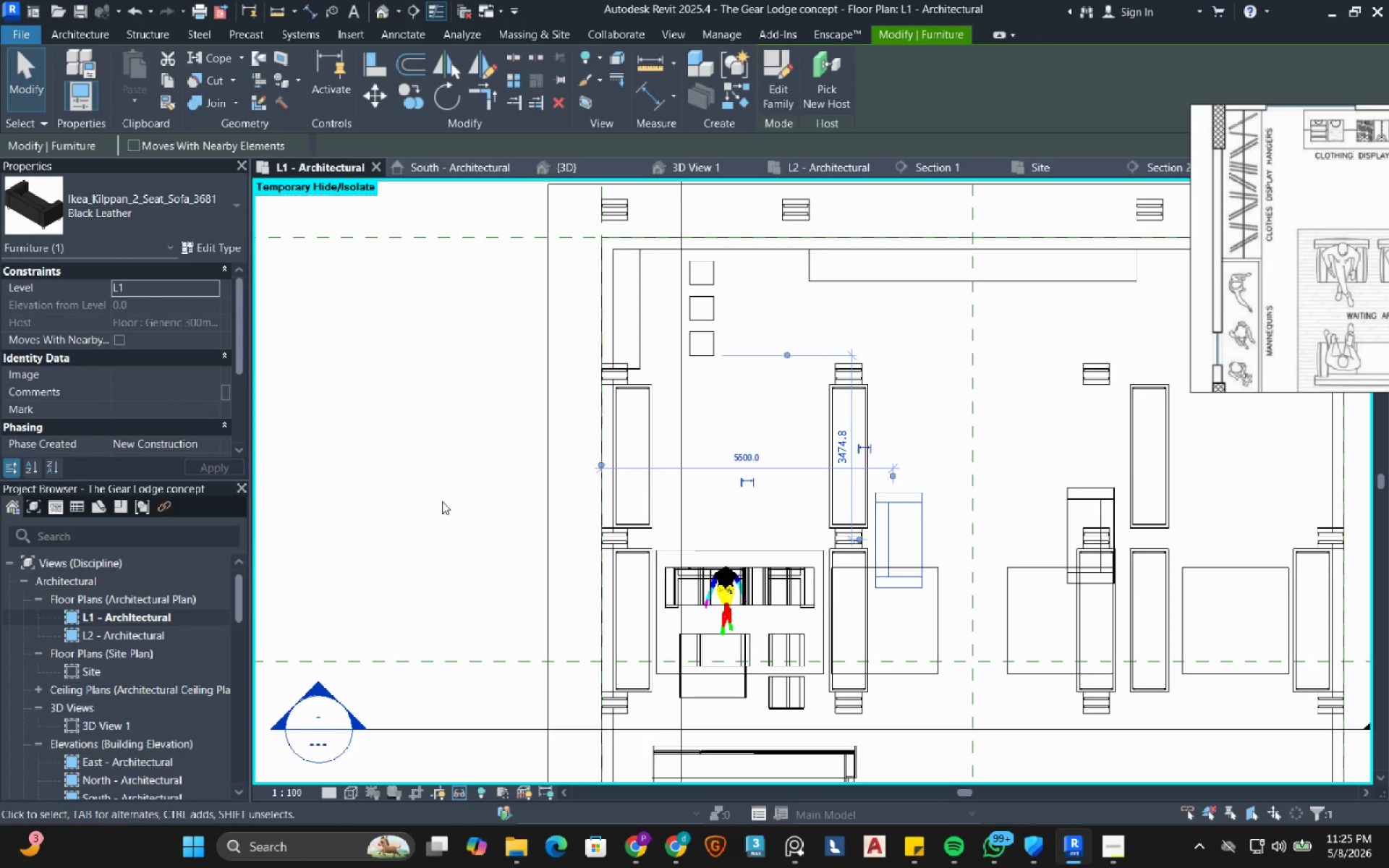 
left_click([442, 499])
 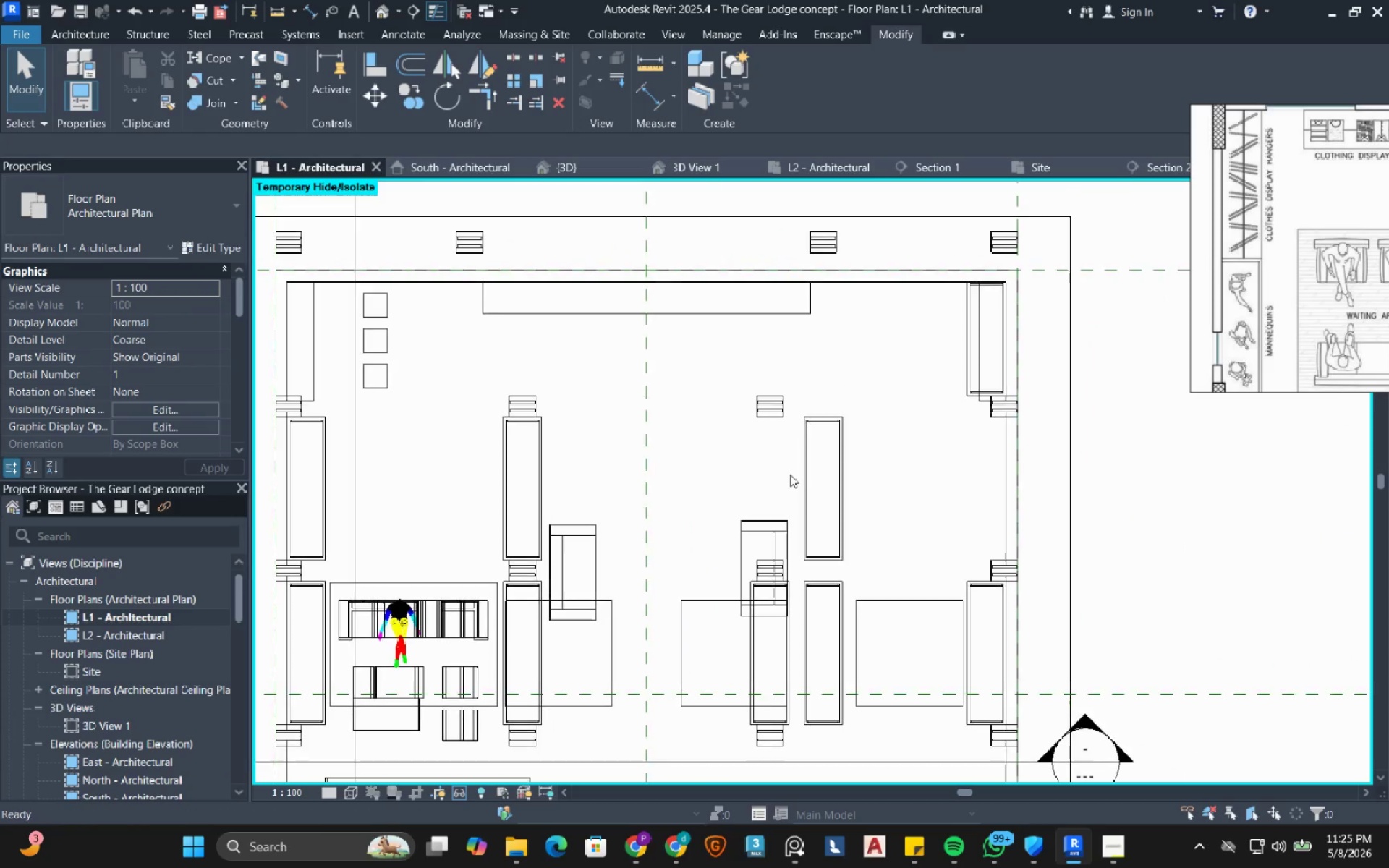 
scroll: coordinate [808, 543], scroll_direction: up, amount: 8.0
 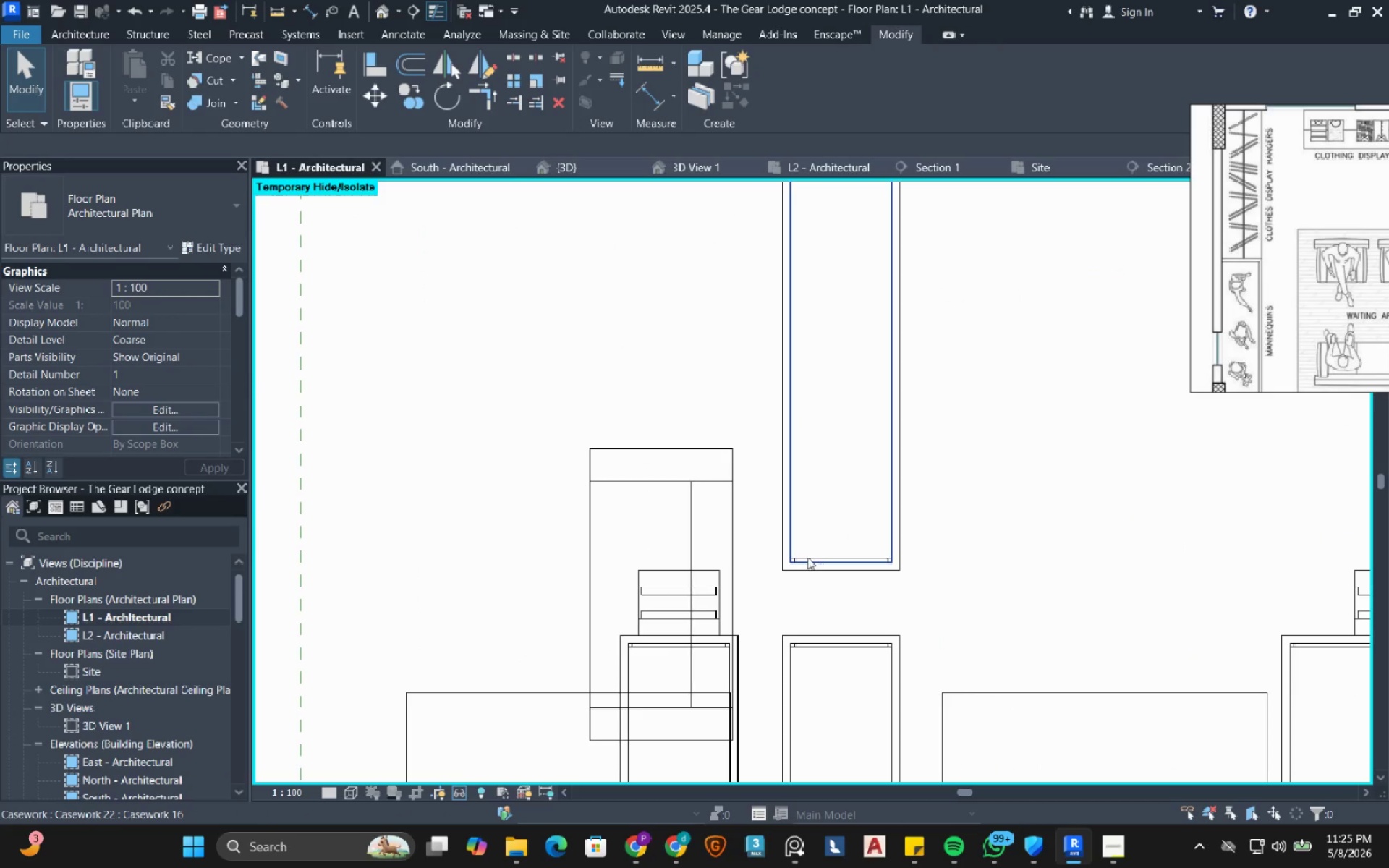 
left_click([807, 557])
 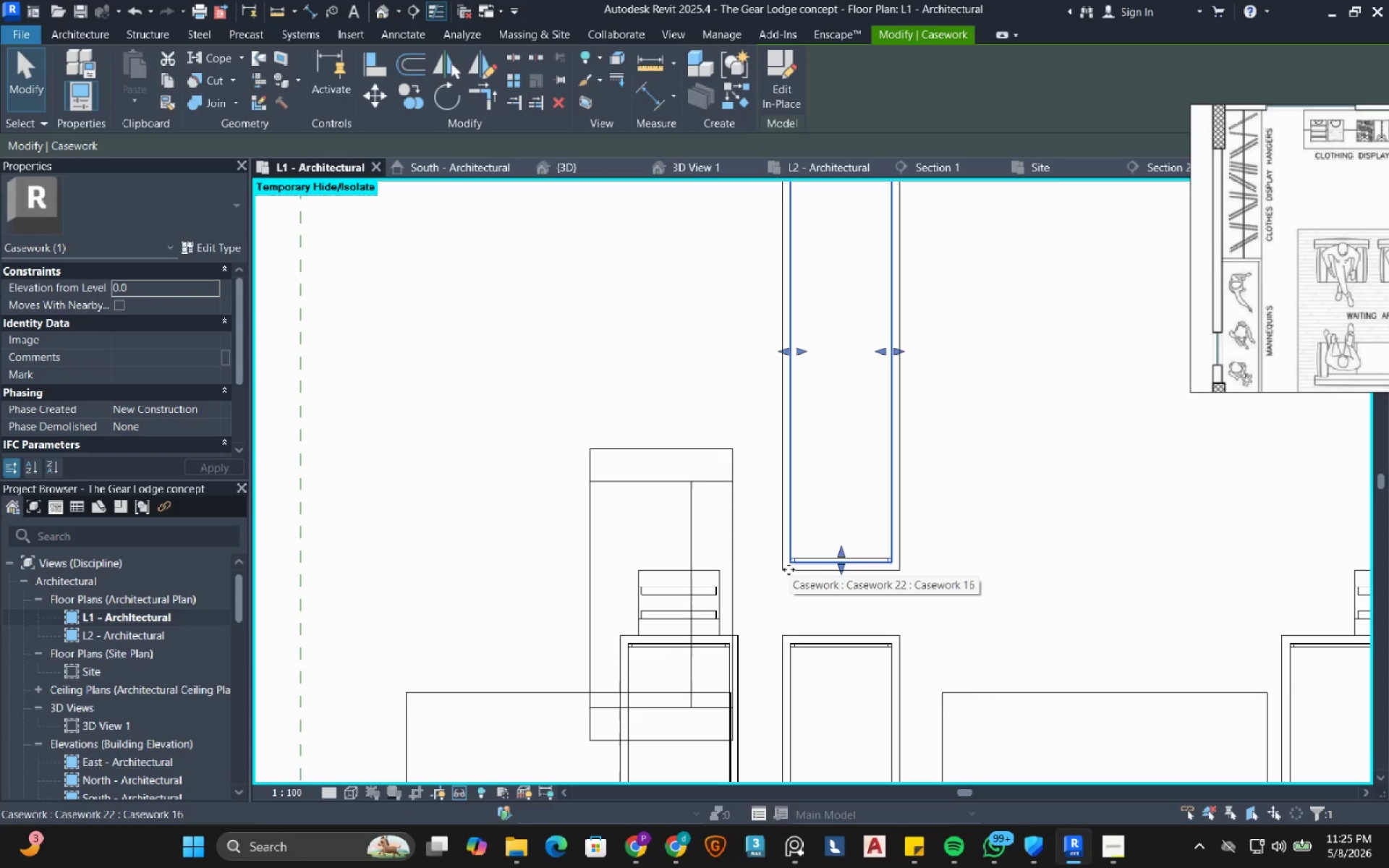 
hold_key(key=ControlRight, duration=0.75)
left_click([788, 576])
 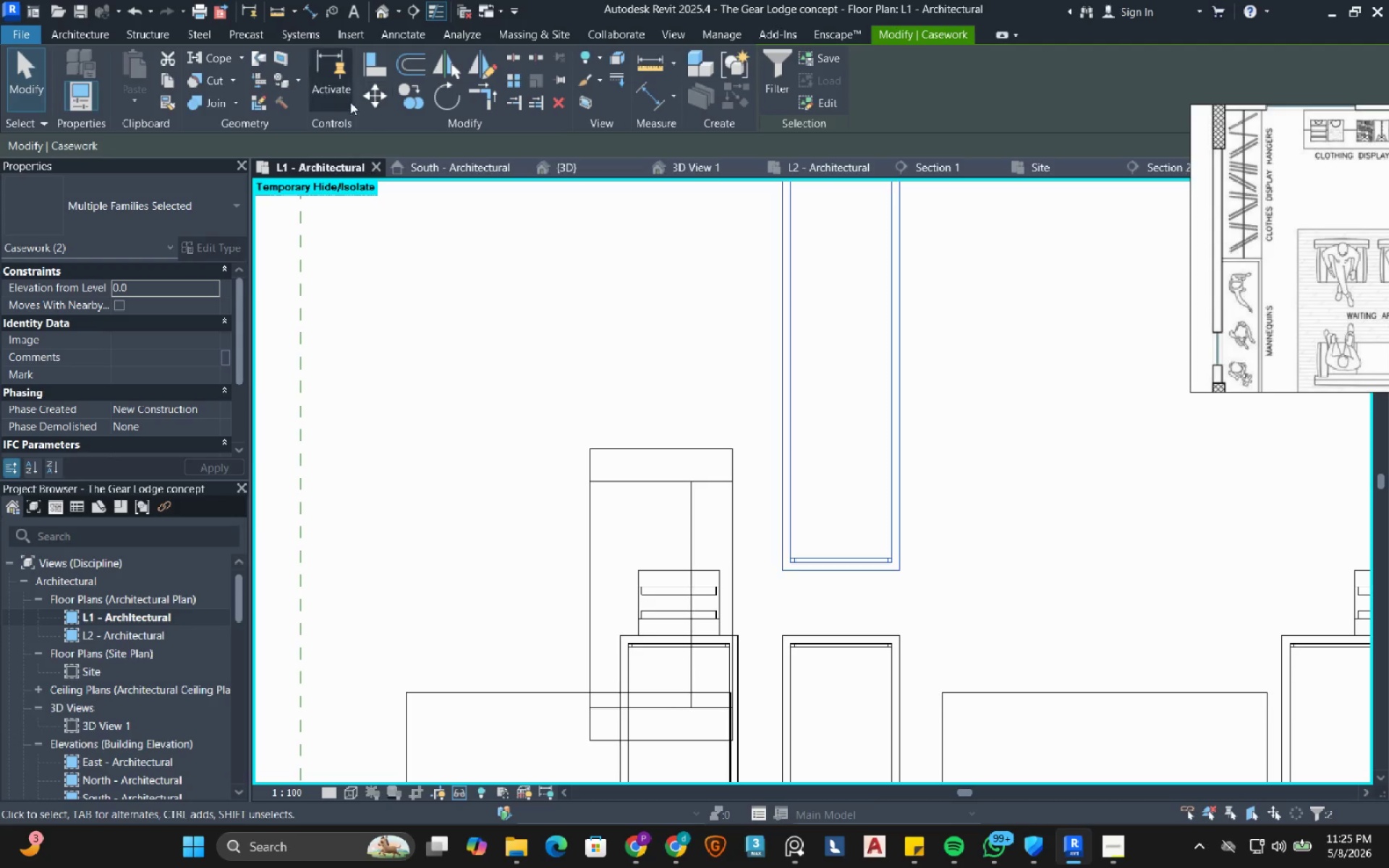 
left_click([370, 104])
 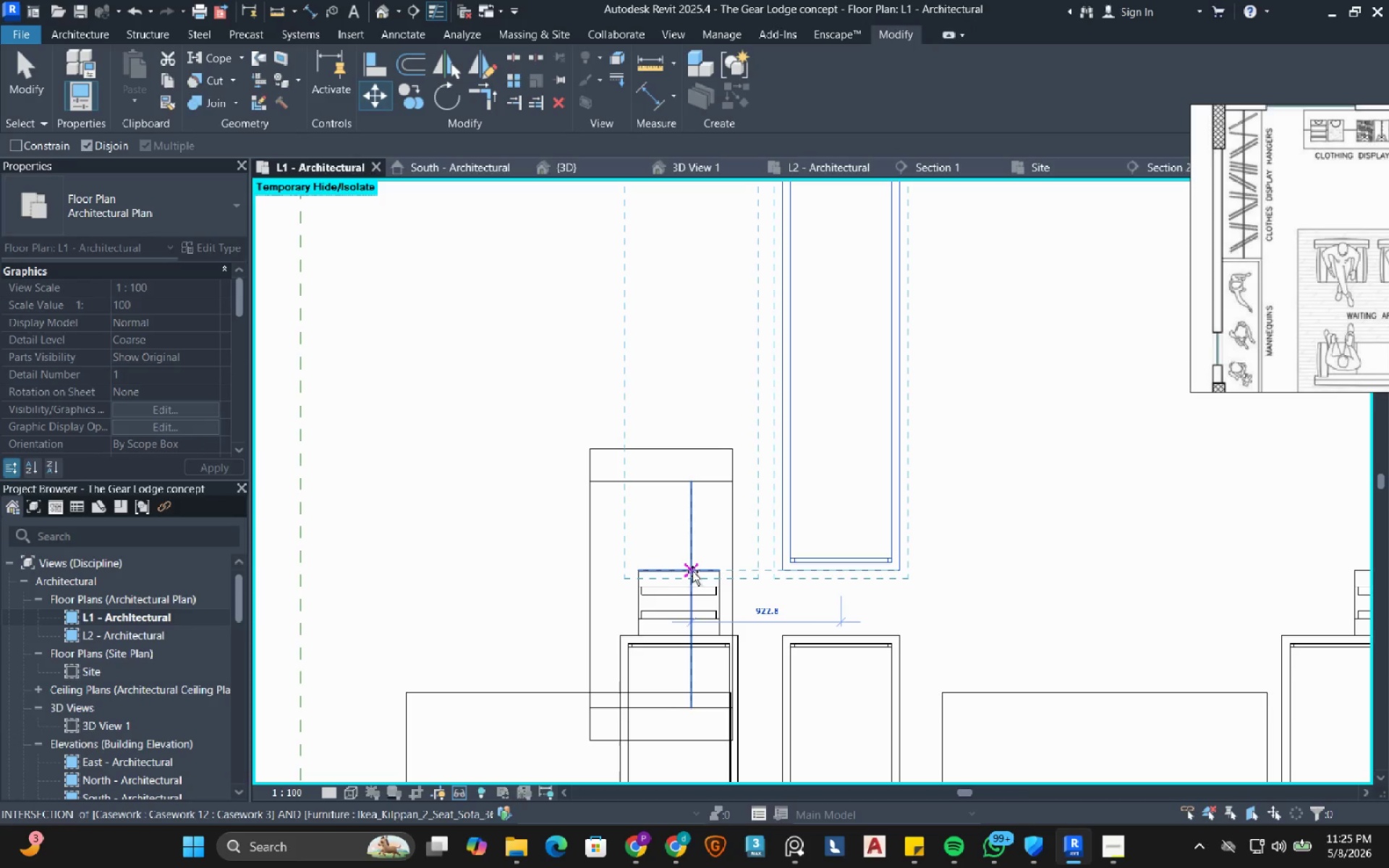 
left_click([682, 571])
 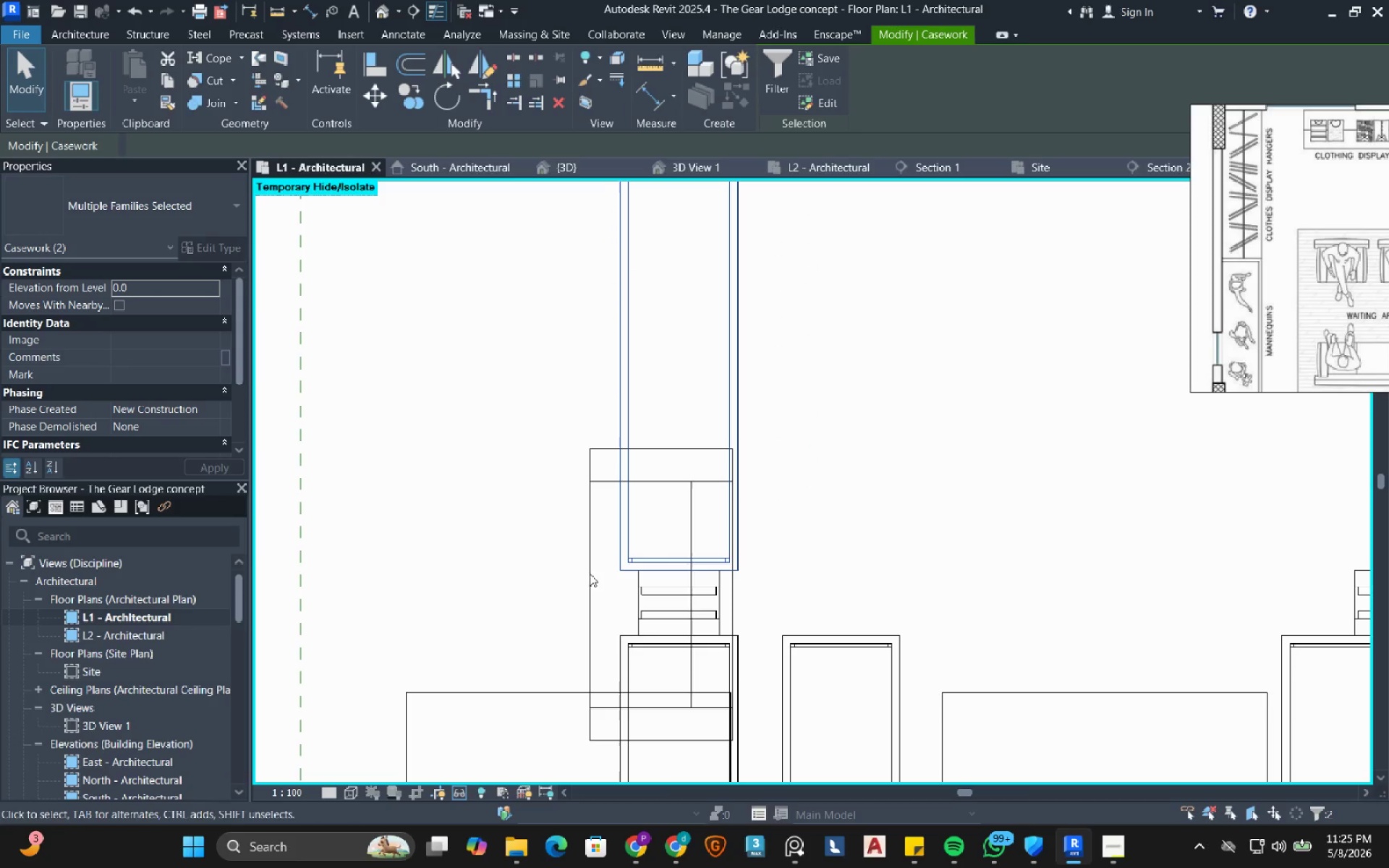 
left_click([592, 574])
 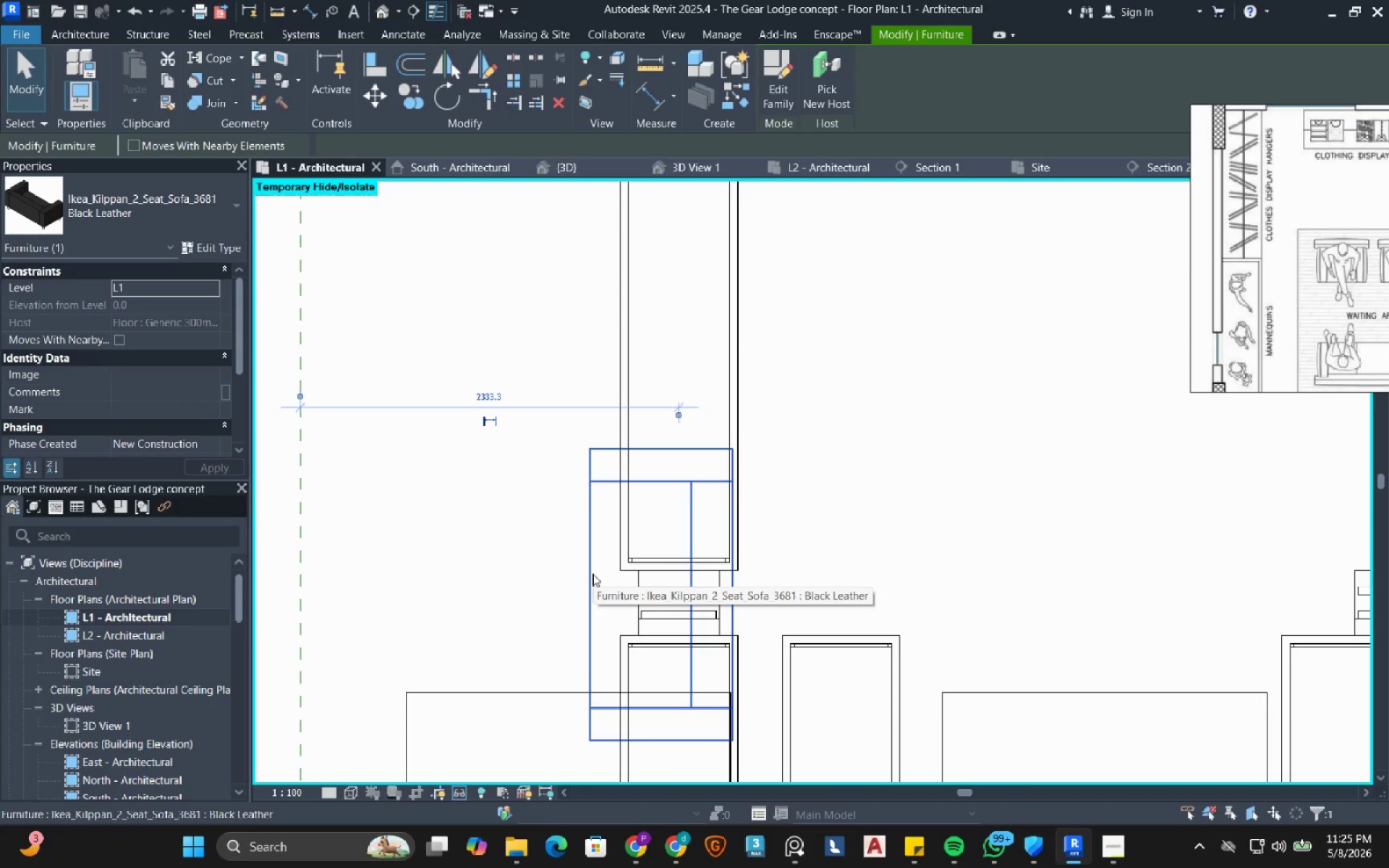 
key(Shift+ArrowLeft)
 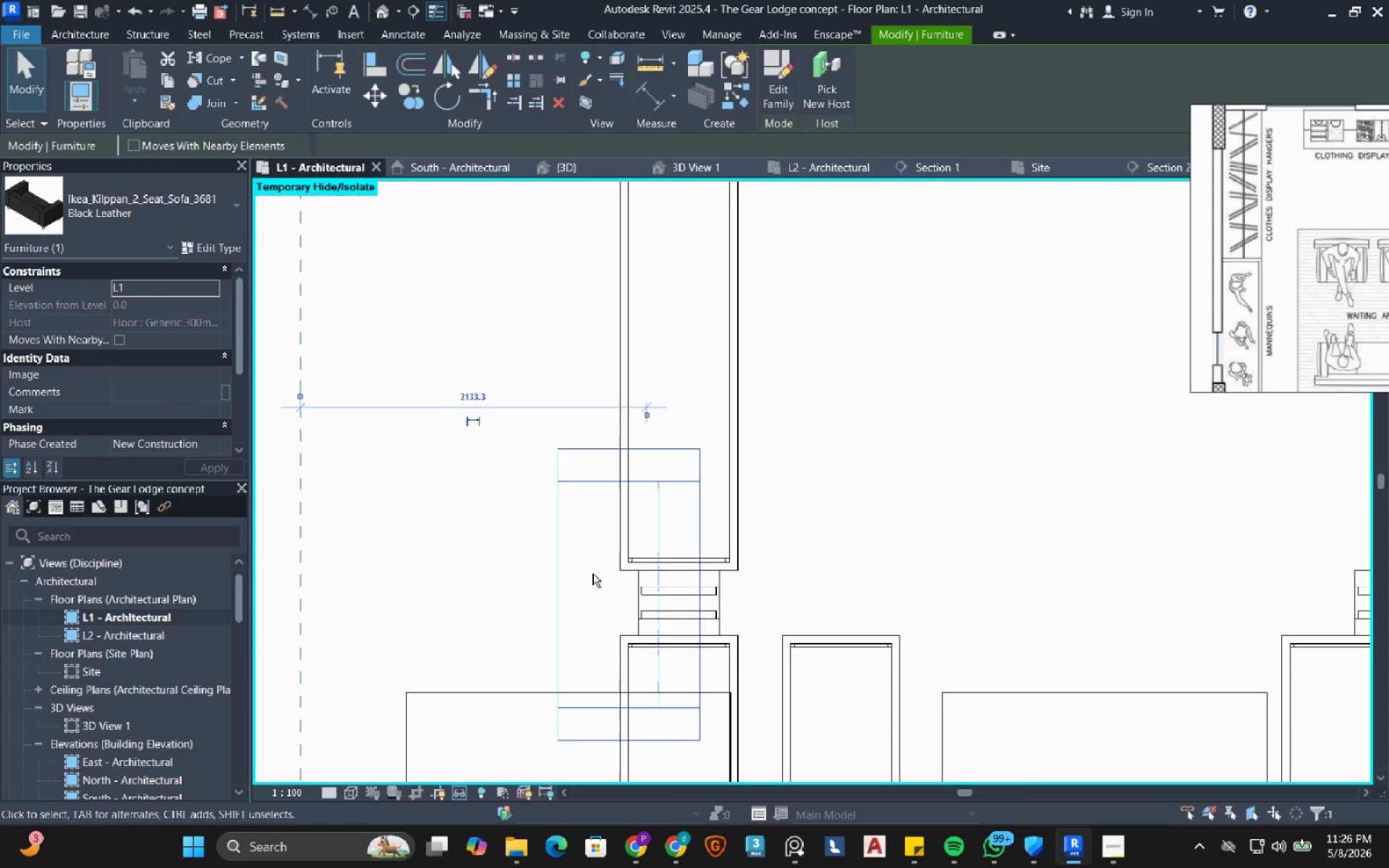 
key(Shift+ArrowLeft)
 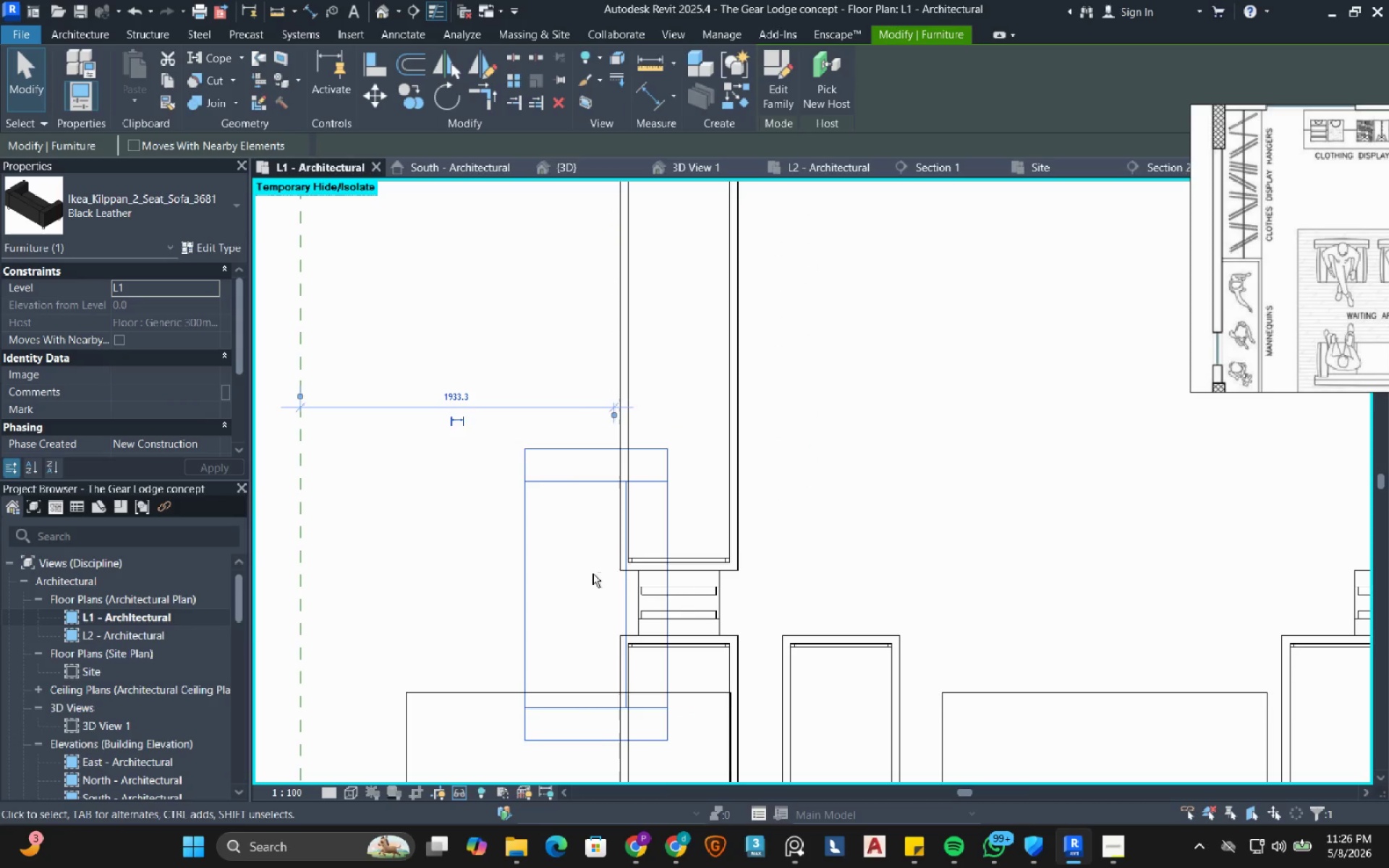 
key(Shift+ArrowLeft)
 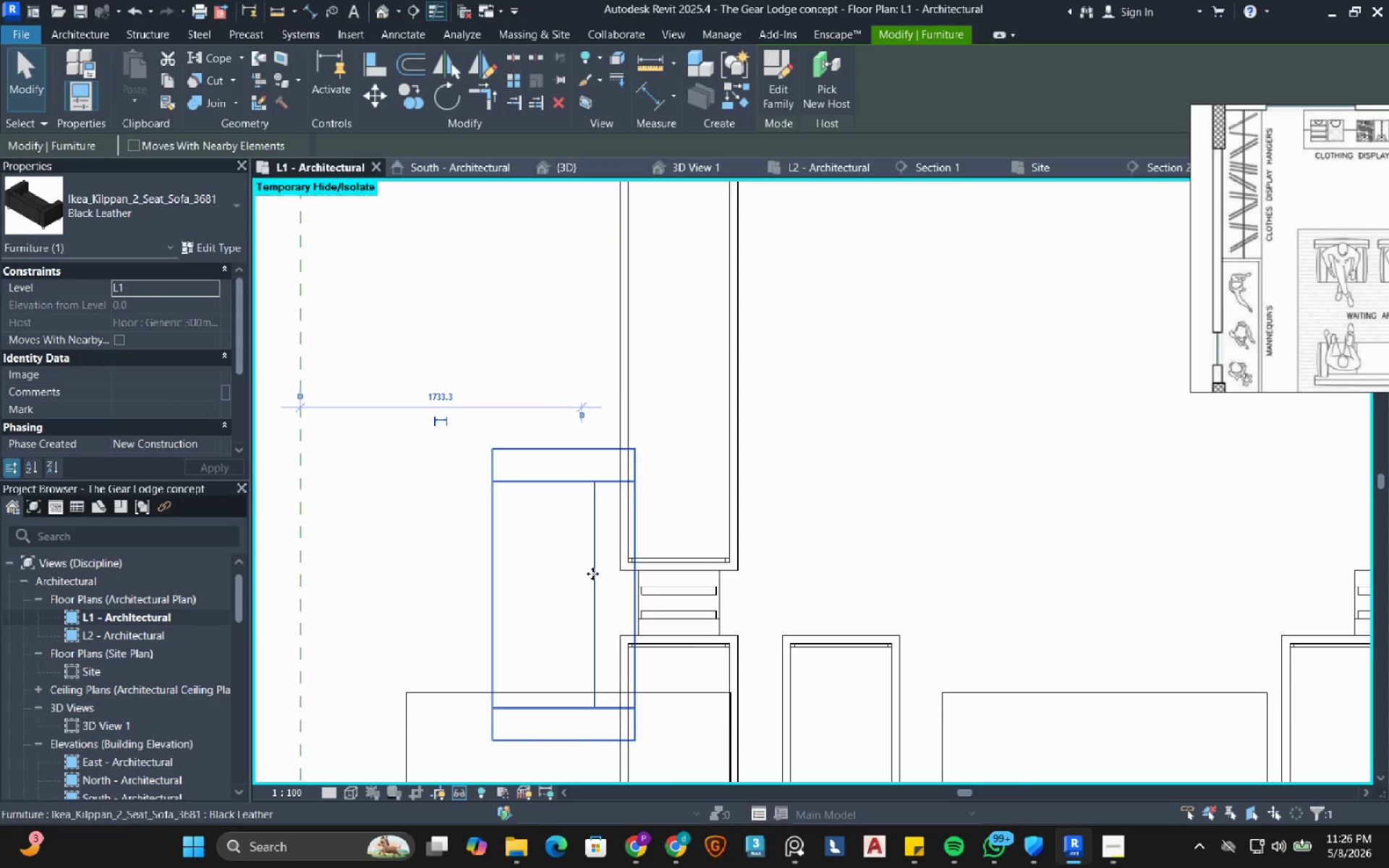 
key(Shift+ArrowLeft)
 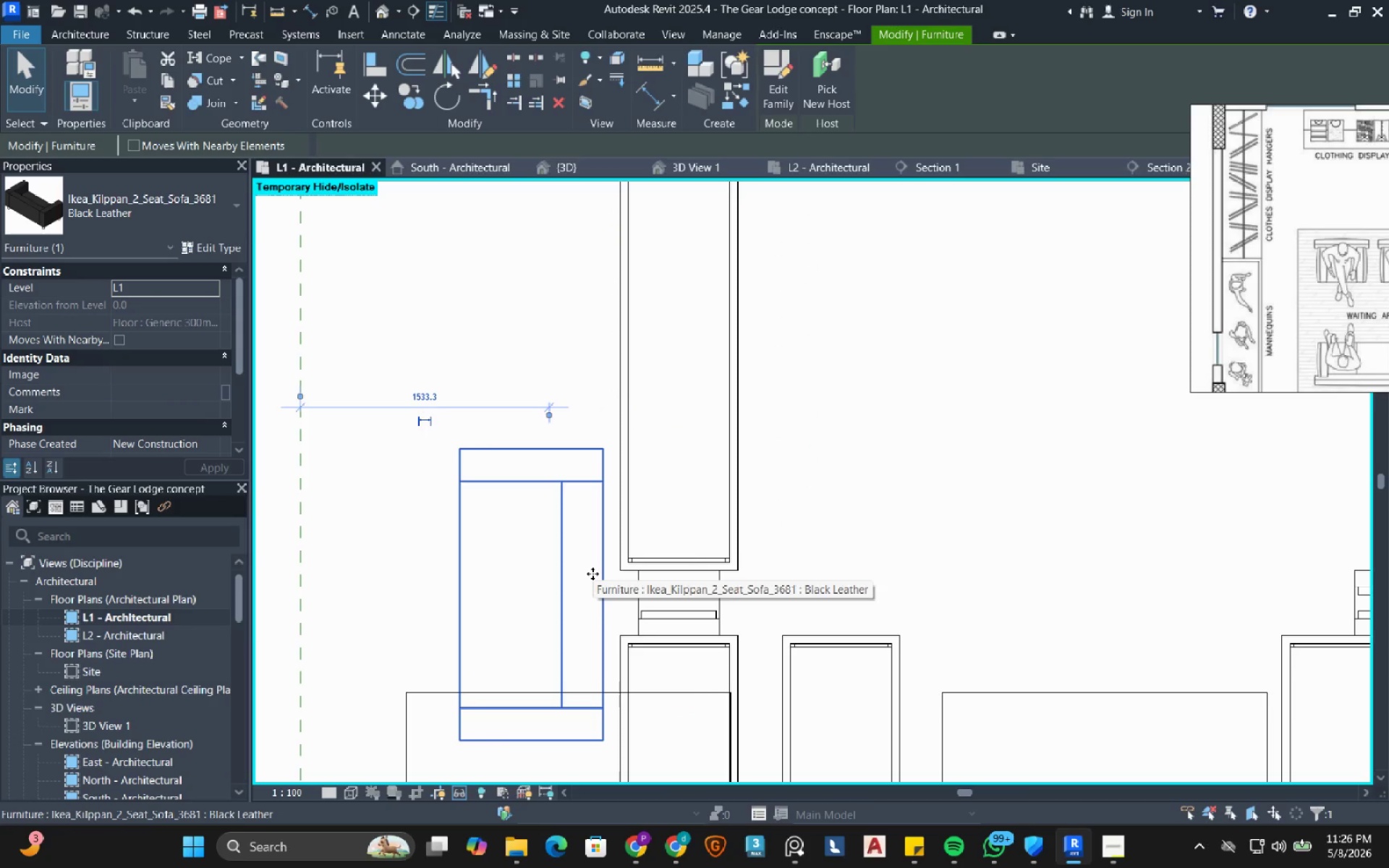 
key(Shift+ShiftRight)
 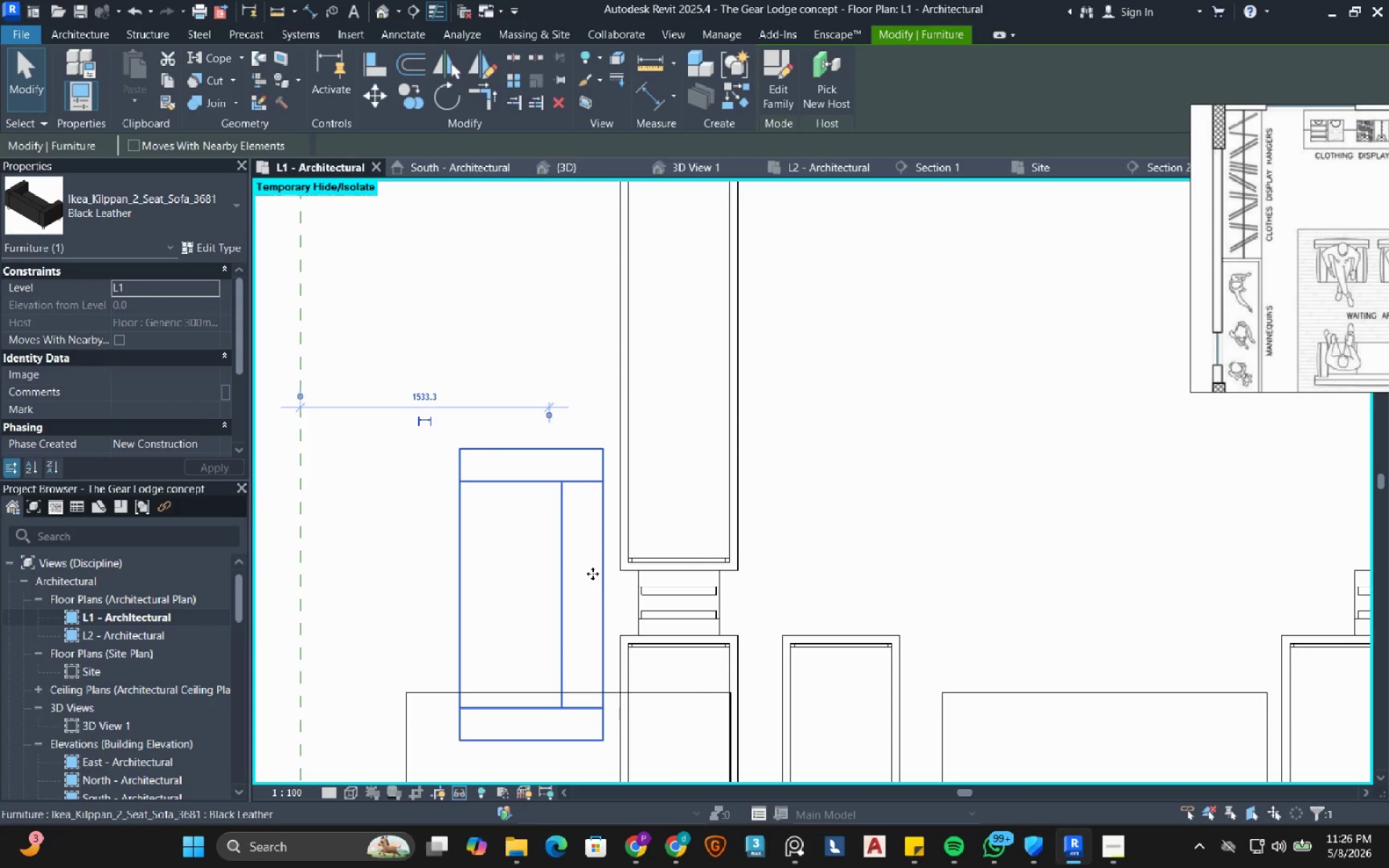 
key(ArrowLeft)
 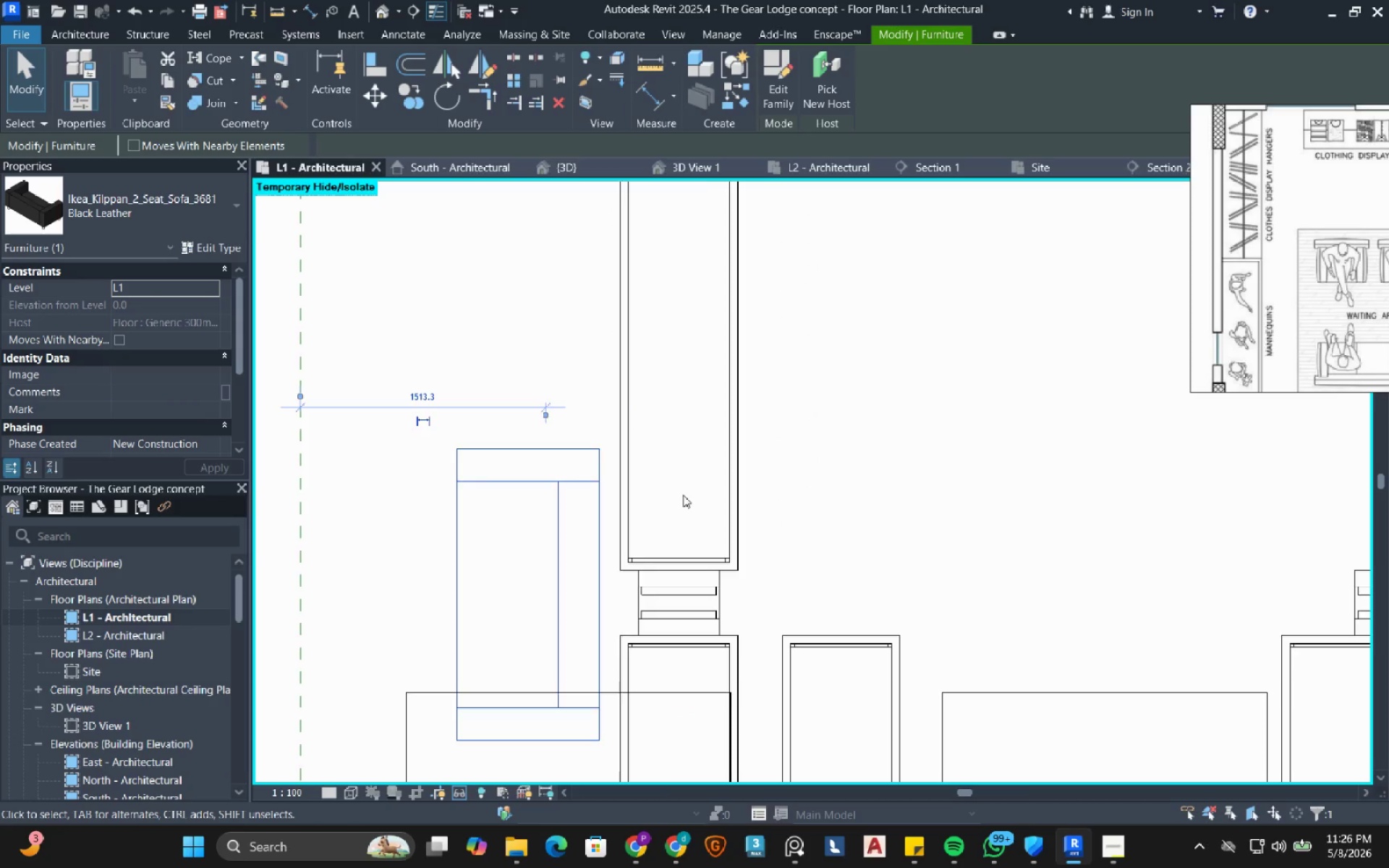 
left_click_drag(start_coordinate=[1097, 458], to_coordinate=[82, 36])
 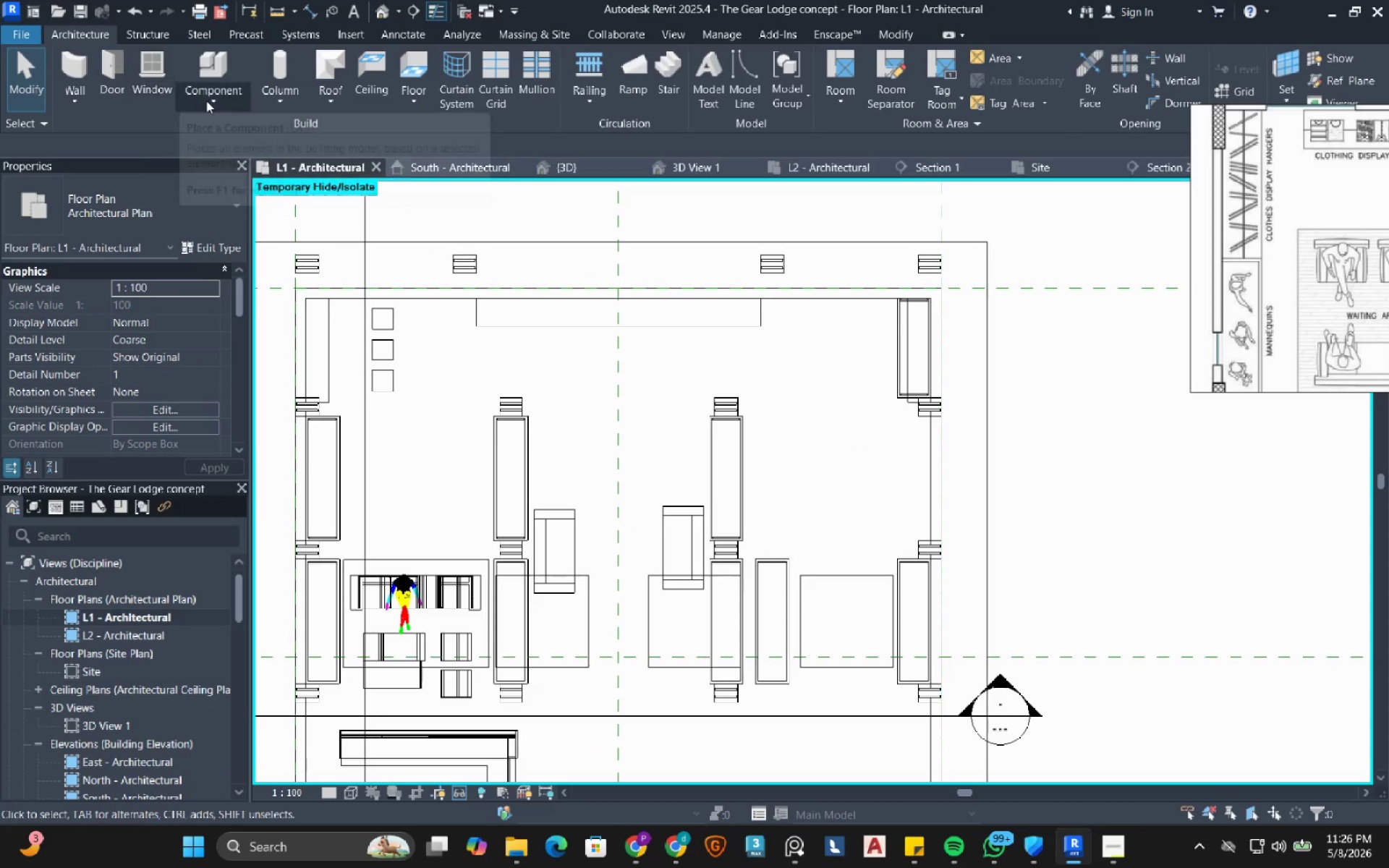 
scroll: coordinate [692, 479], scroll_direction: down, amount: 9.0
 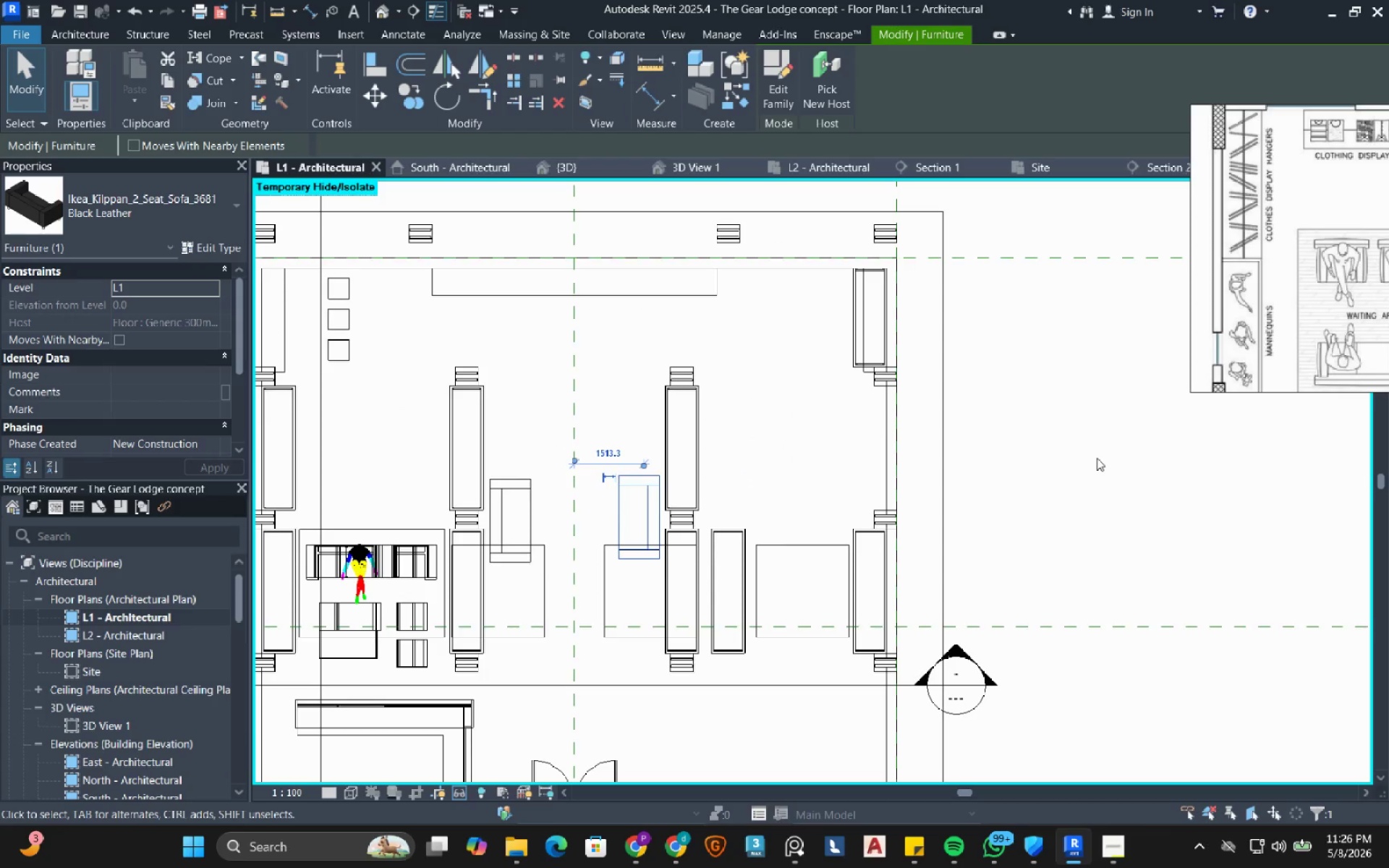 
left_click([82, 36])
 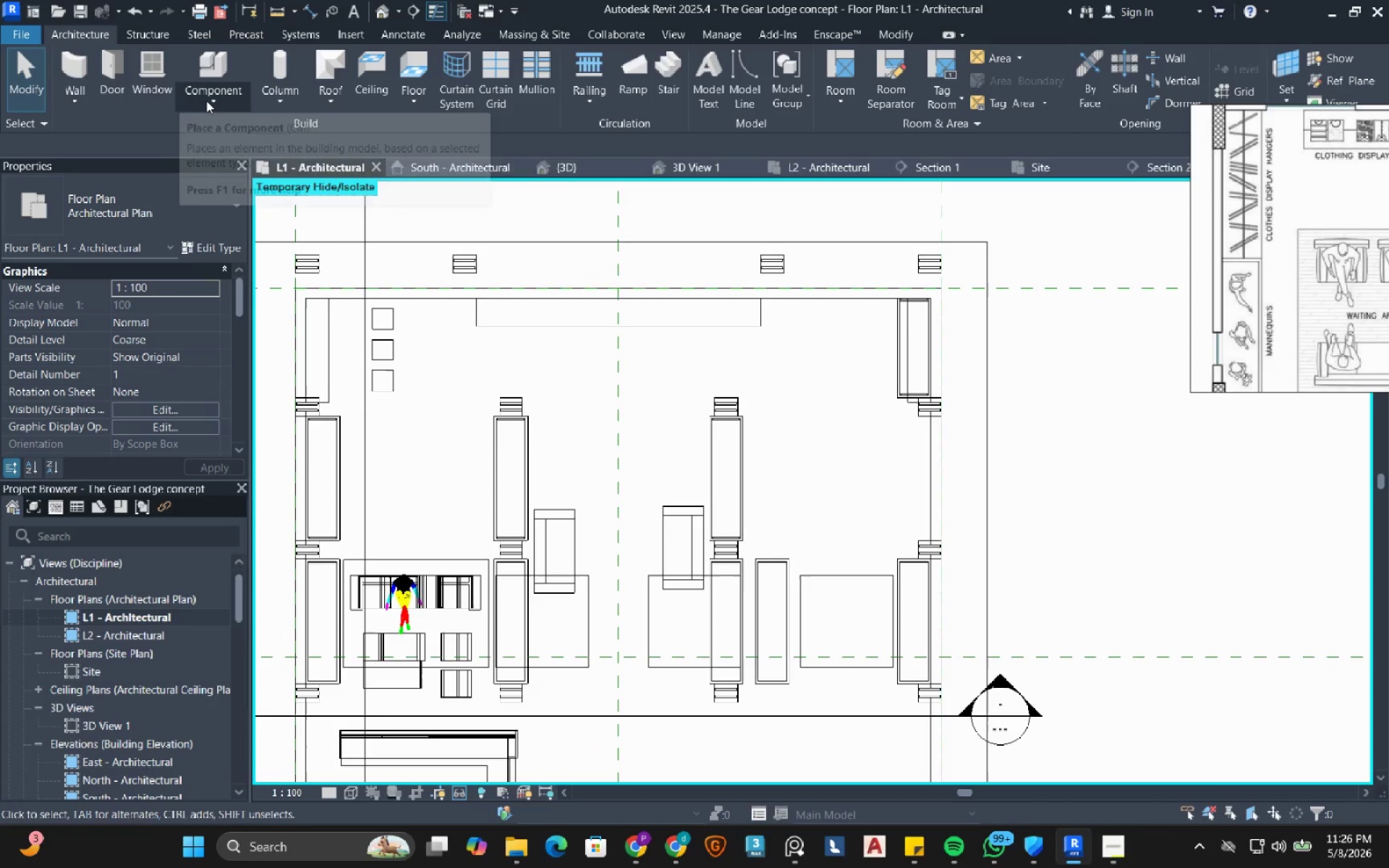 
left_click([206, 101])
 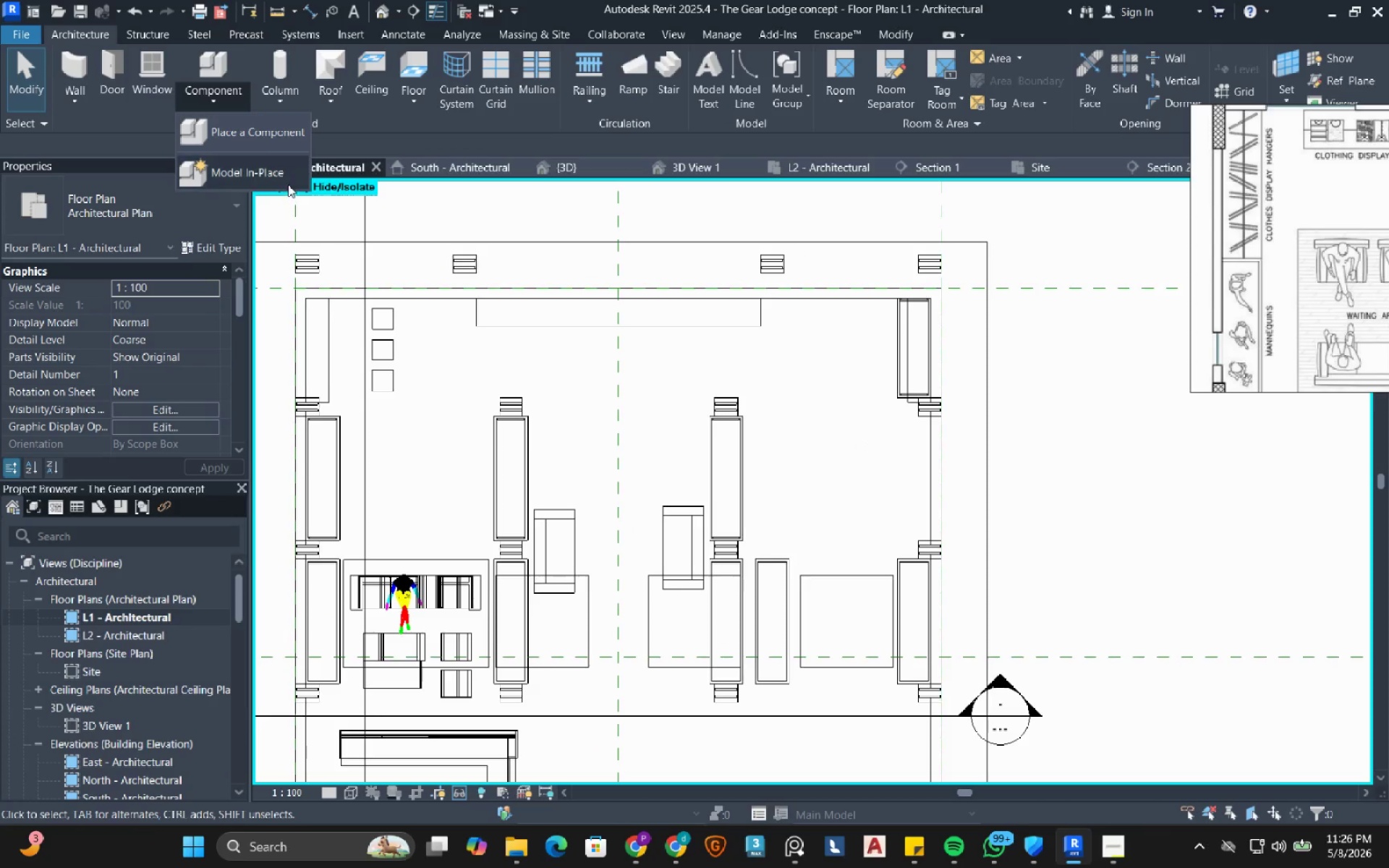 
left_click([286, 176])
 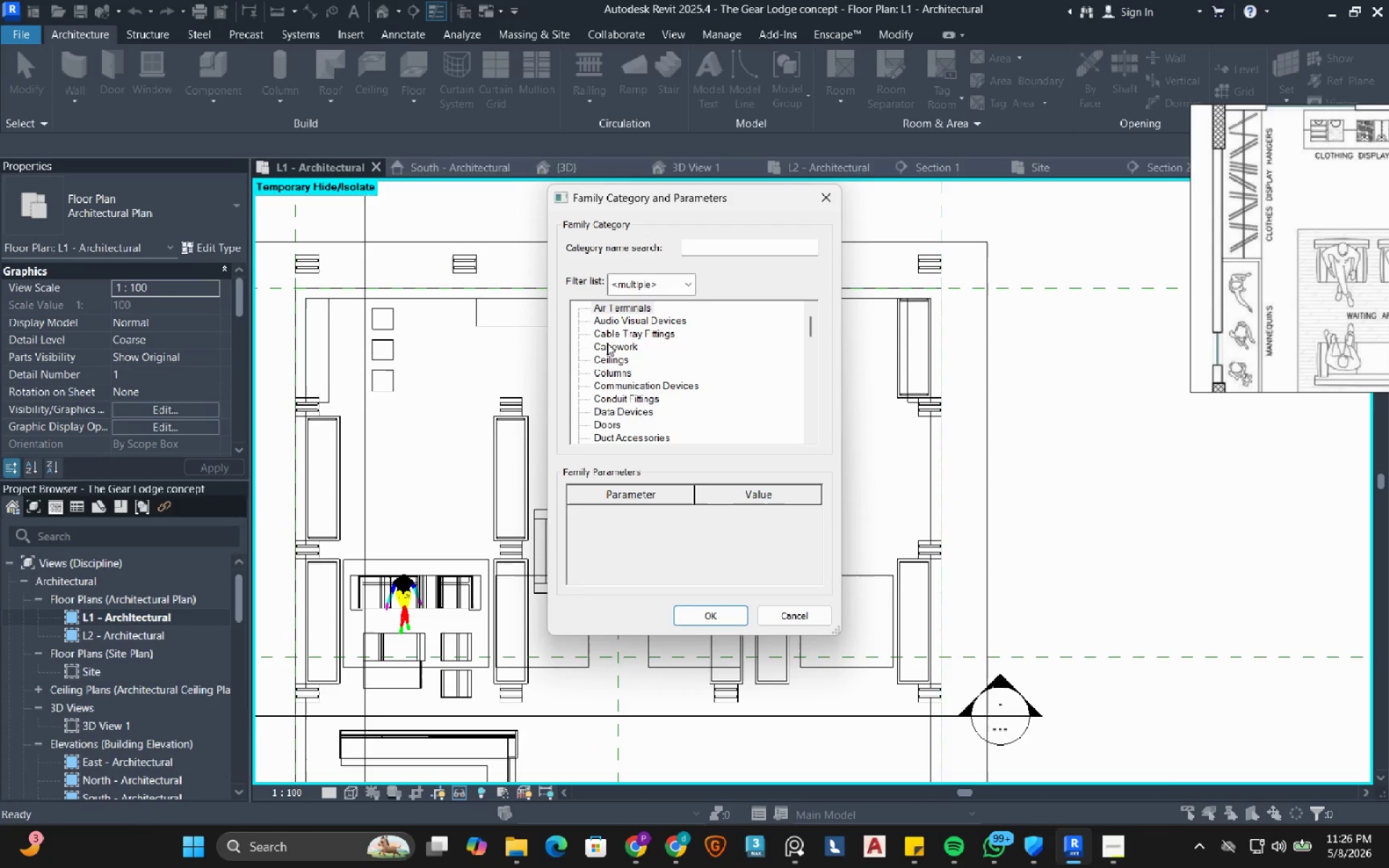 
double_click([607, 343])
 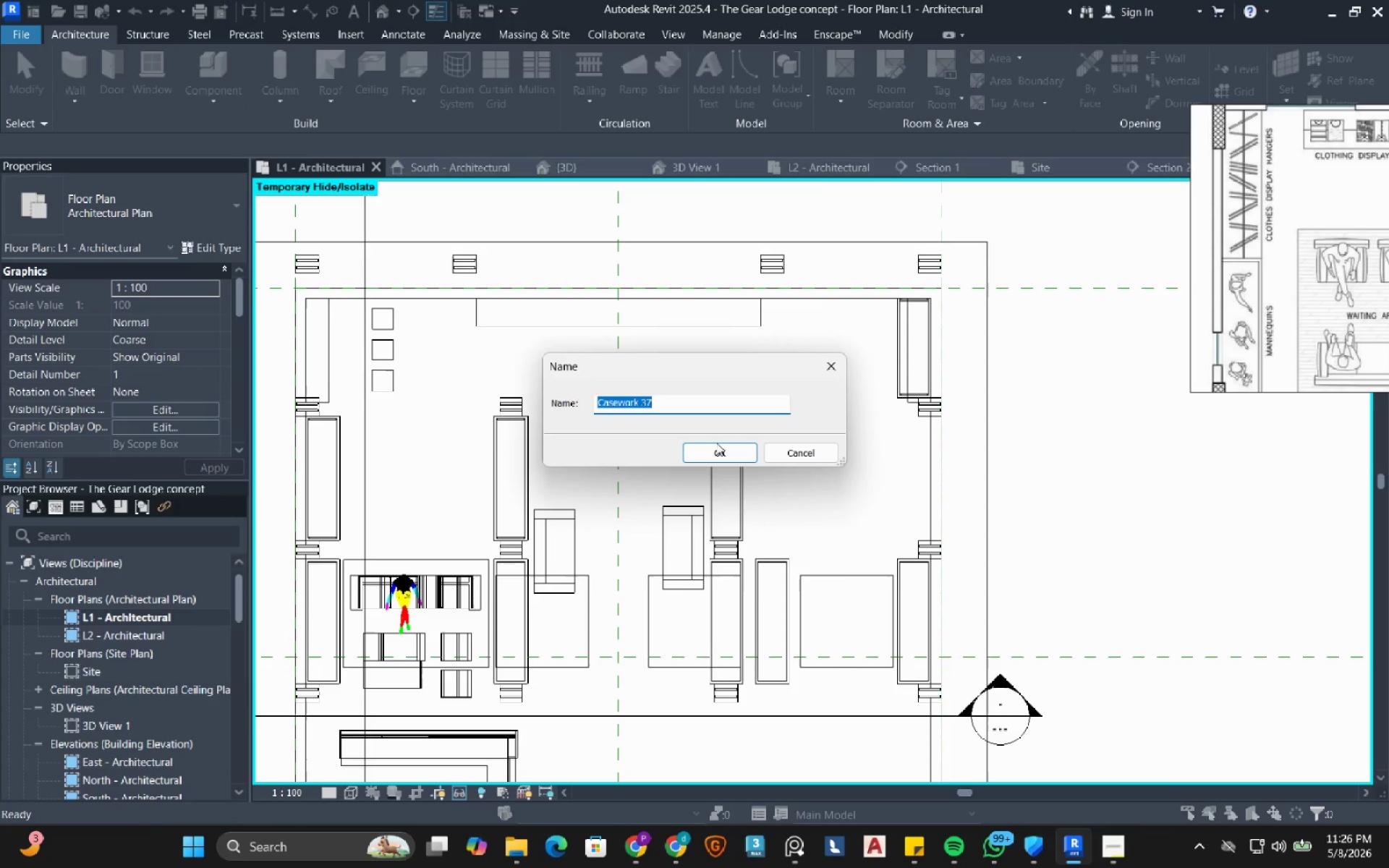 
left_click([717, 444])
 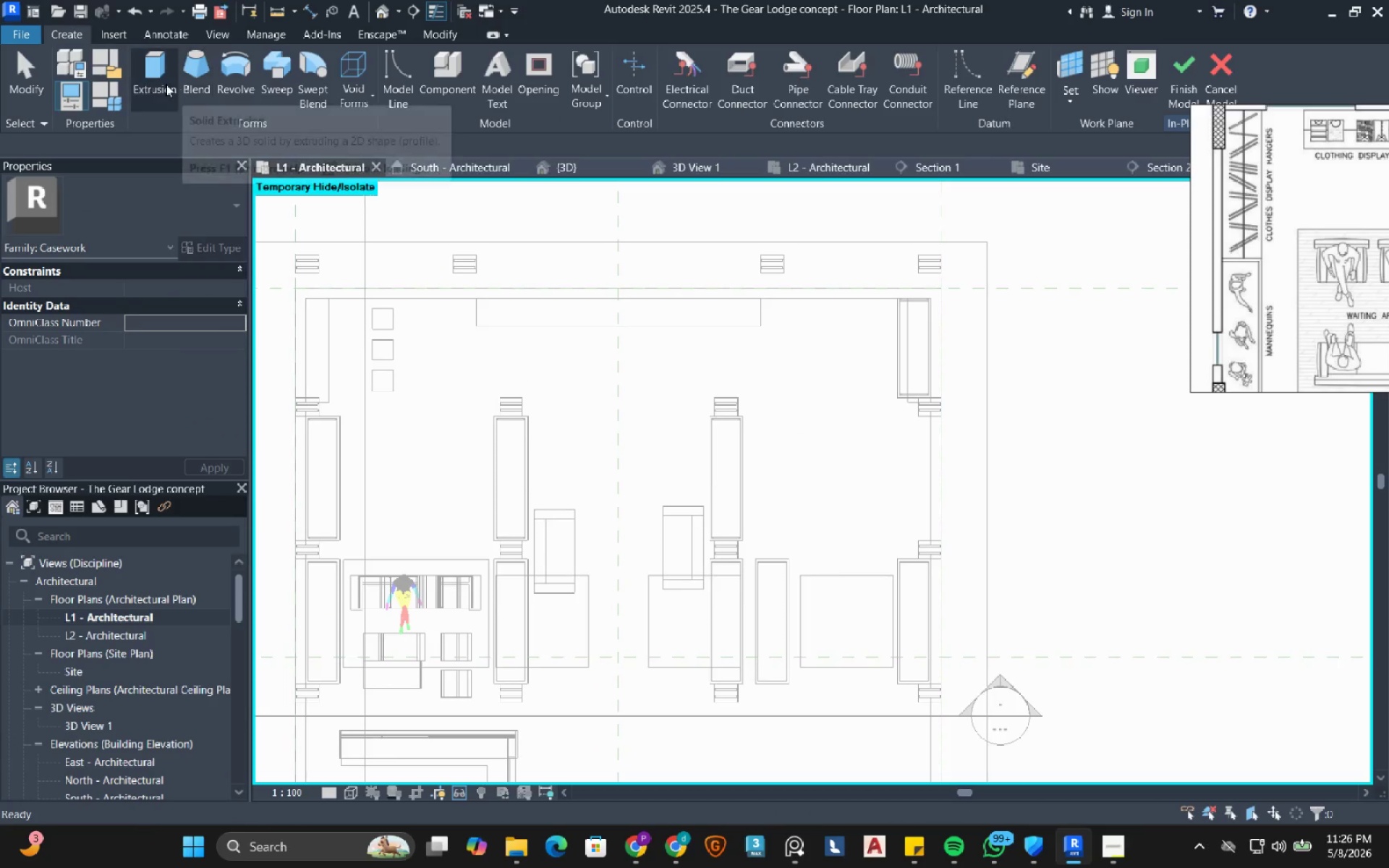 
left_click([166, 84])
 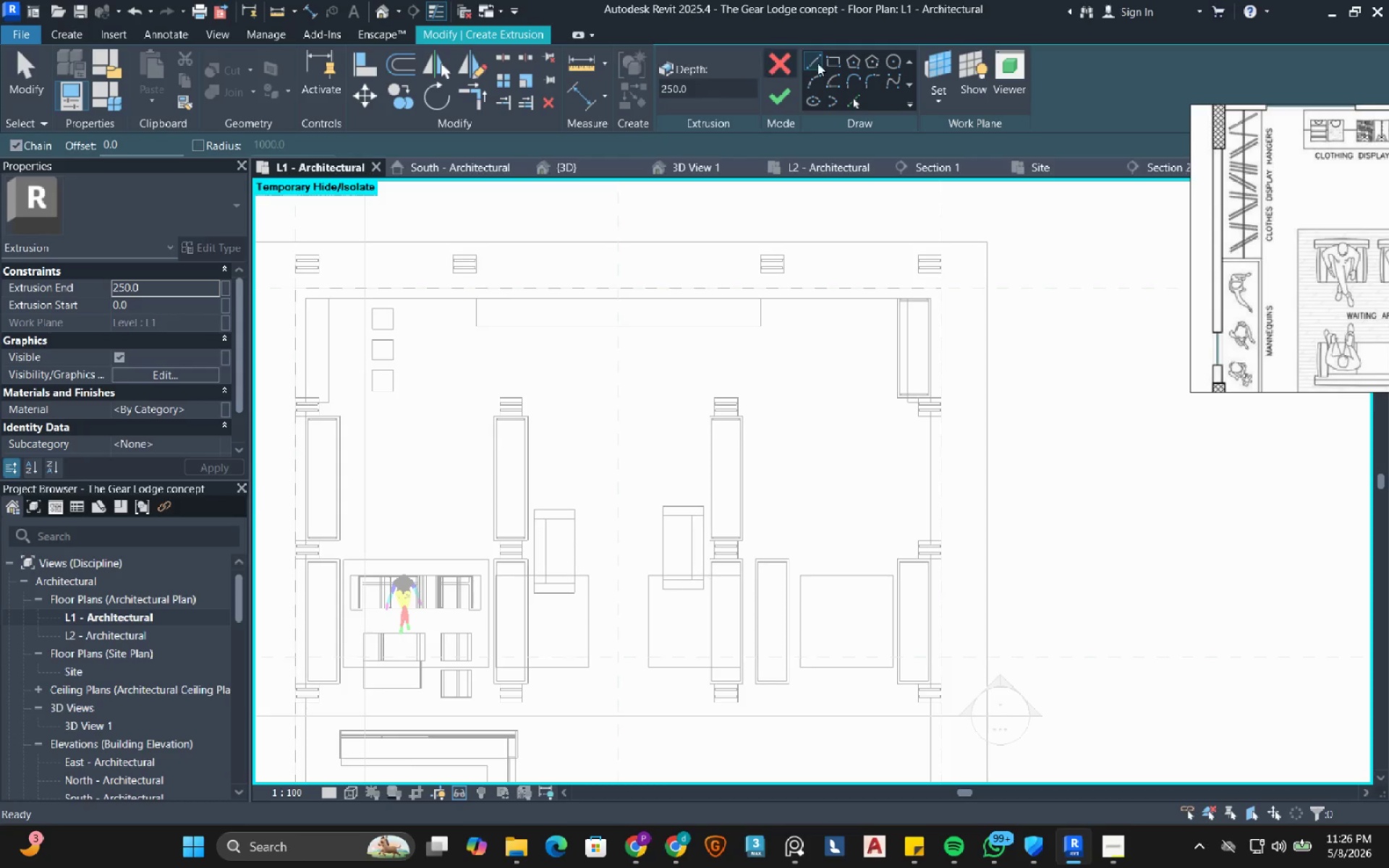 
left_click([830, 63])
 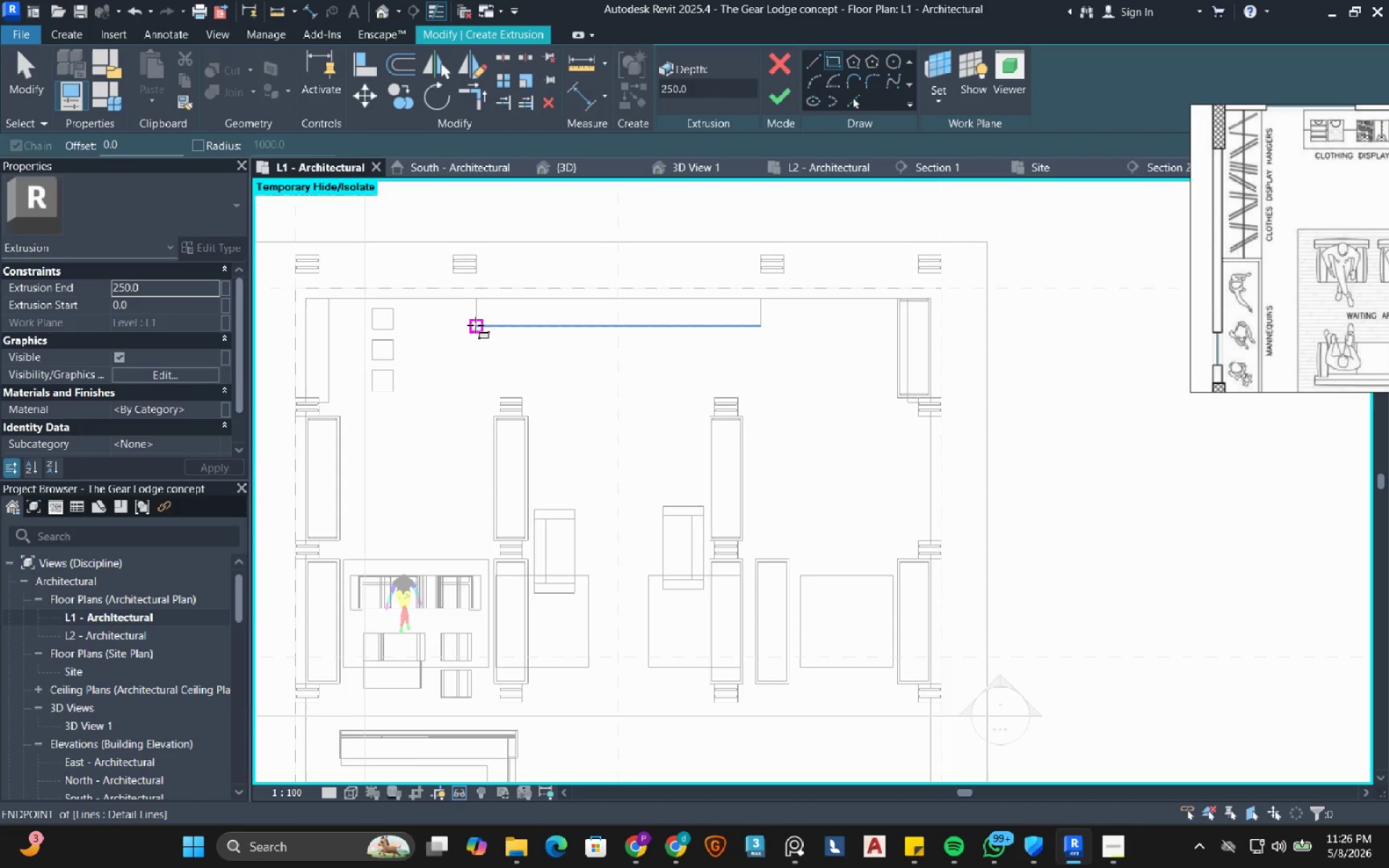 
left_click([474, 324])
 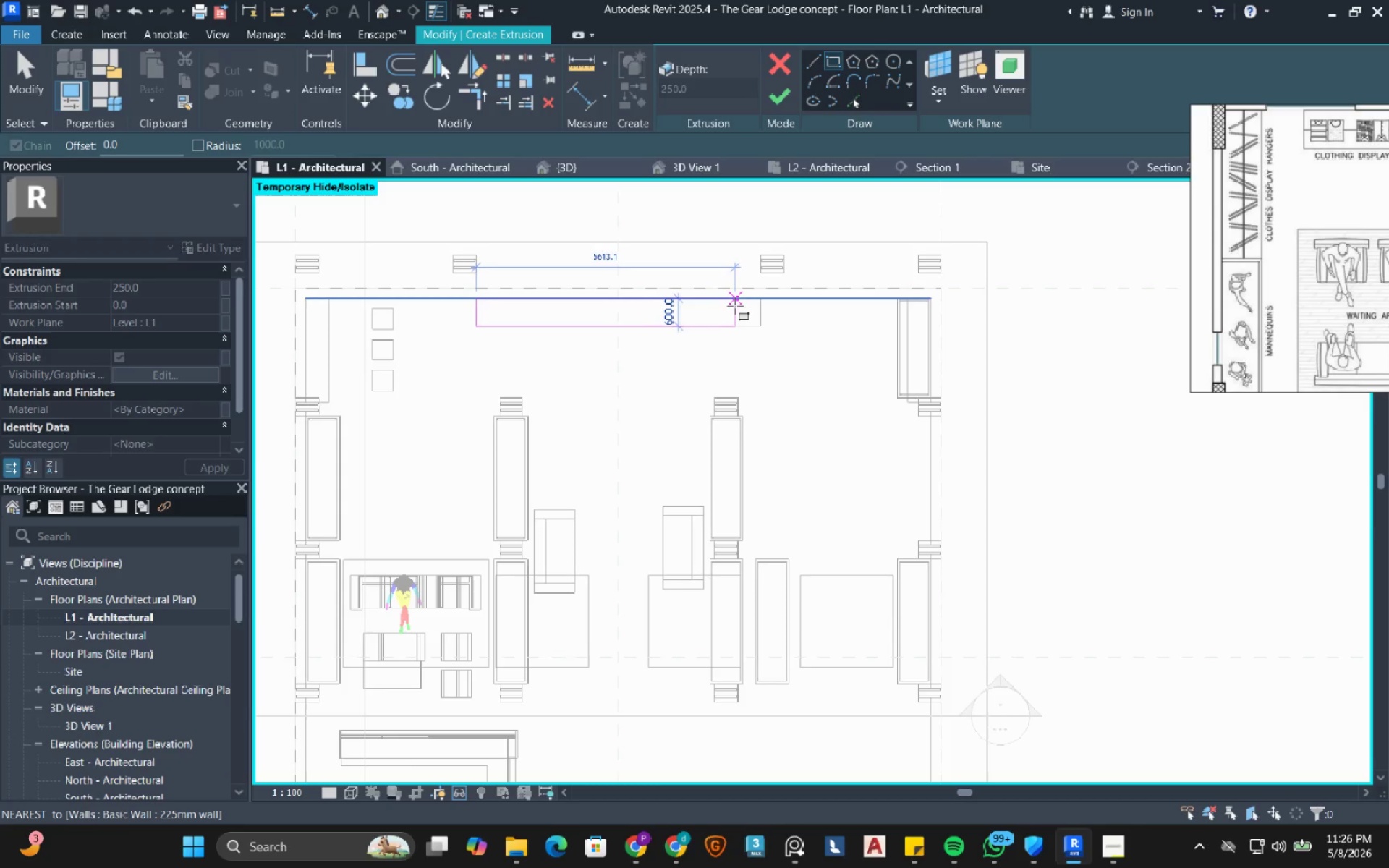 
scroll: coordinate [744, 304], scroll_direction: up, amount: 3.0
 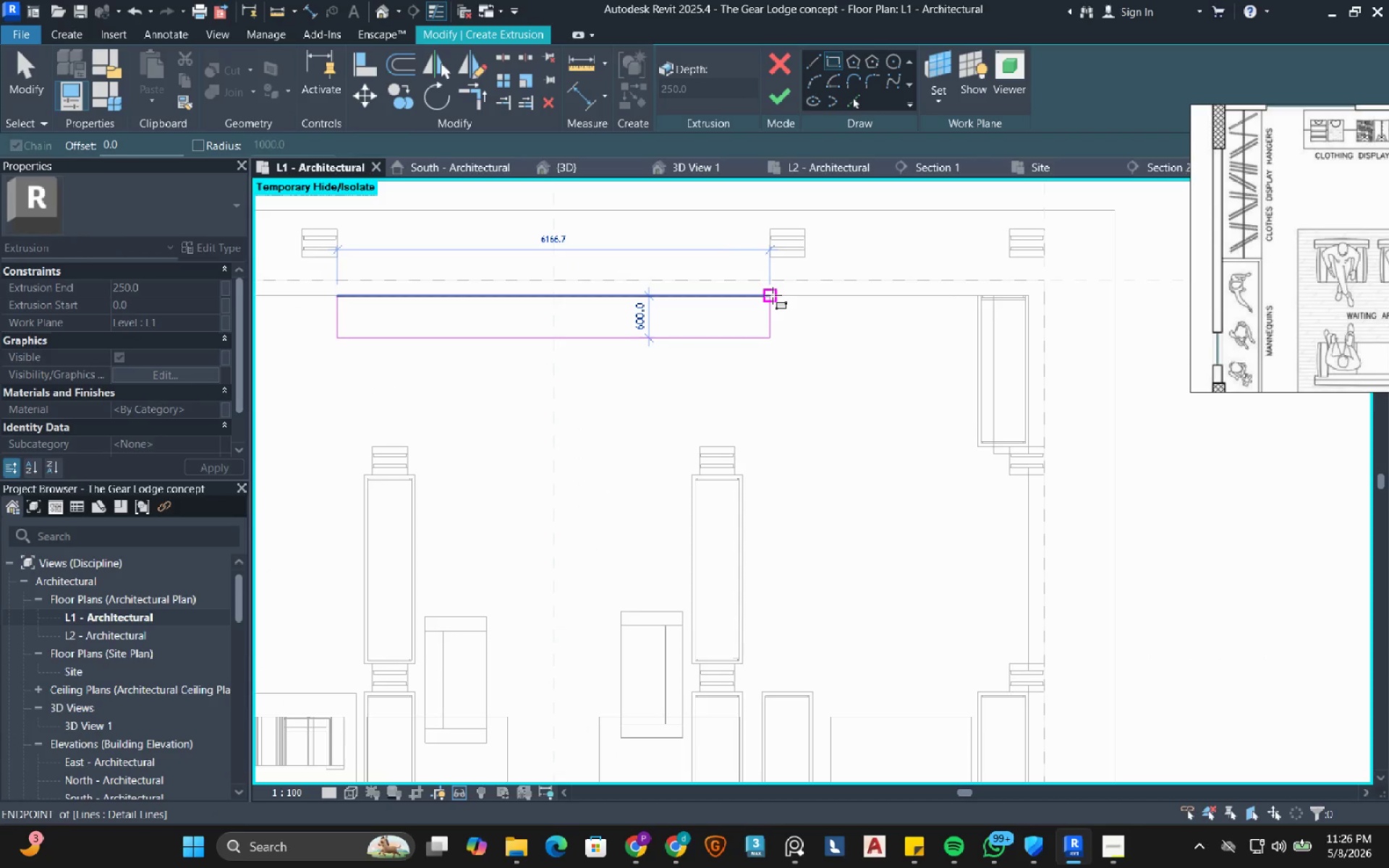 
left_click([773, 295])
 